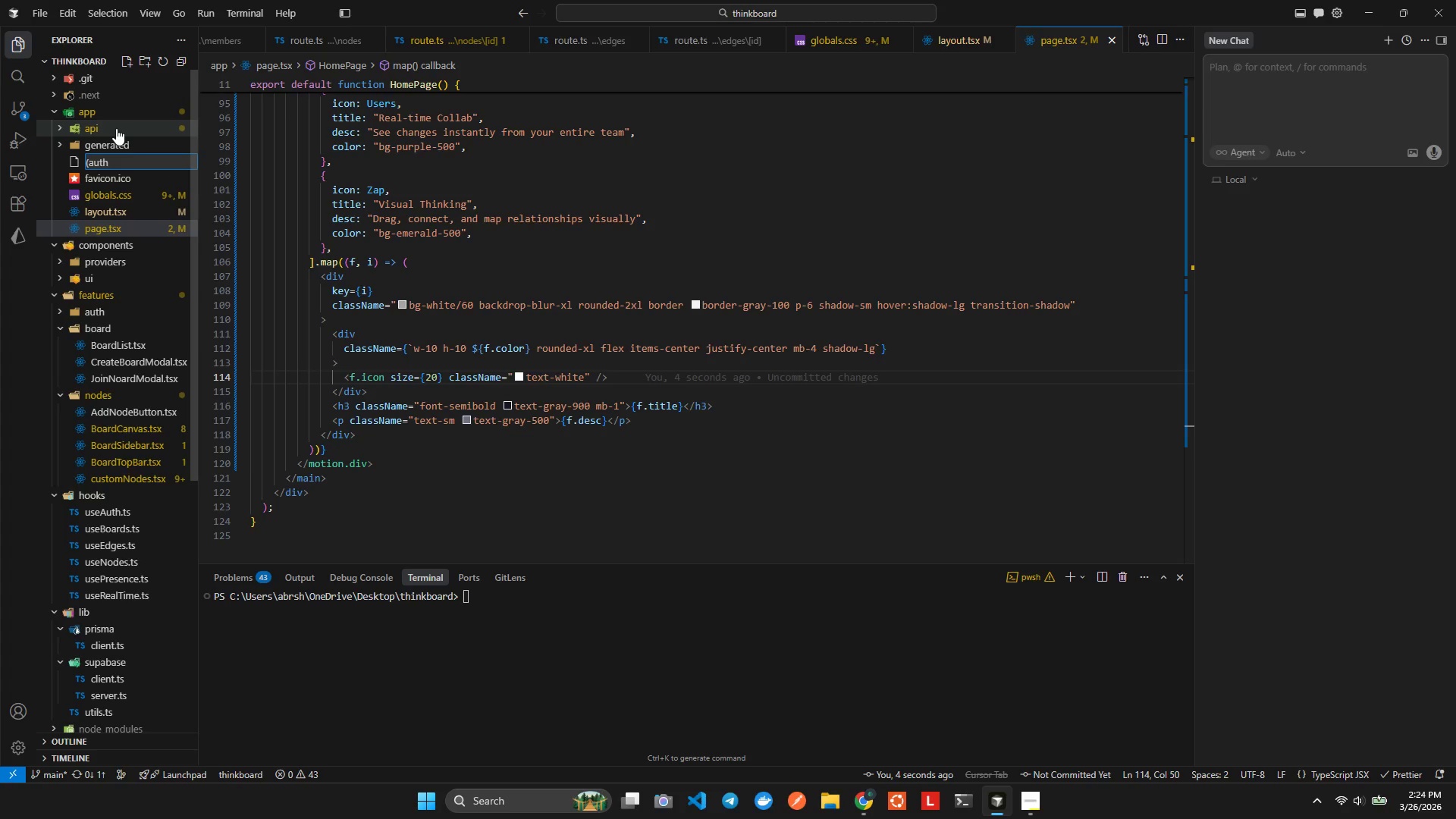 
wait(5.23)
 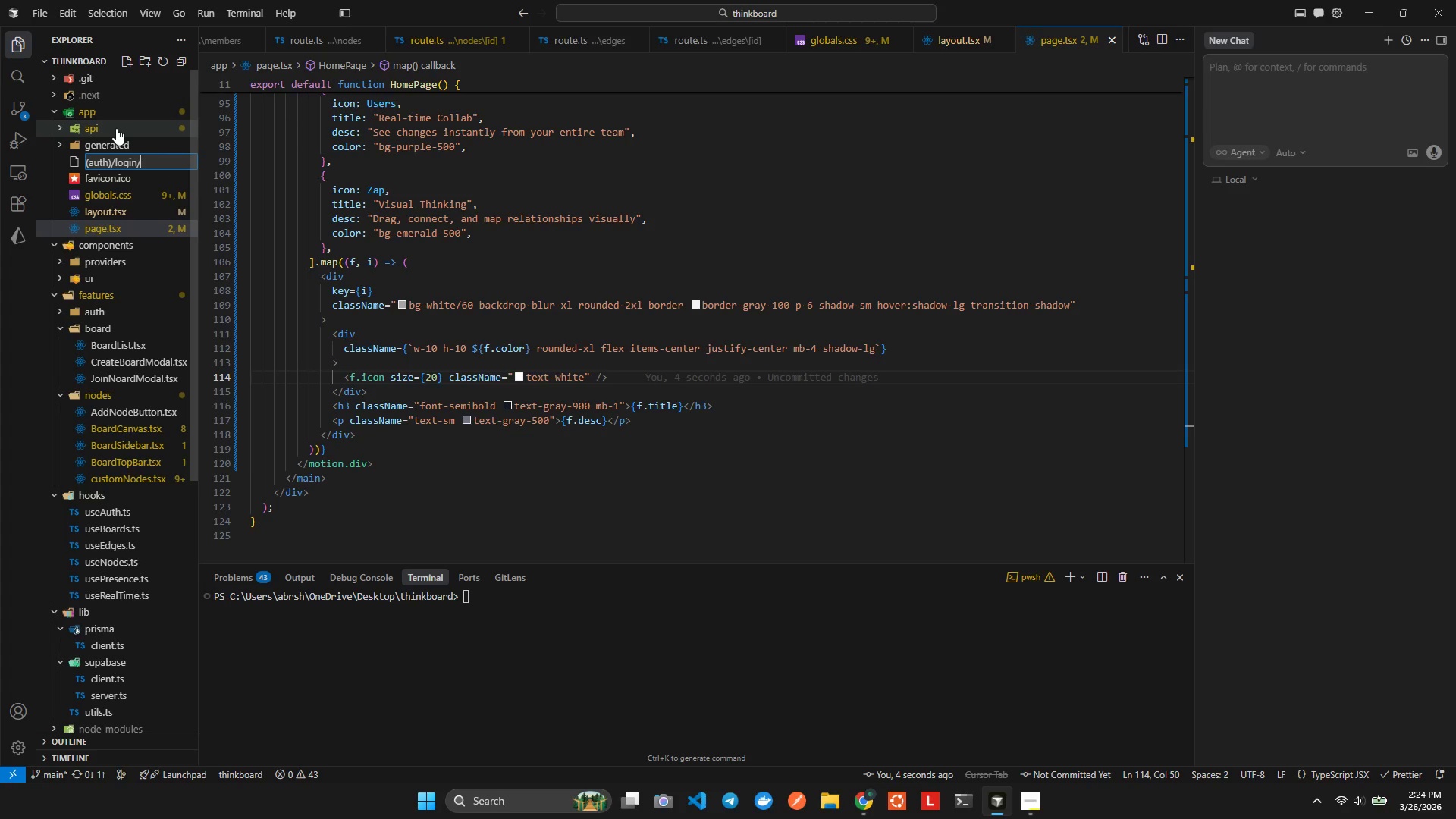 
type(page.tsx)
 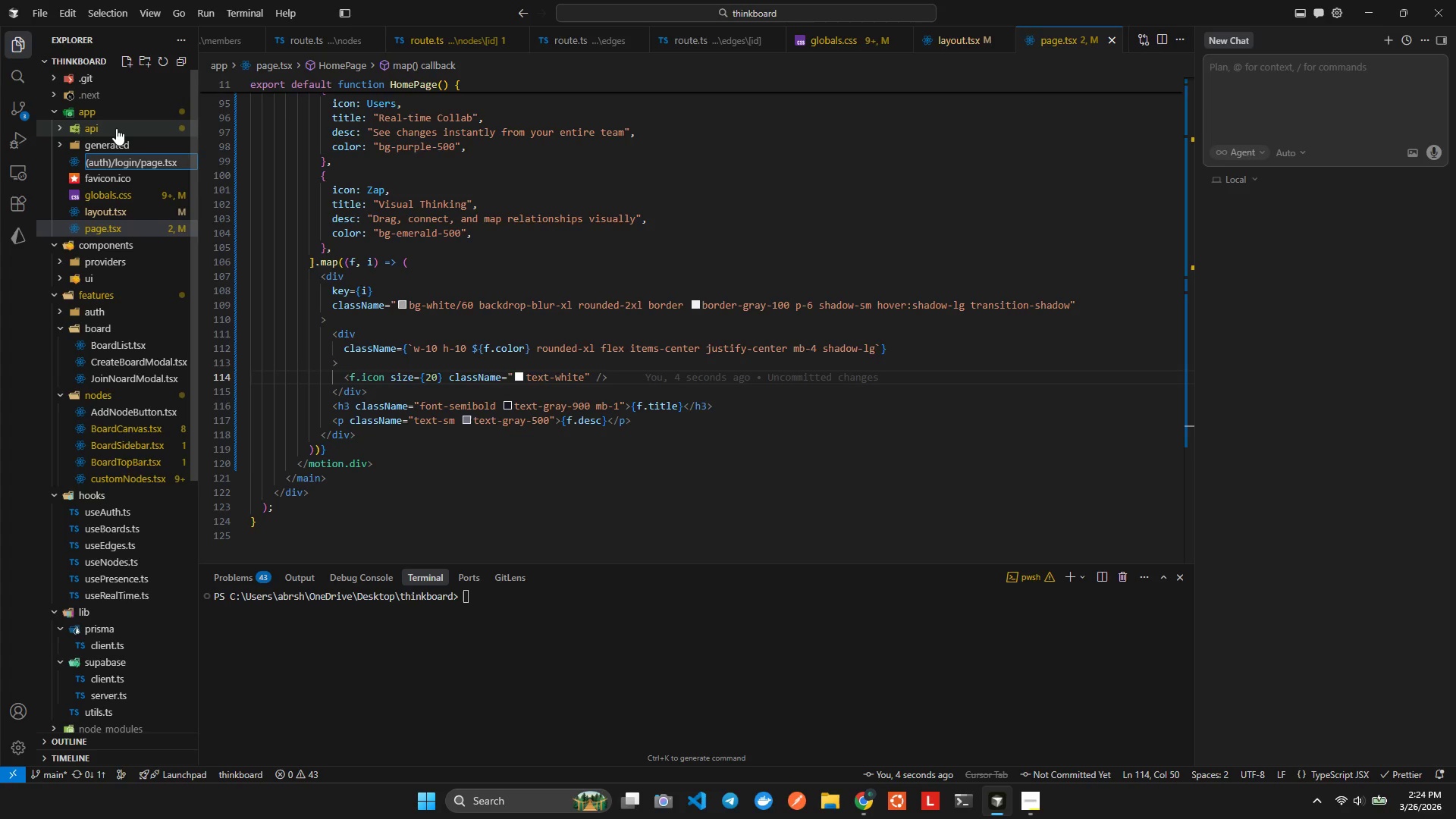 
key(Enter)
 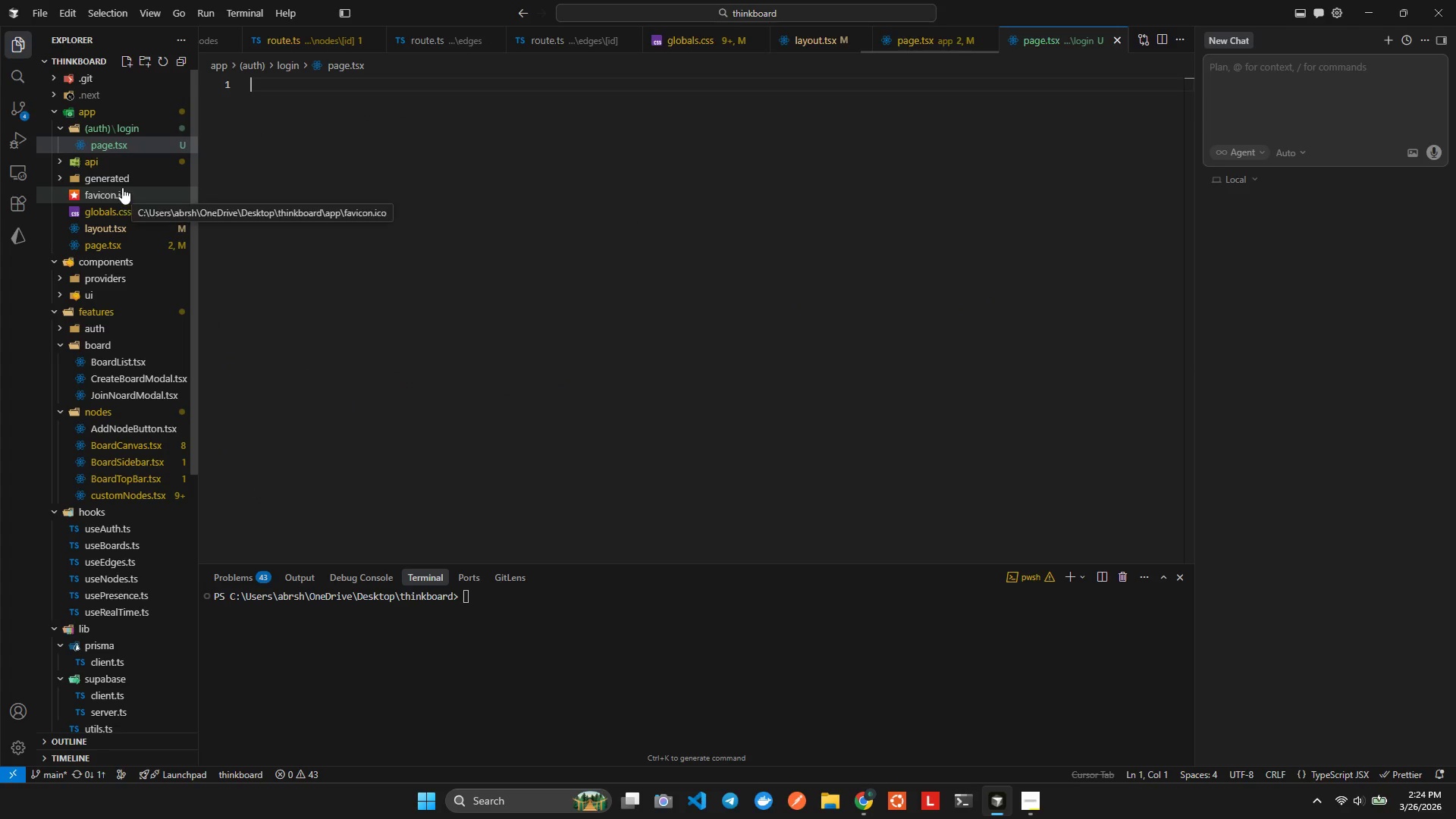 
left_click([336, 151])
 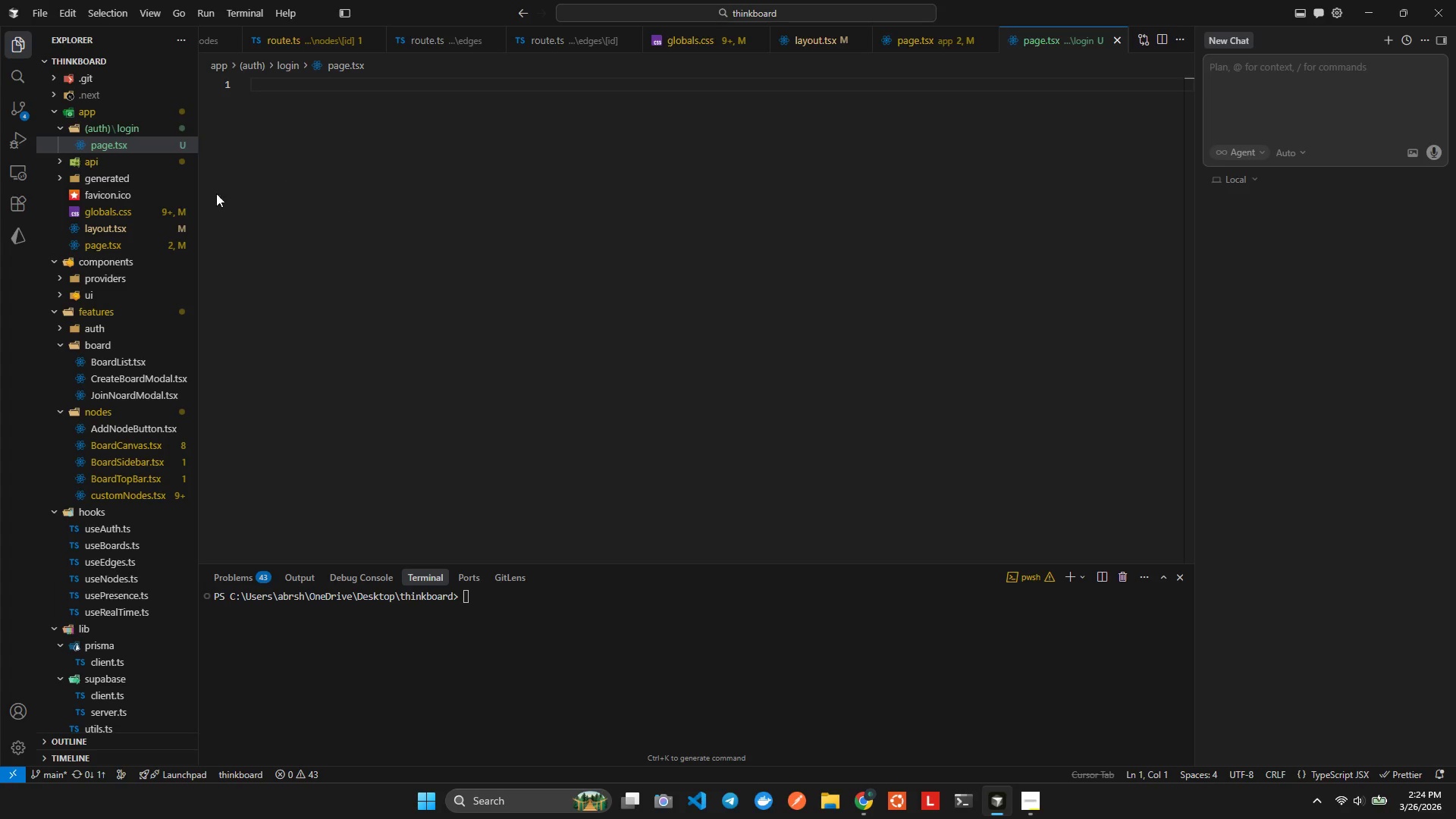 
wait(7.53)
 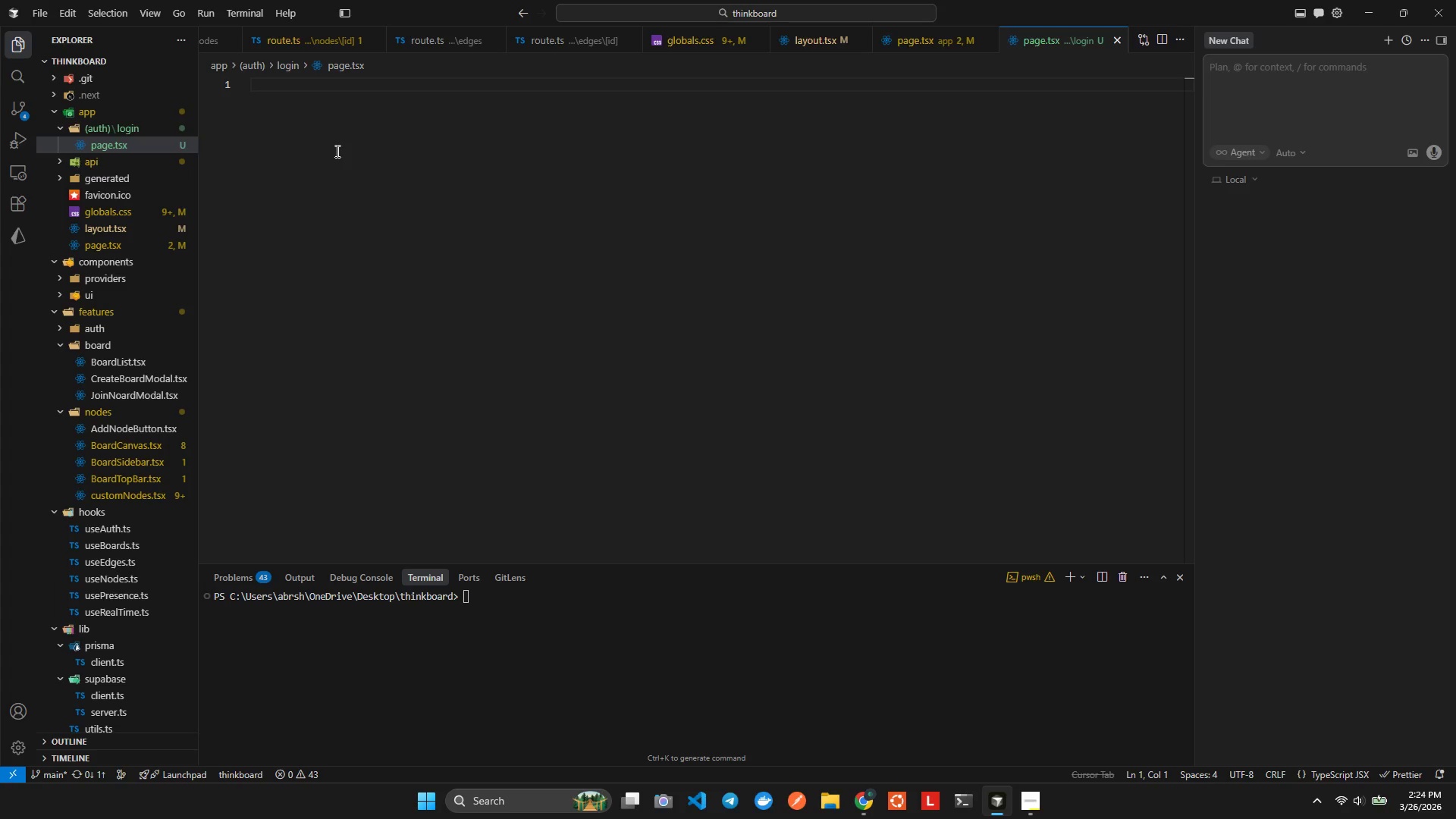 
left_click([303, 135])
 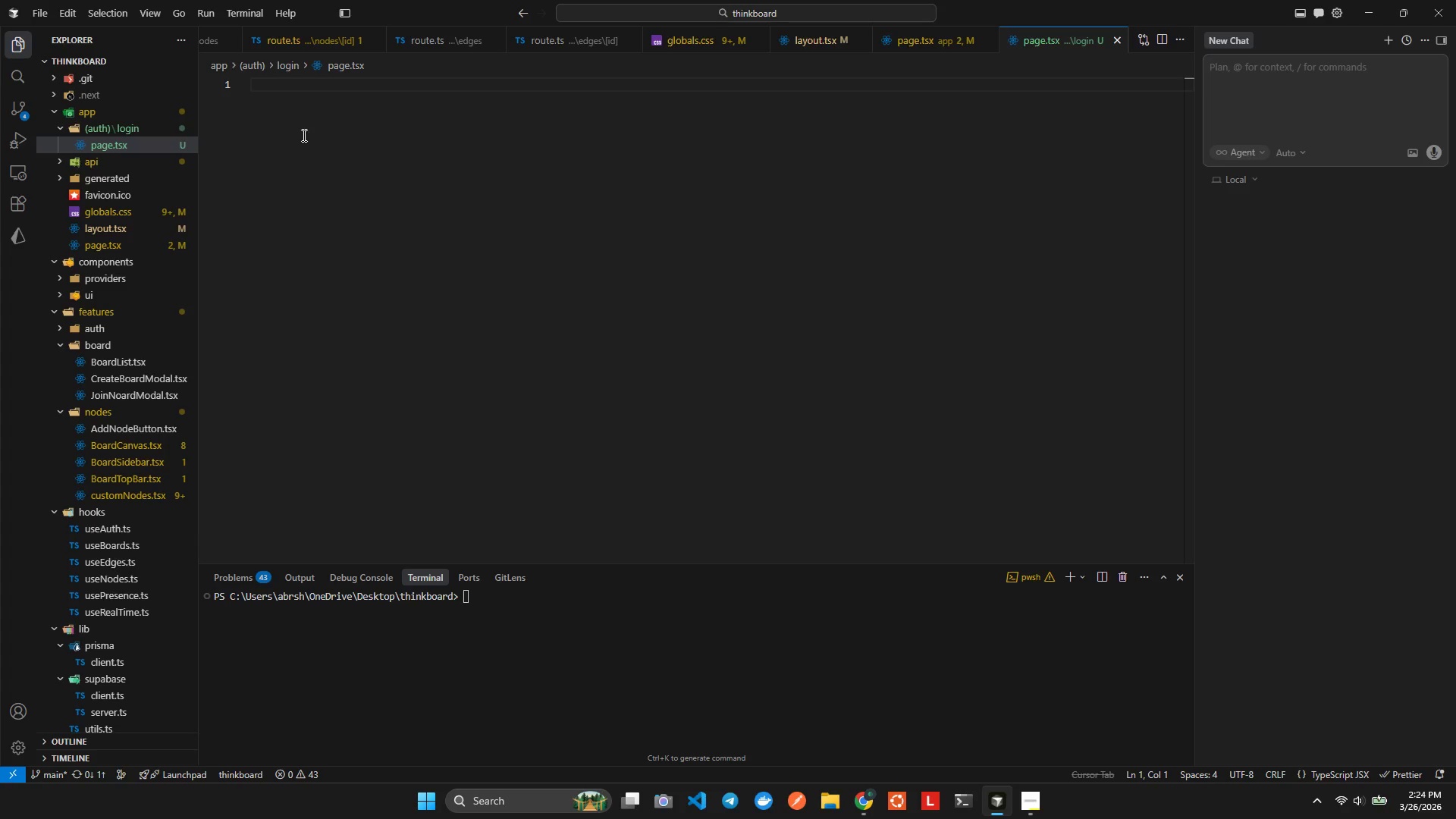 
type(exp)
key(Backspace)
key(Backspace)
key(Backspace)
 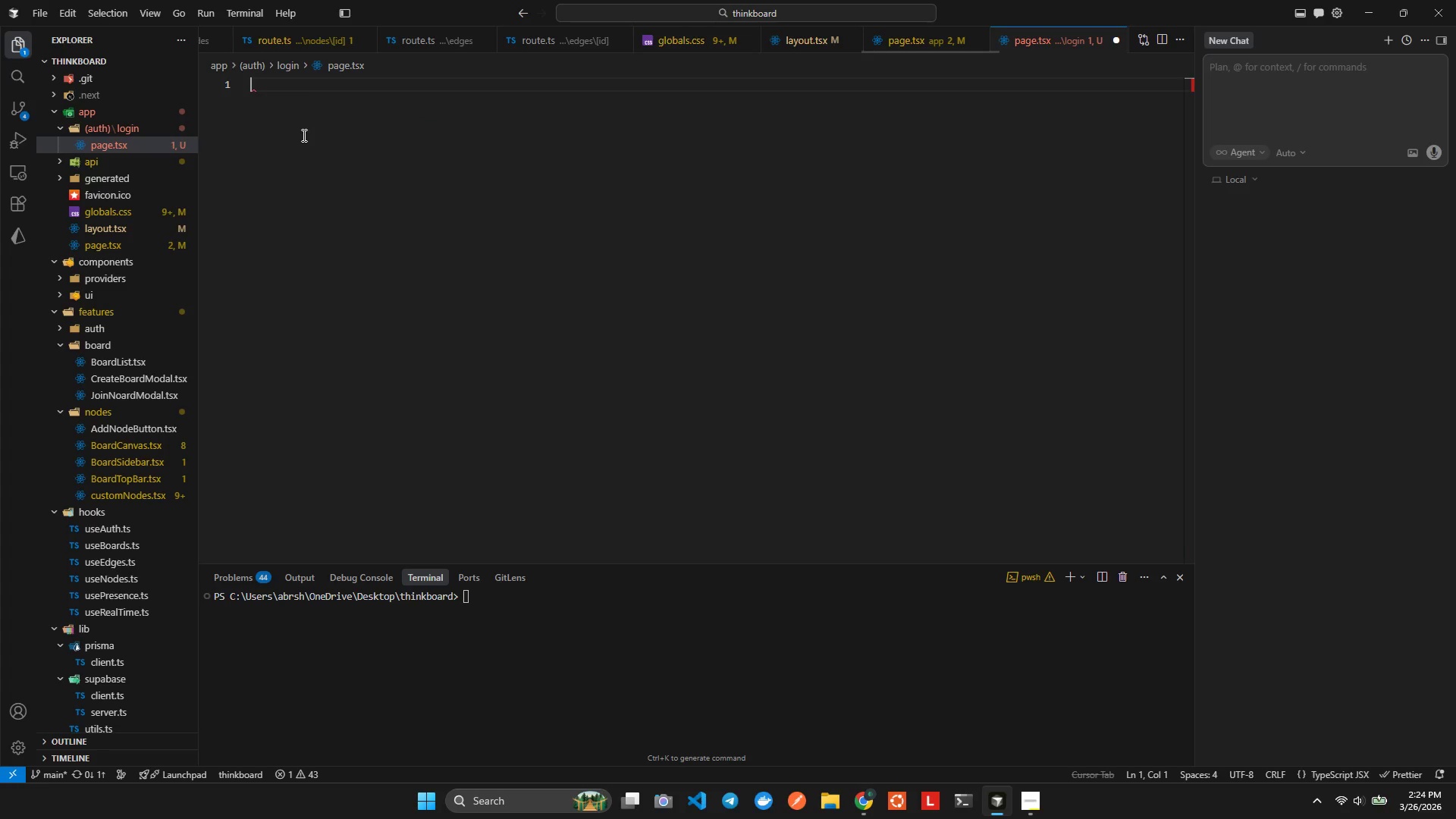 
key(Enter)
 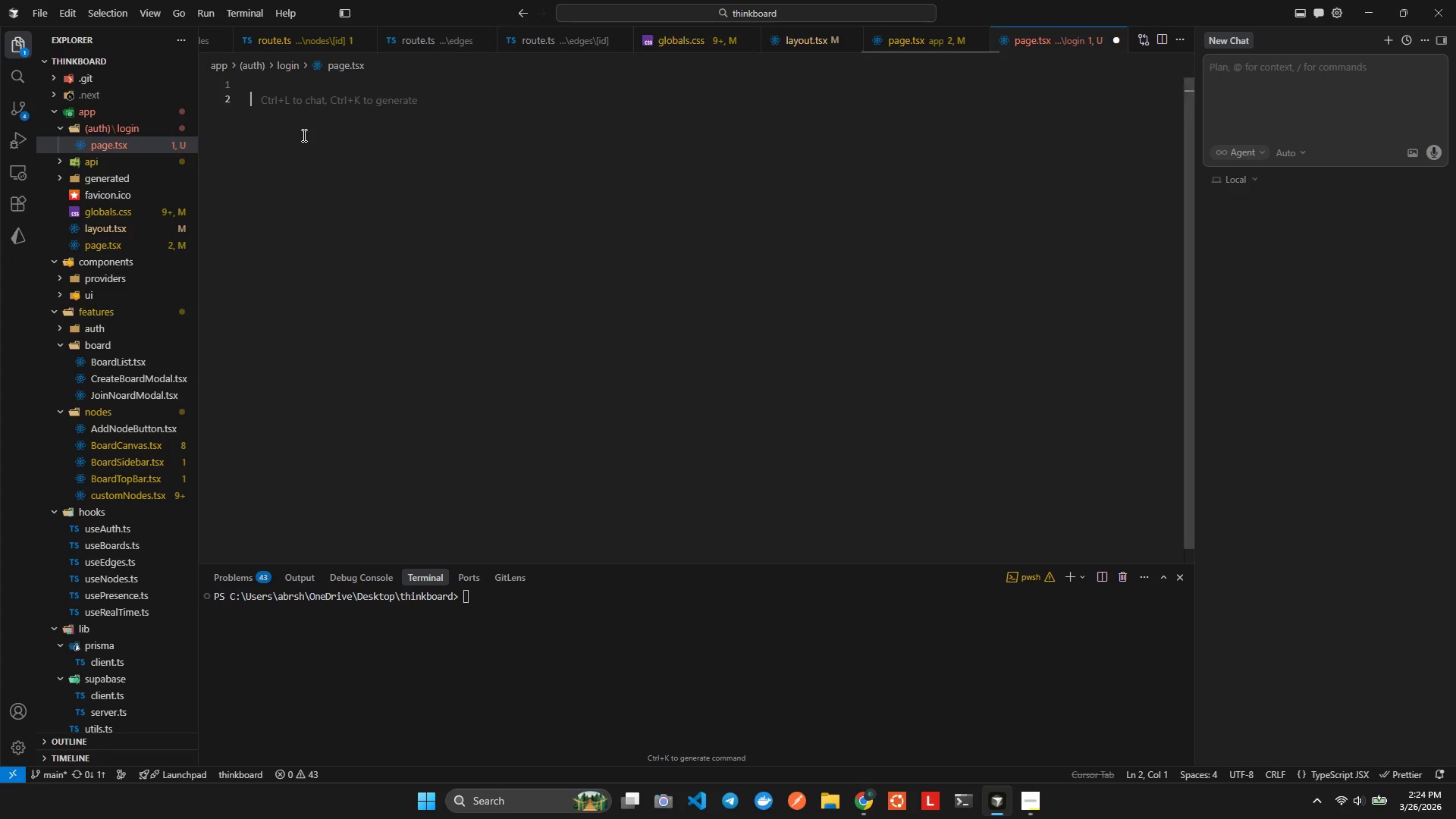 
key(Enter)
 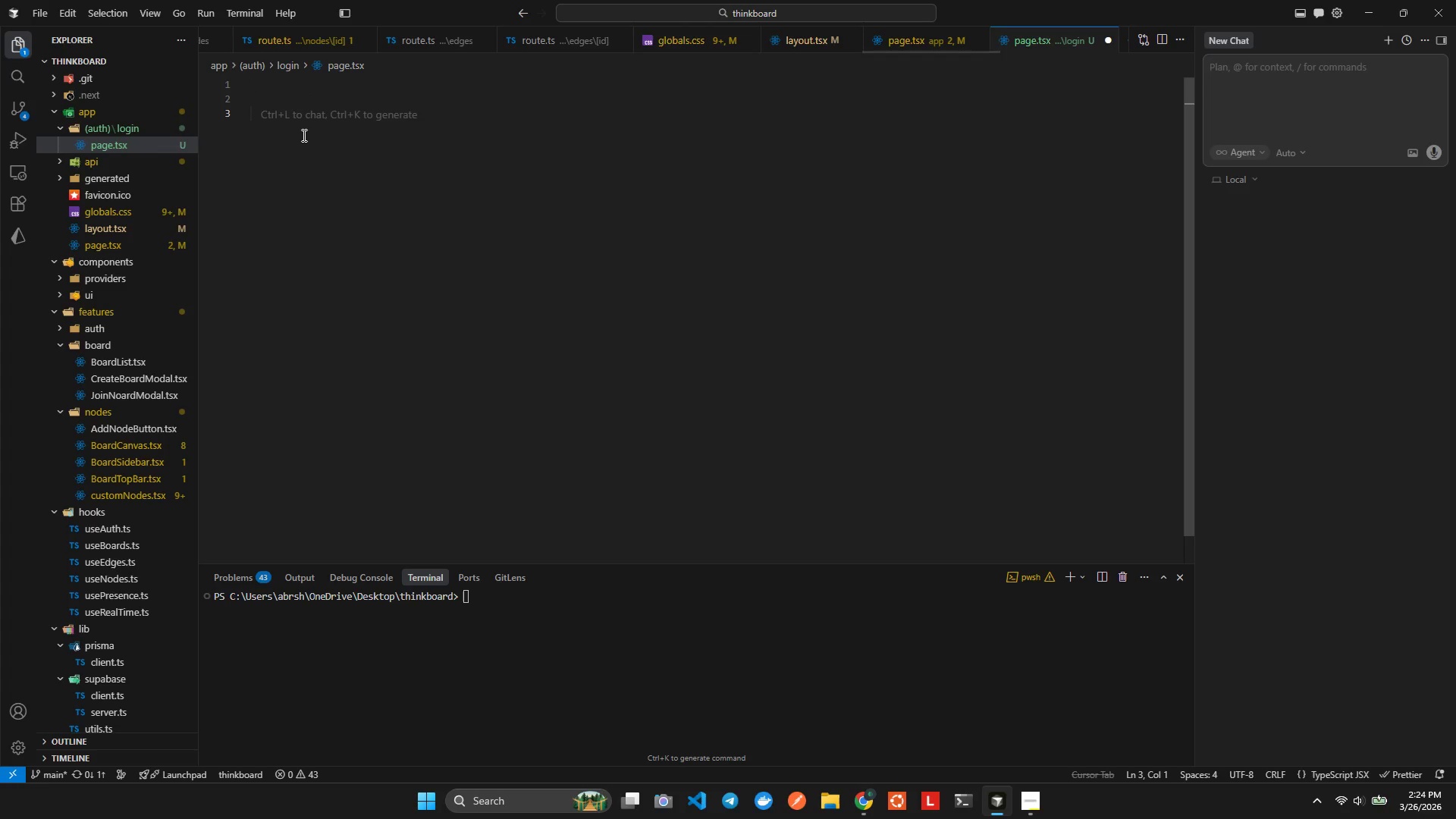 
type(ex)
 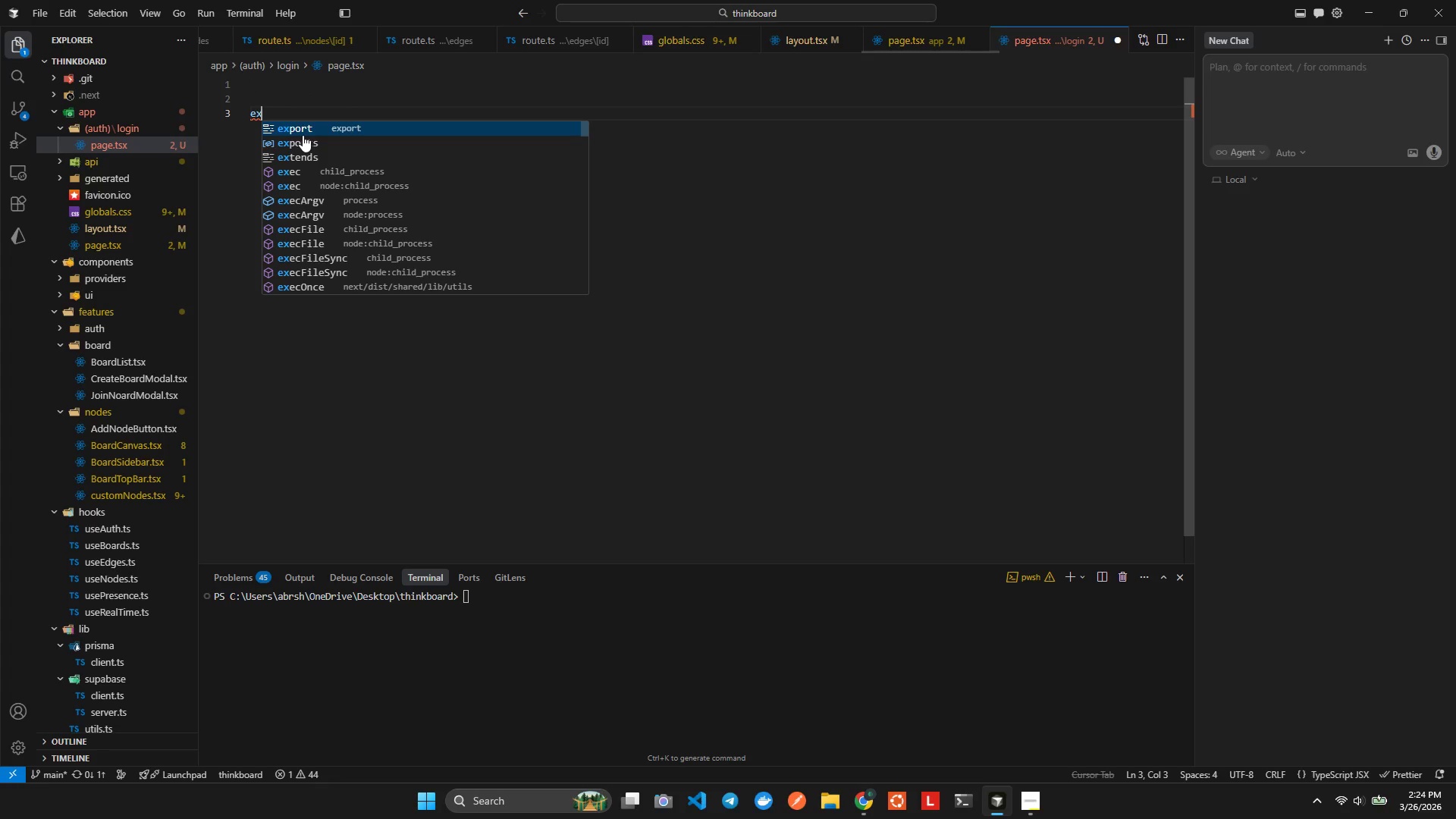 
key(Enter)
 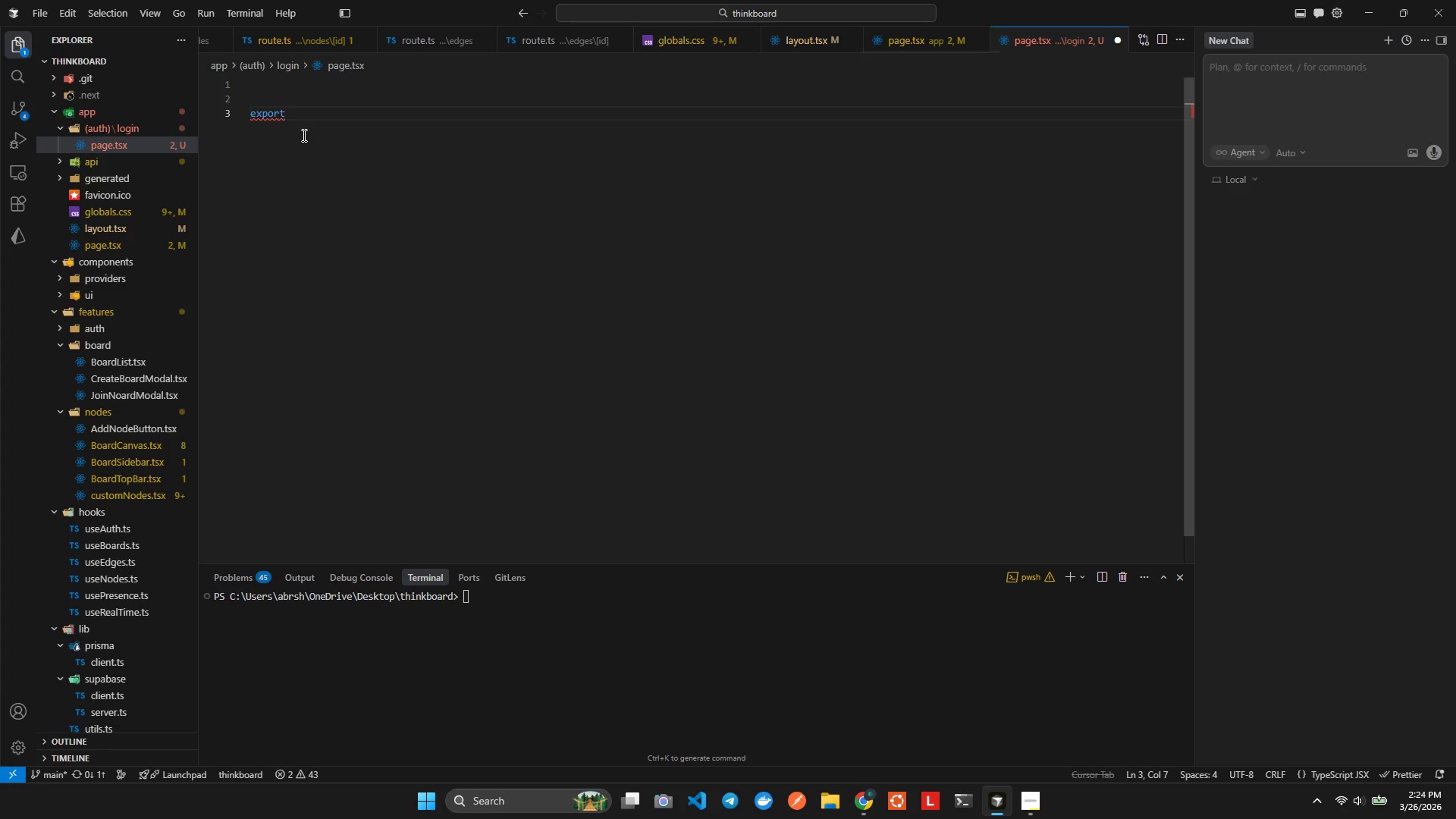 
type( defau)
 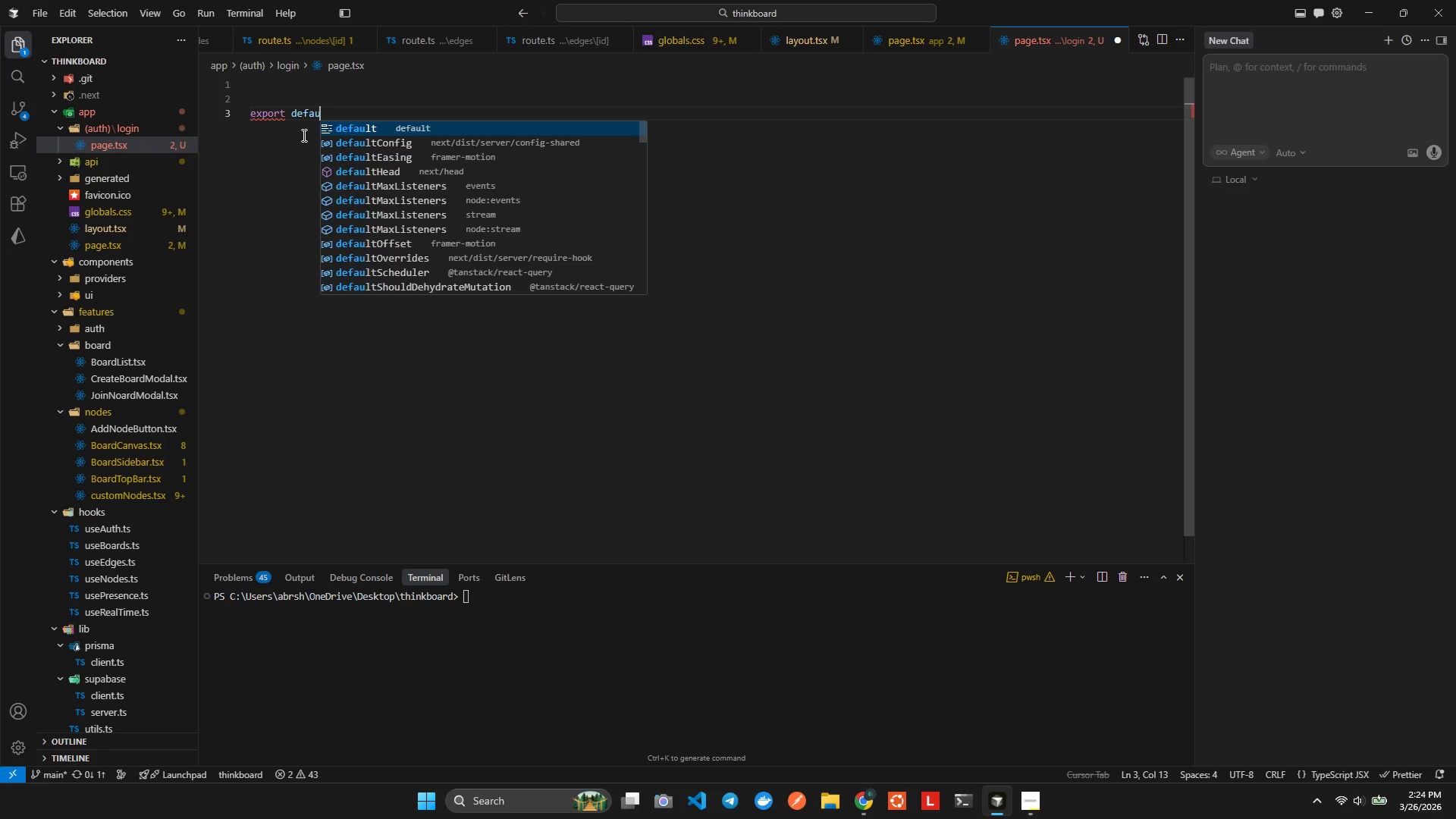 
key(Enter)
 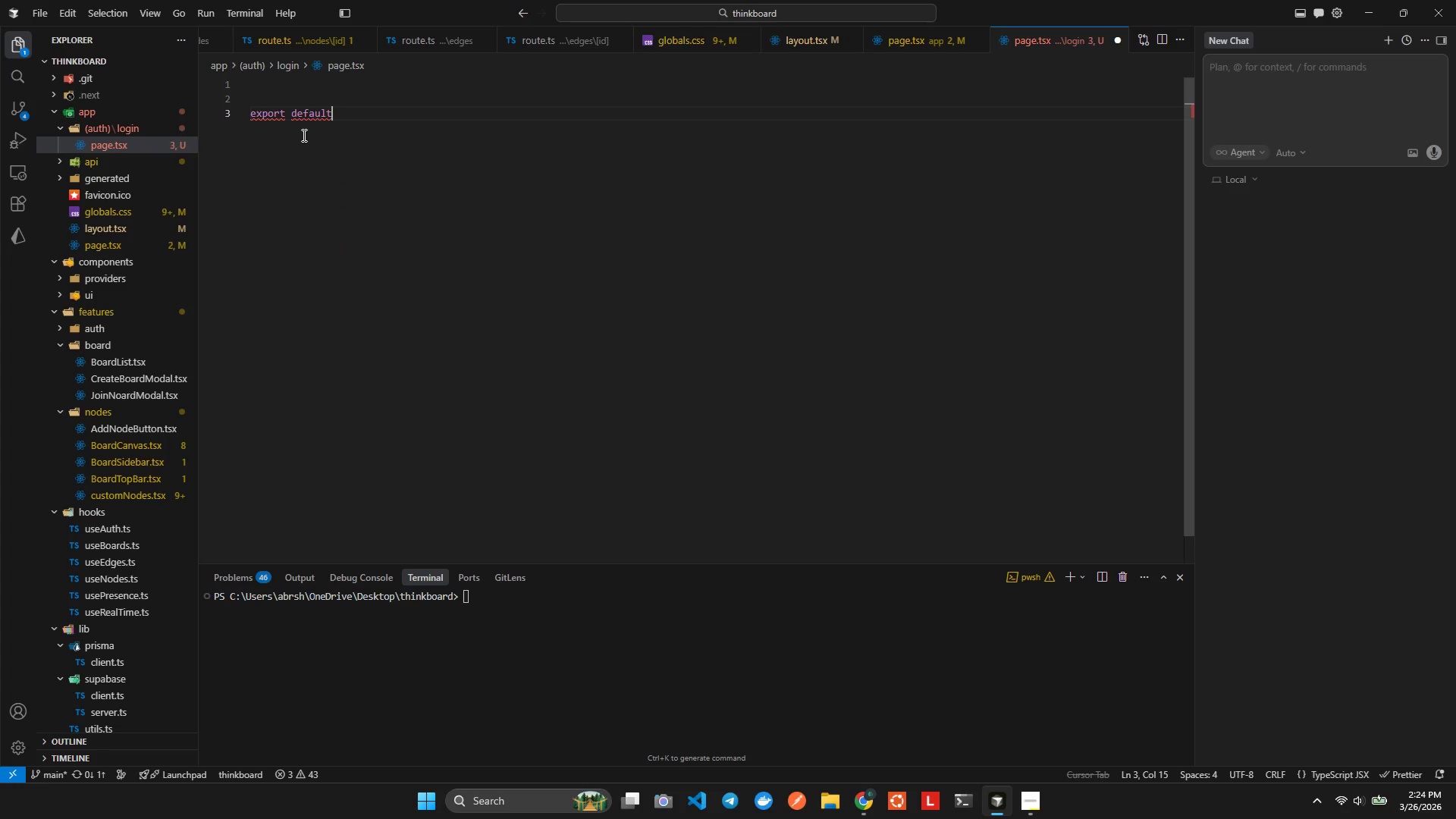 
type( function LoginPage()
 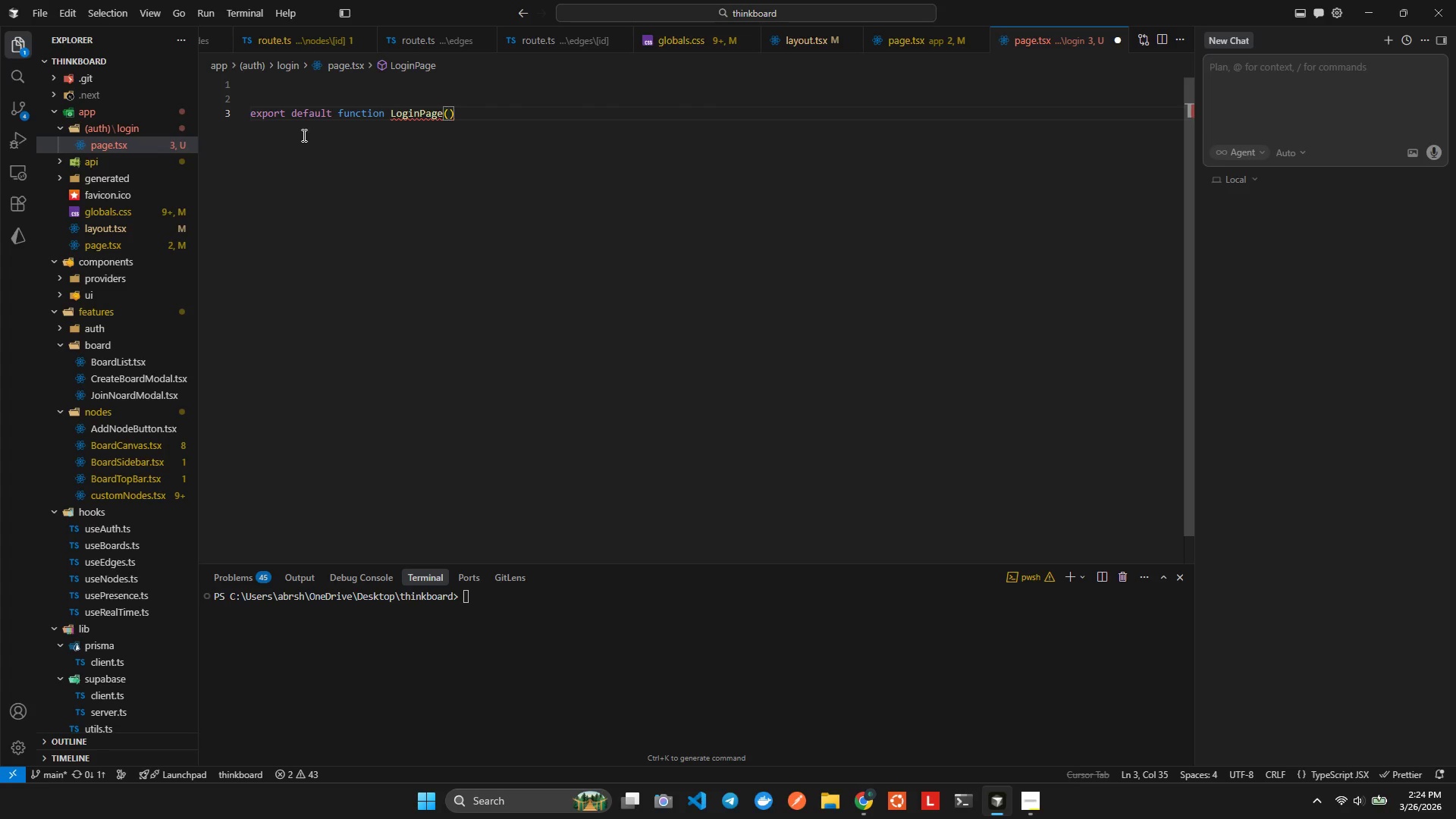 
 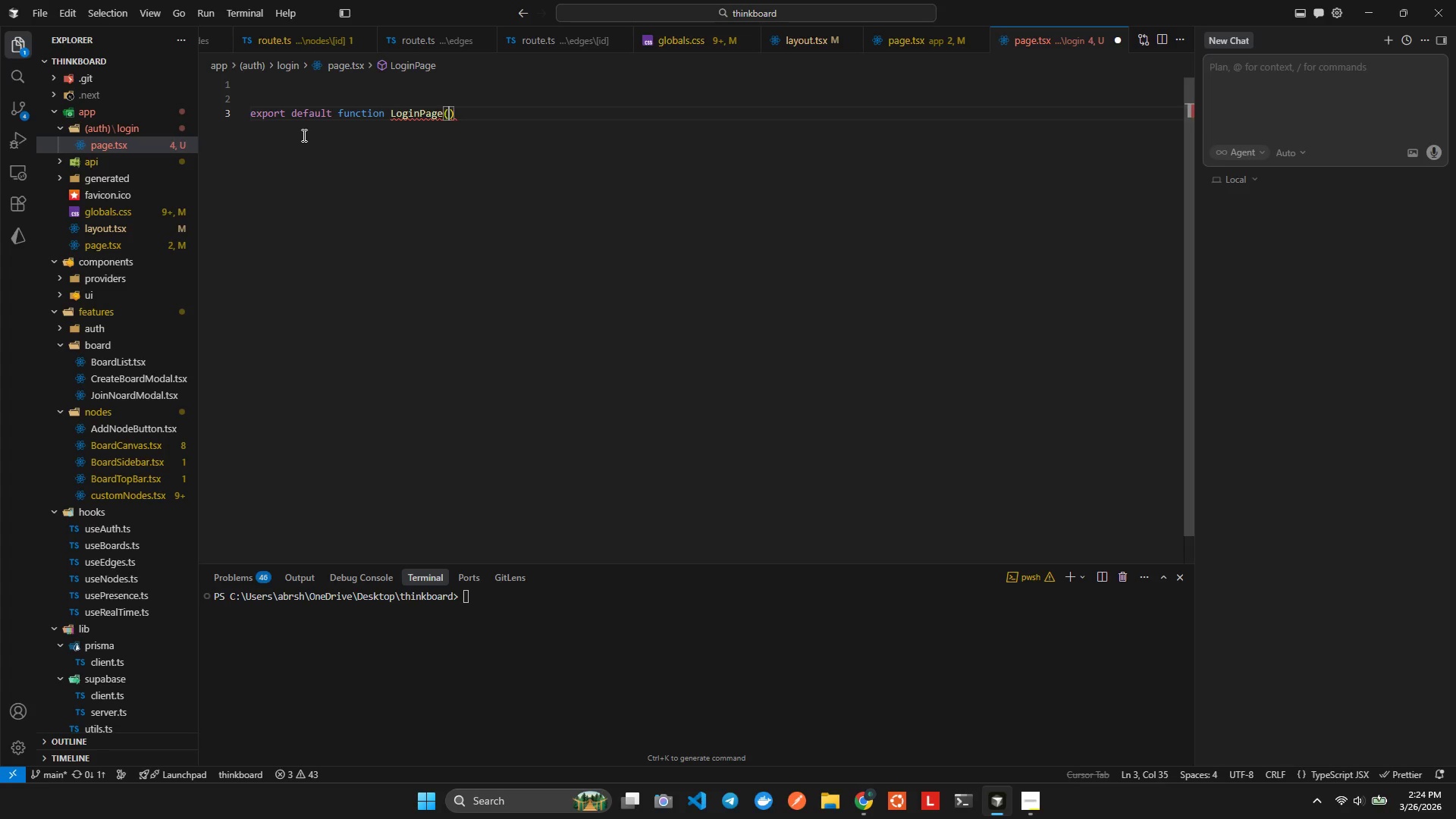 
key(ArrowRight)
 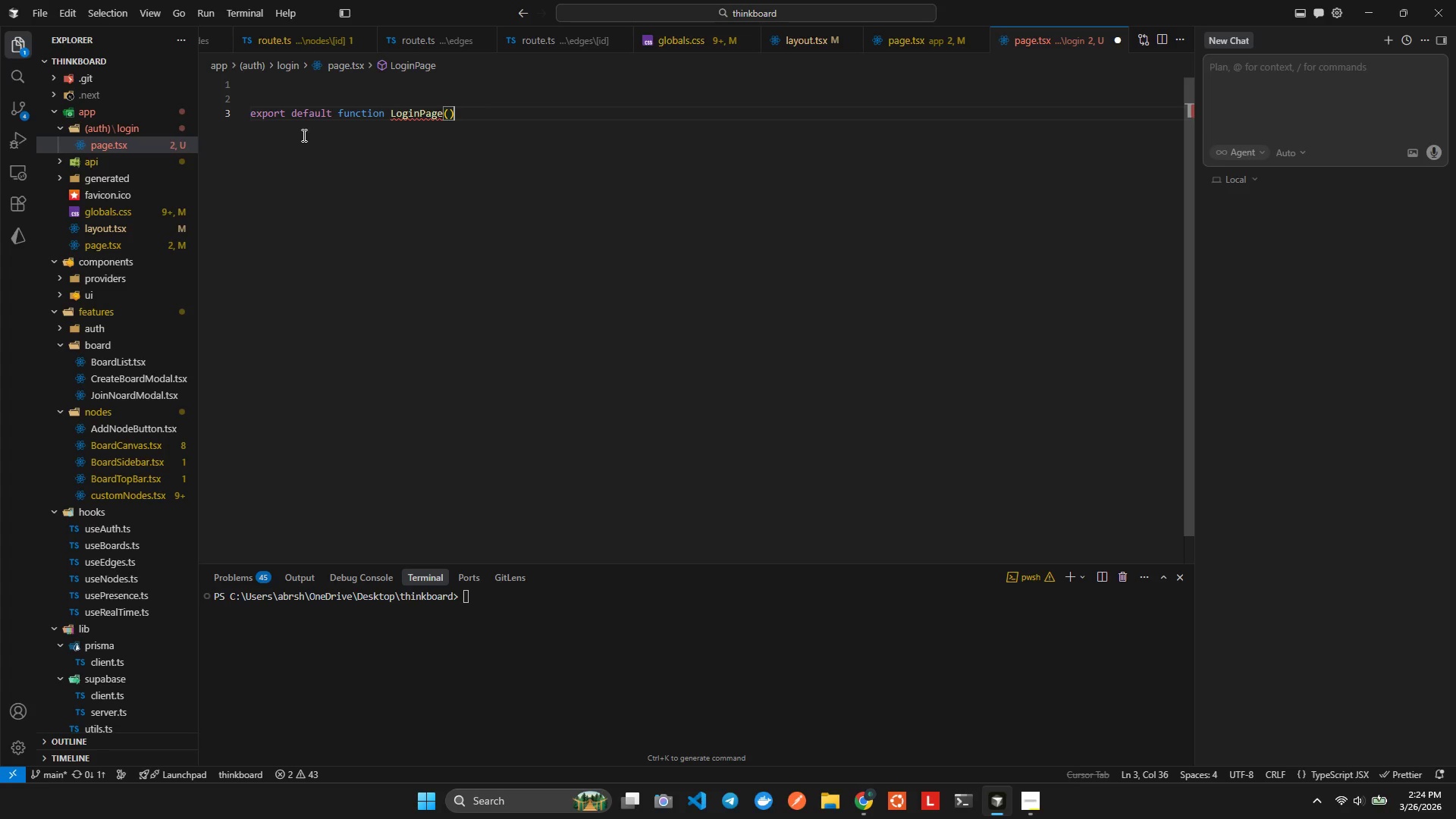 
key(Shift+BracketLeft)
 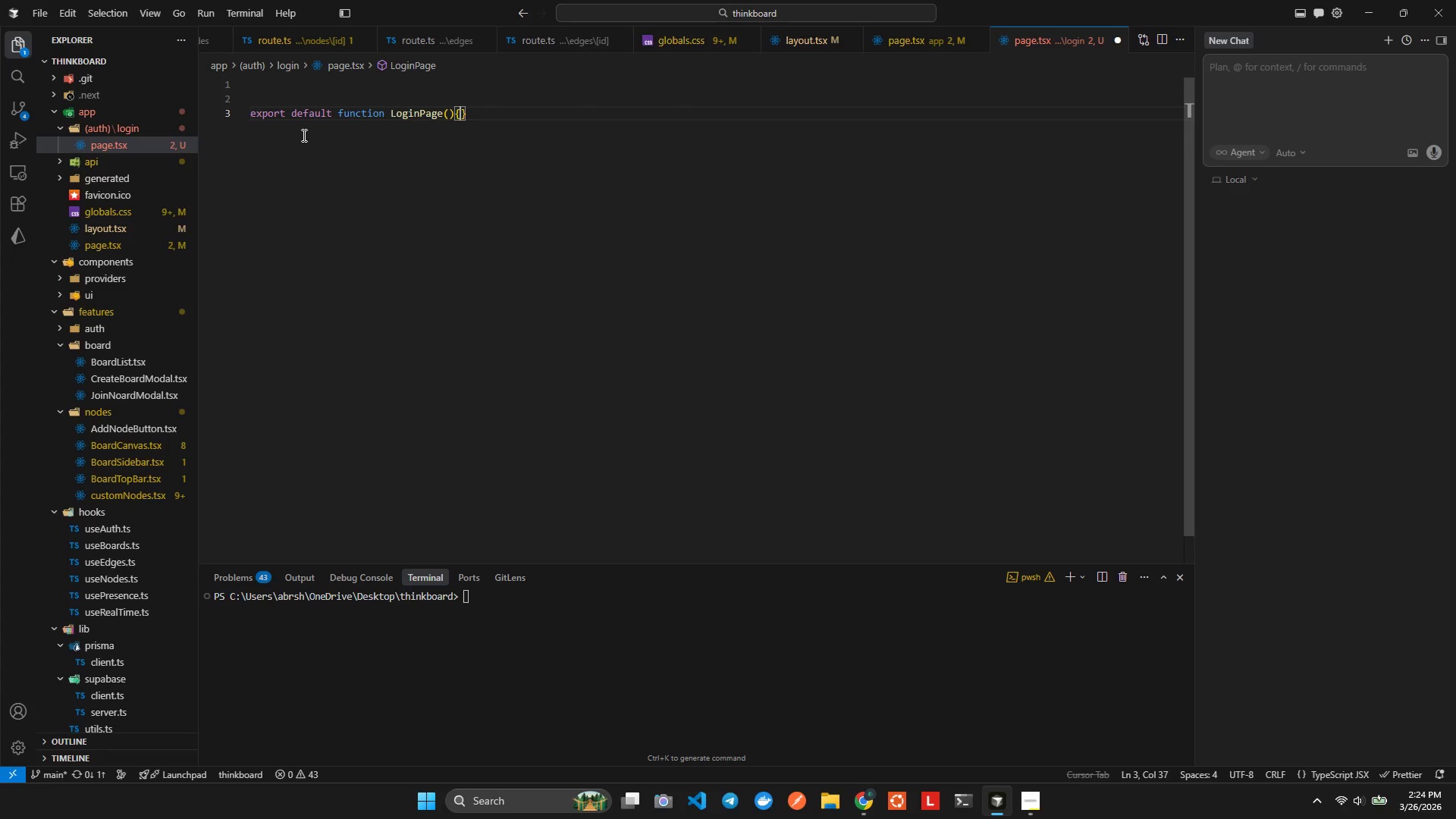 
key(Enter)
 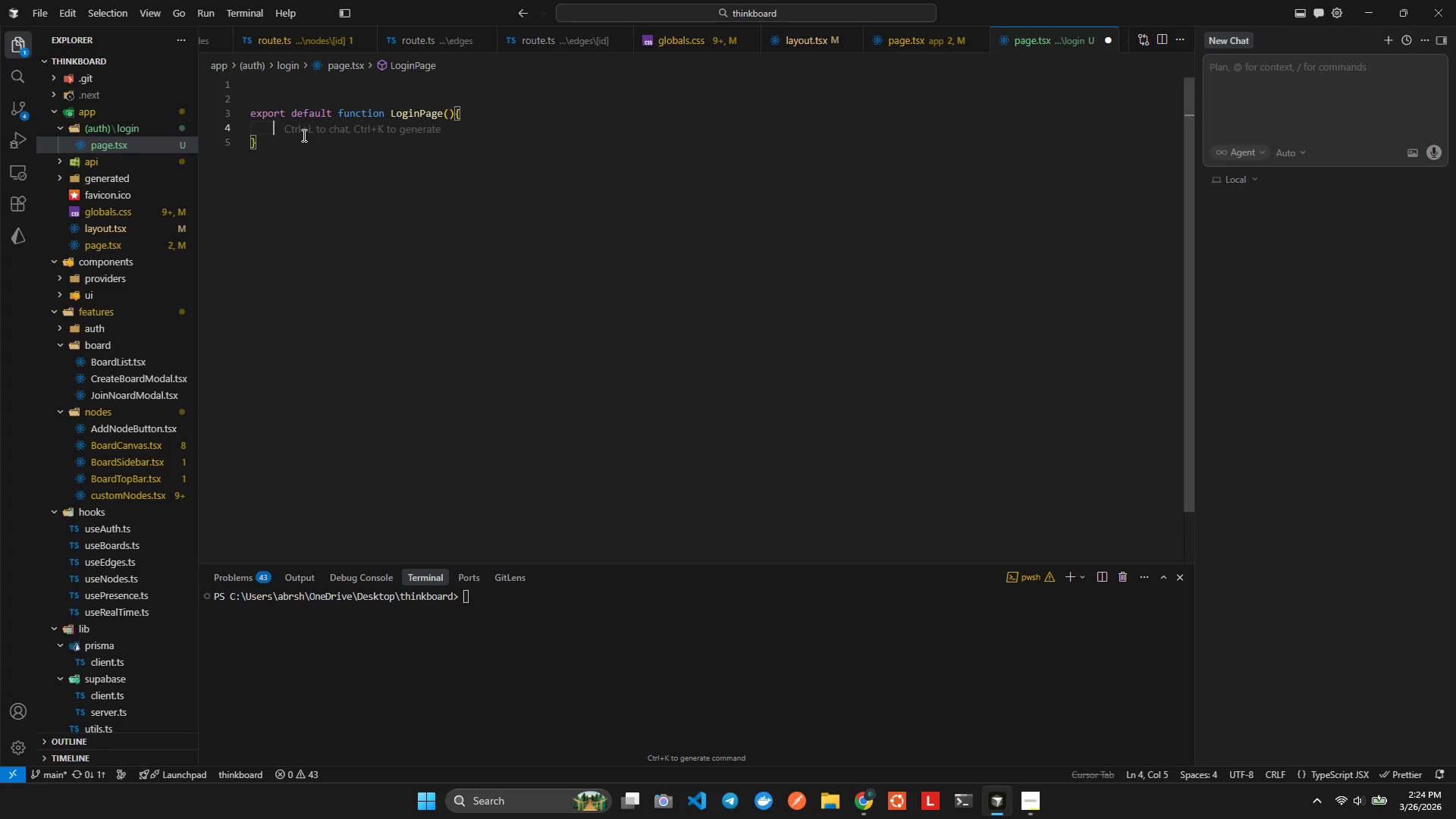 
type(retur)
 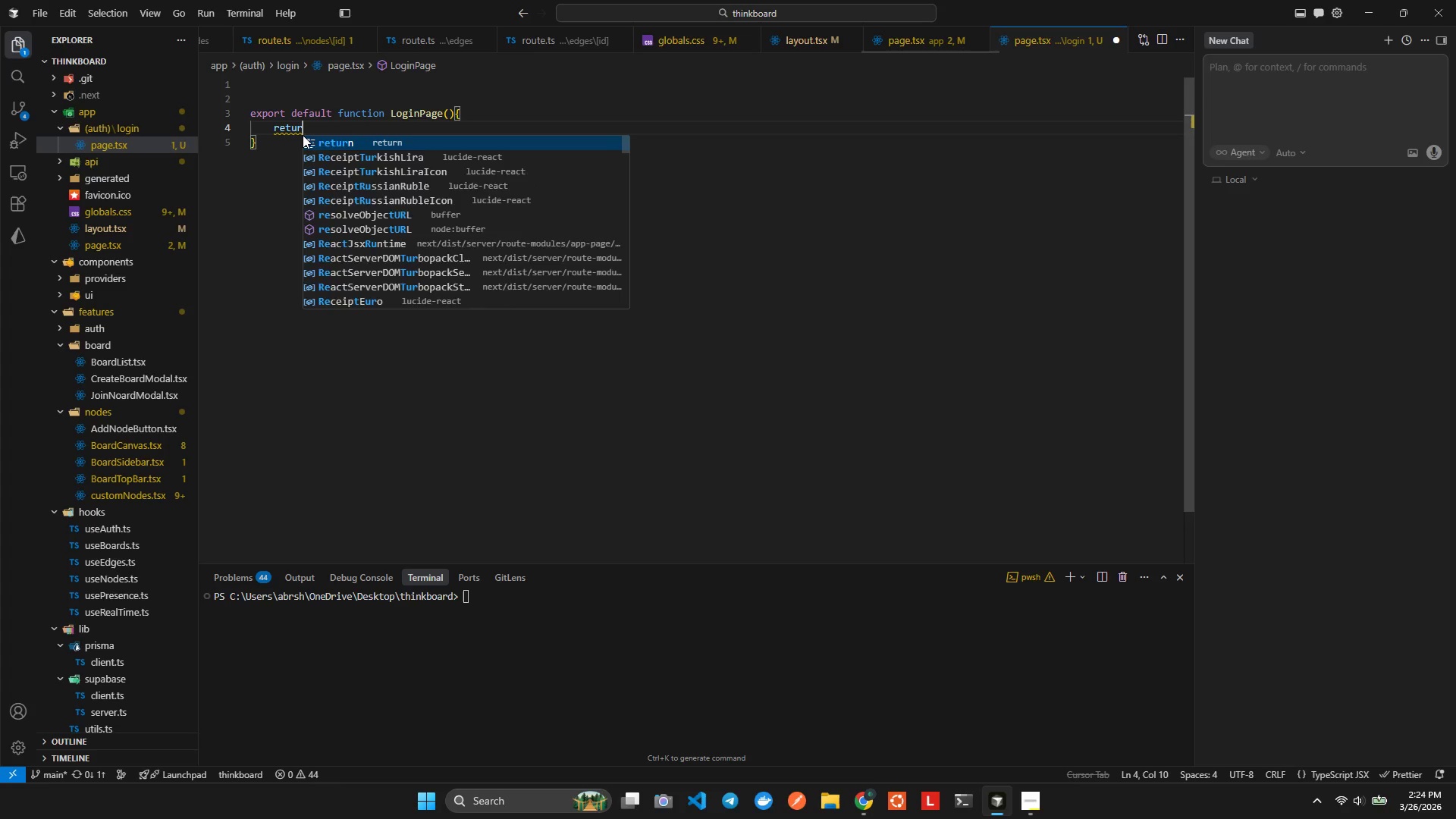 
key(Enter)
 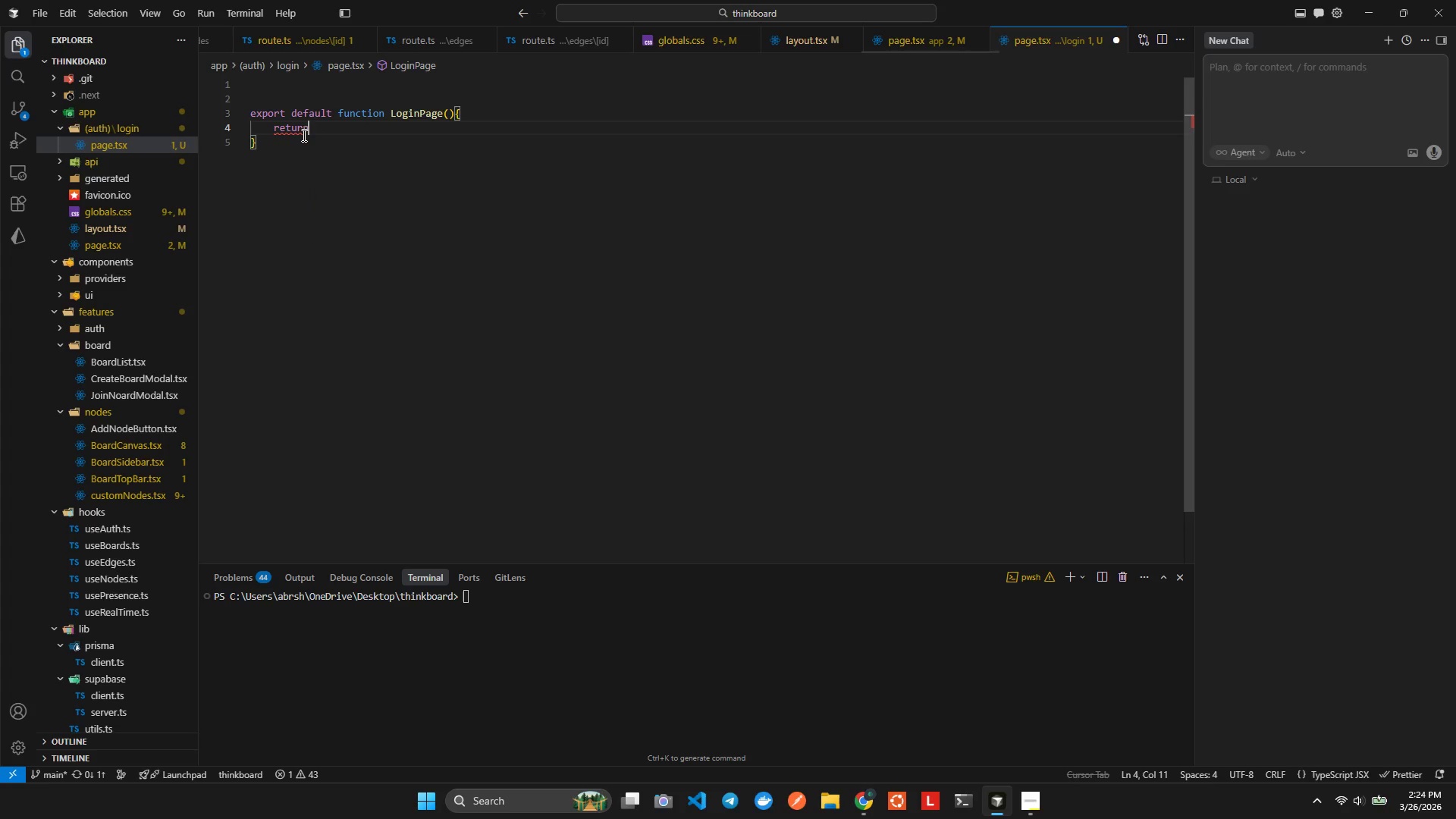 
type( div)
 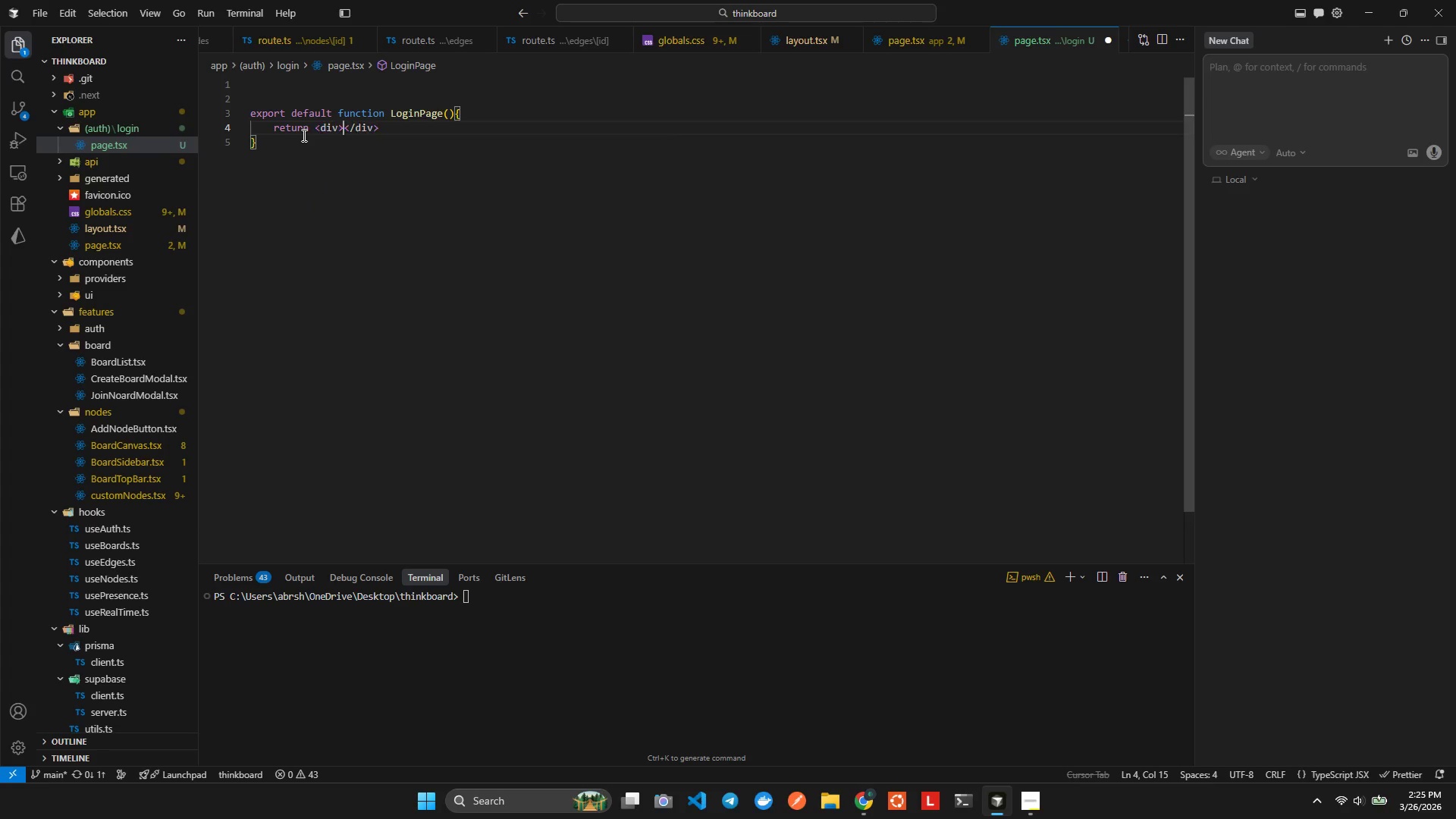 
key(Enter)
 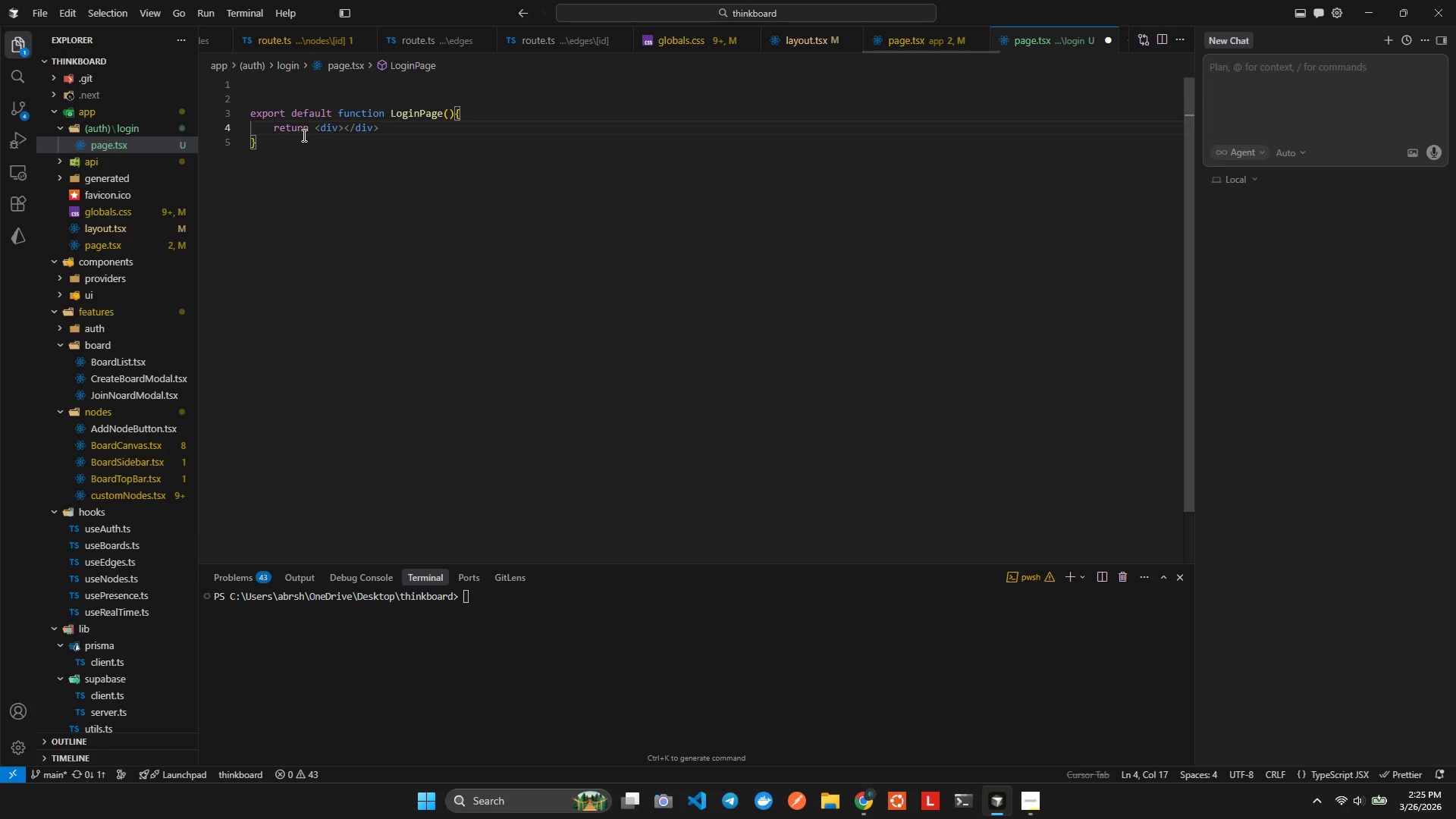 
key(Shift+ShiftLeft)
 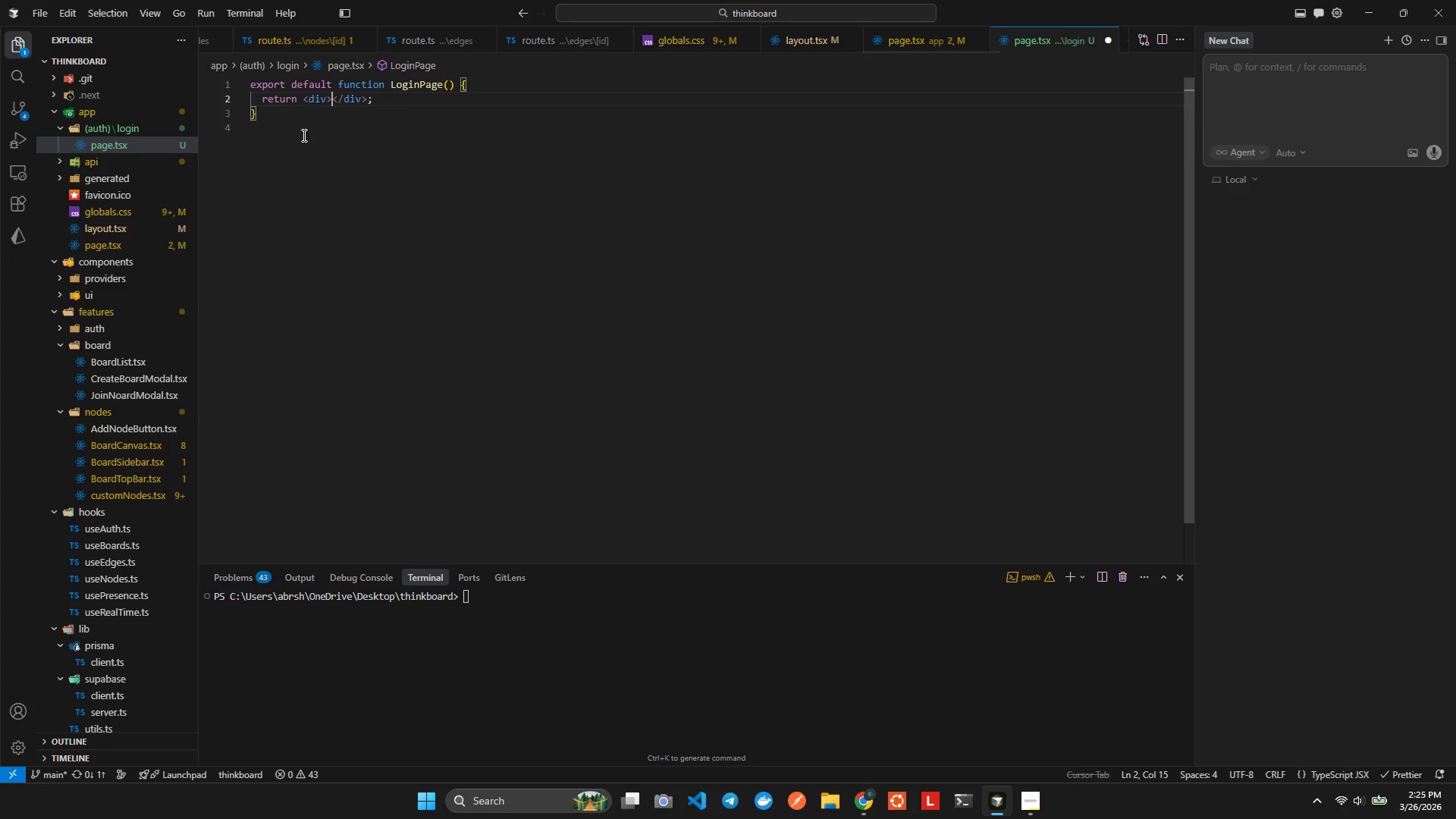 
key(Alt+Shift+AltLeft)
 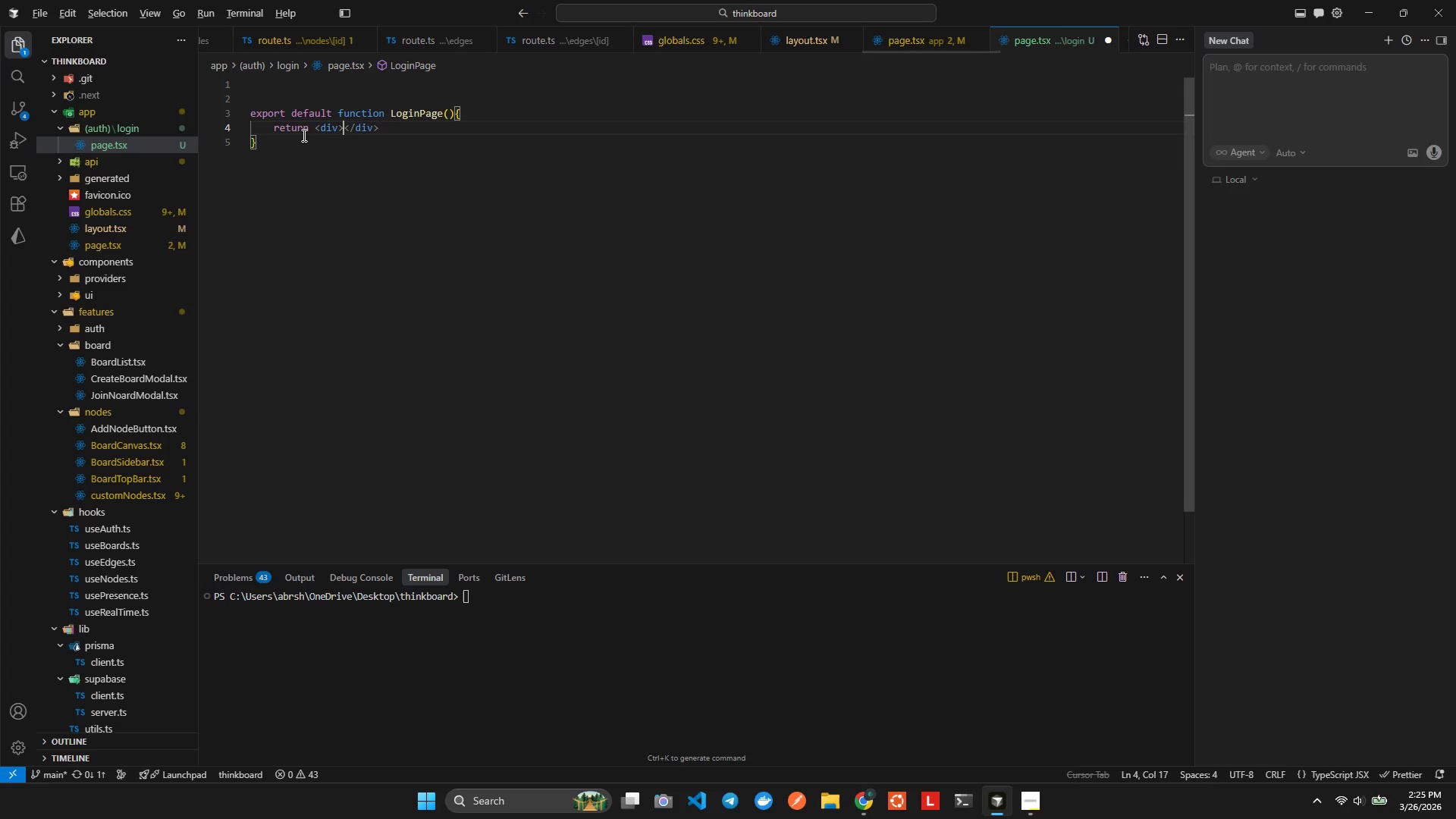 
key(Alt+Shift+F)
 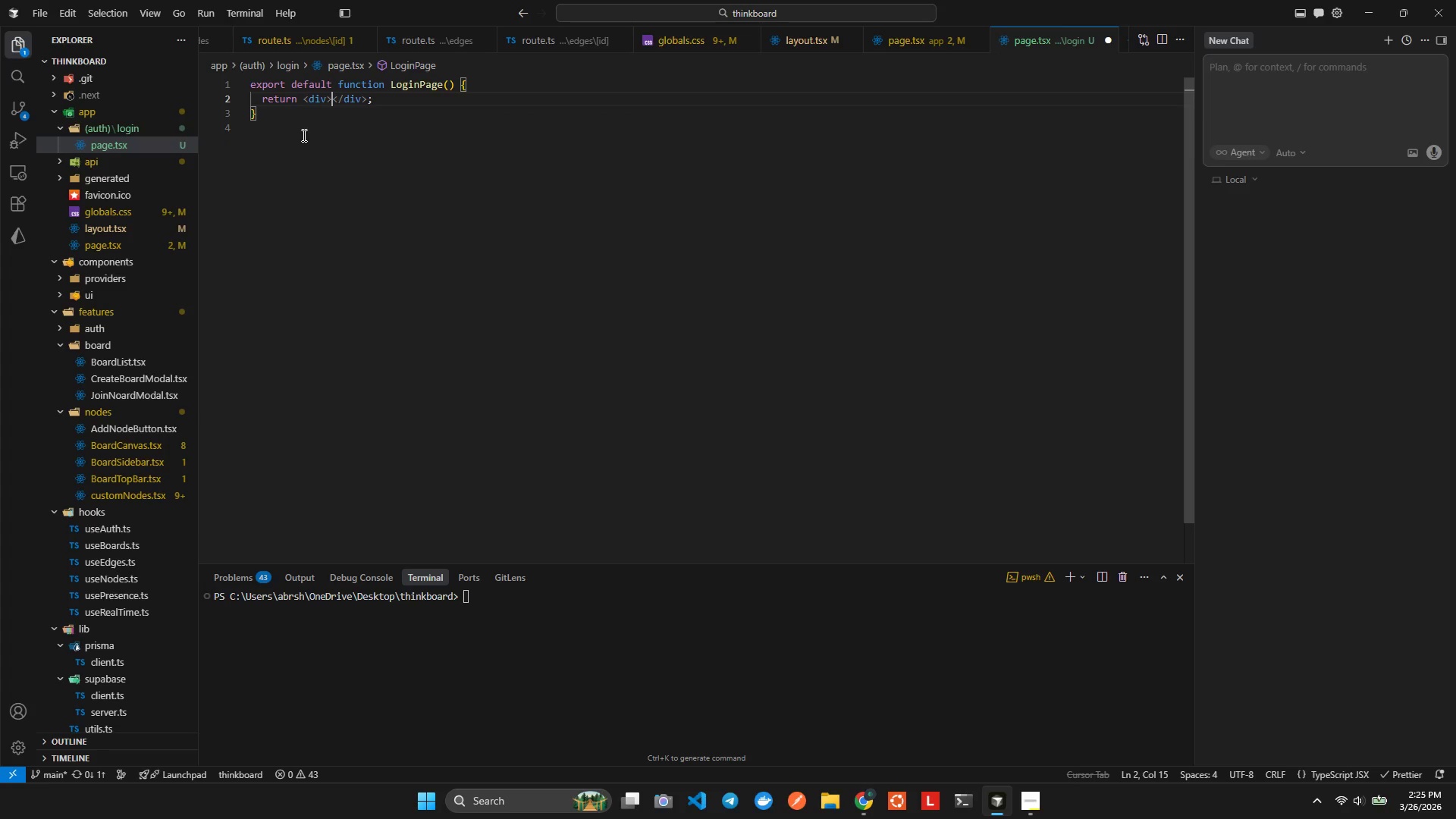 
key(Enter)
 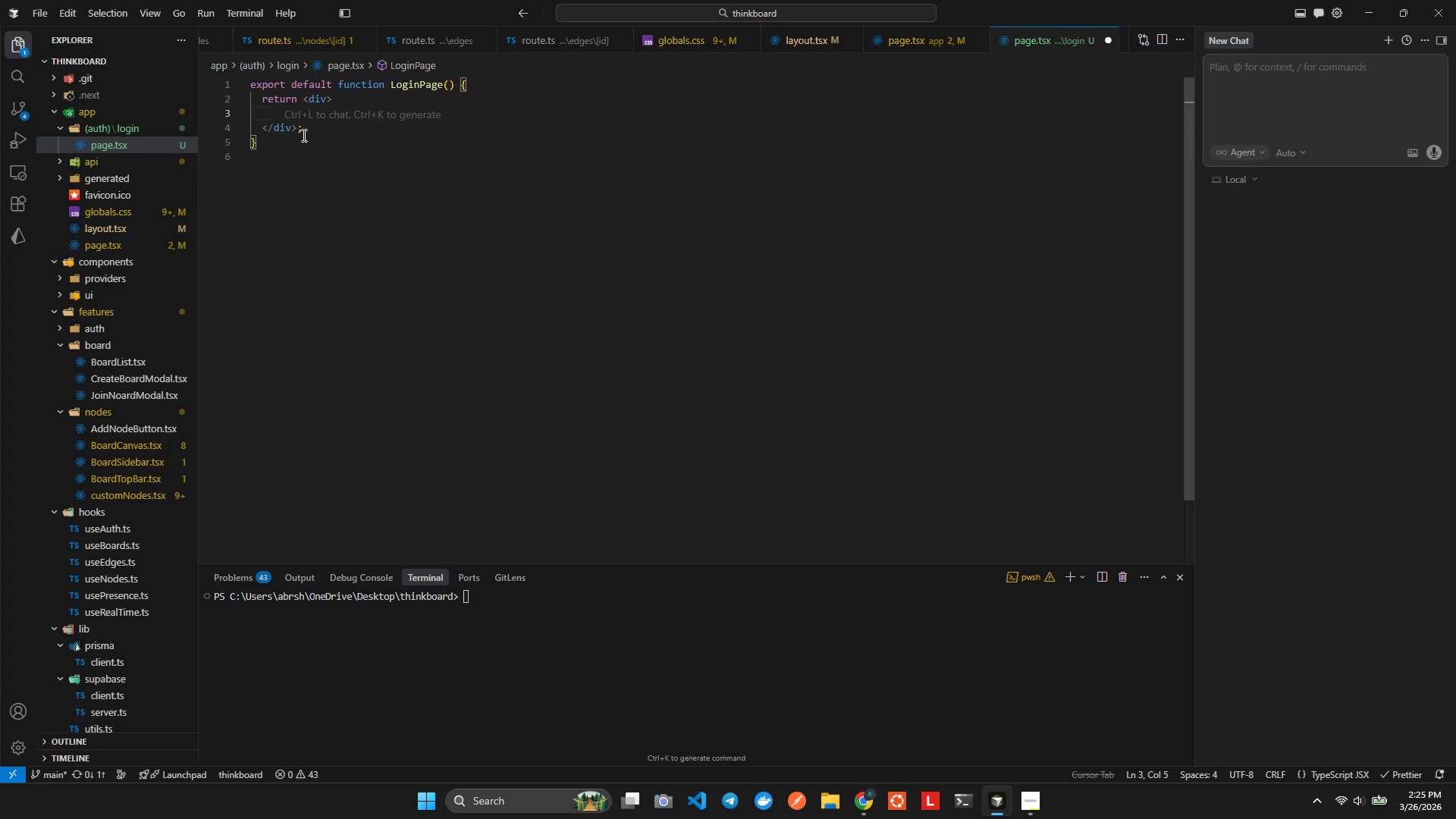 
hold_key(key=ArrowLeft, duration=0.72)
 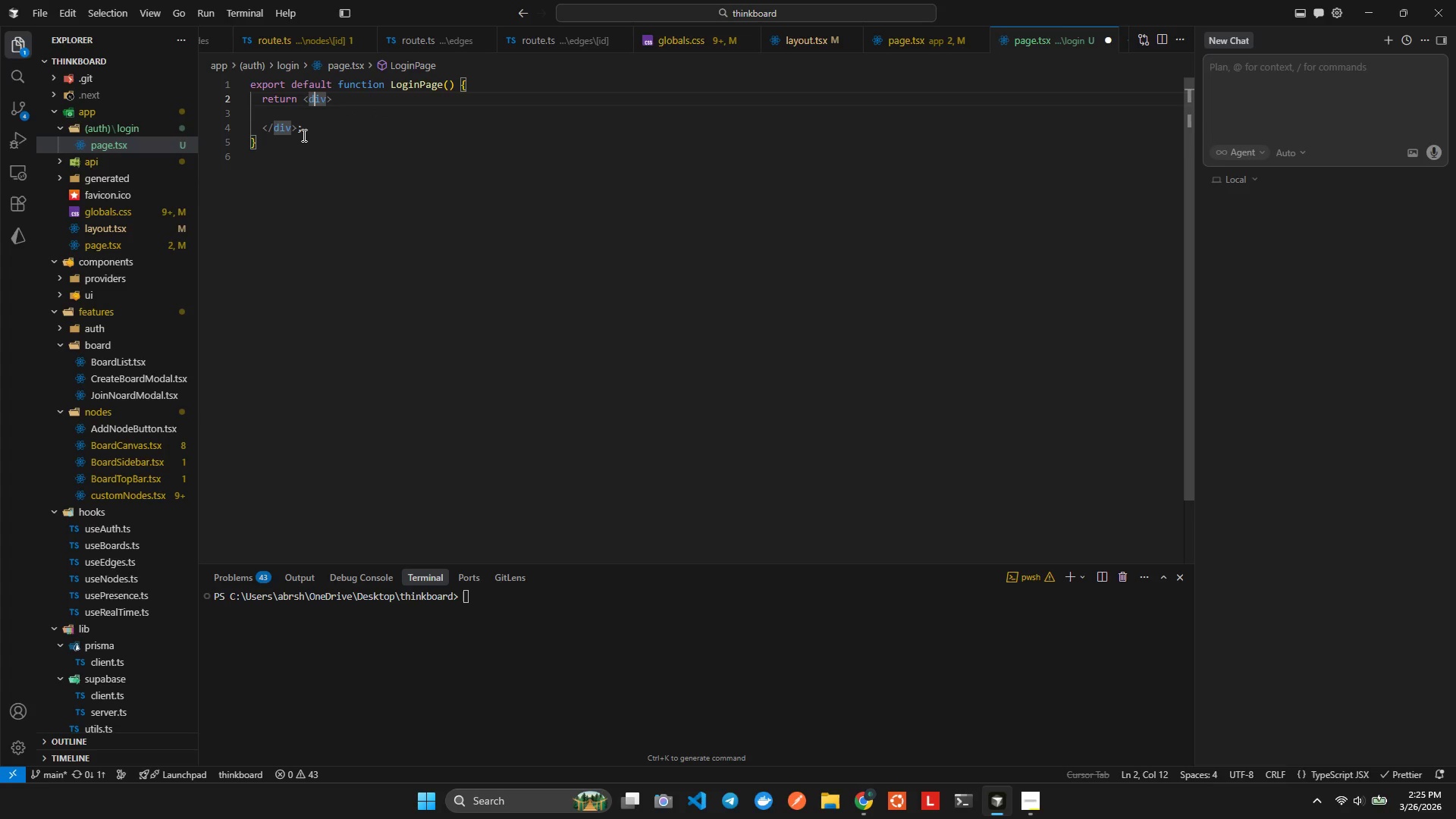 
key(ArrowRight)
 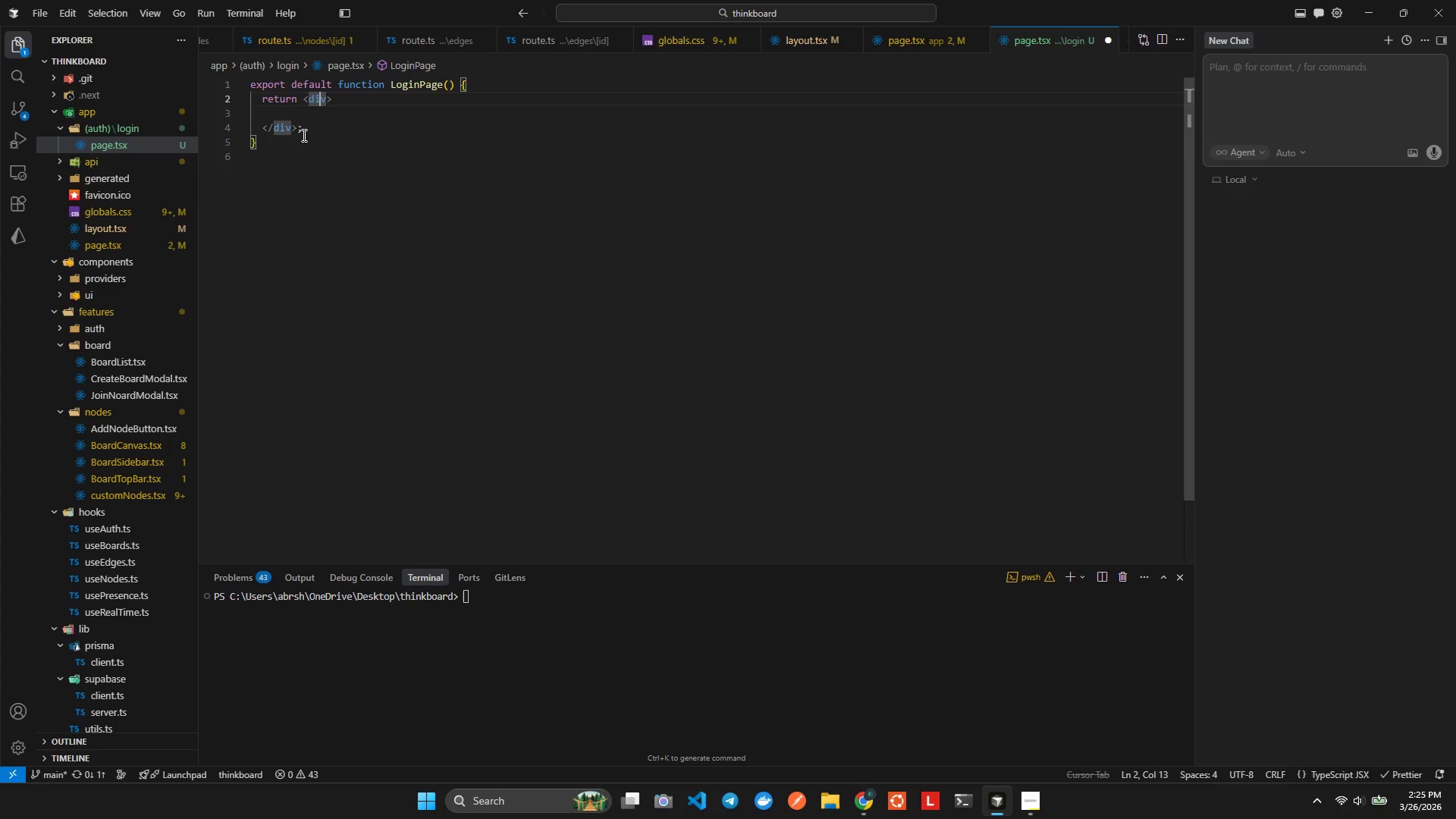 
key(ArrowRight)
 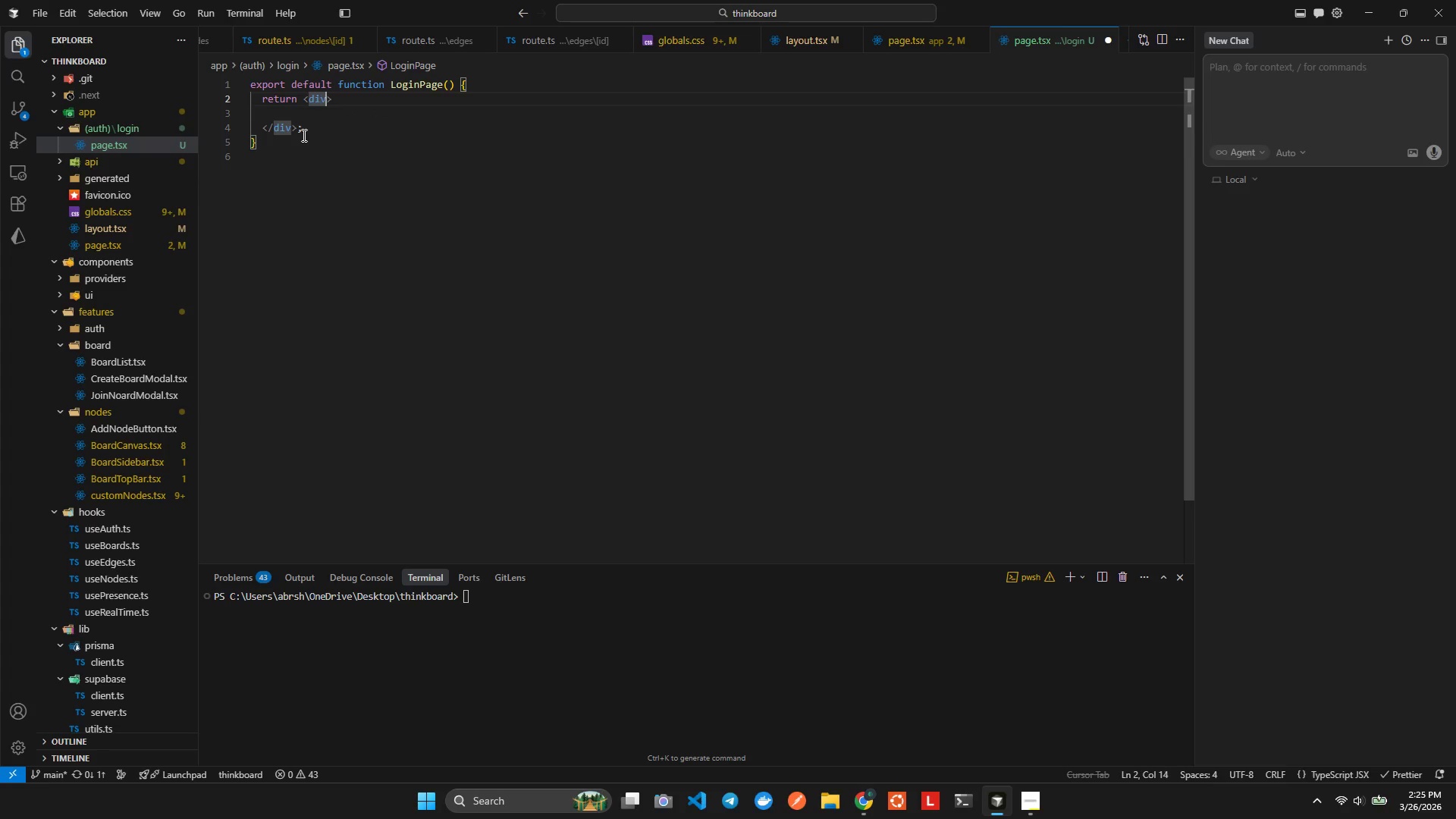 
type( cl)
 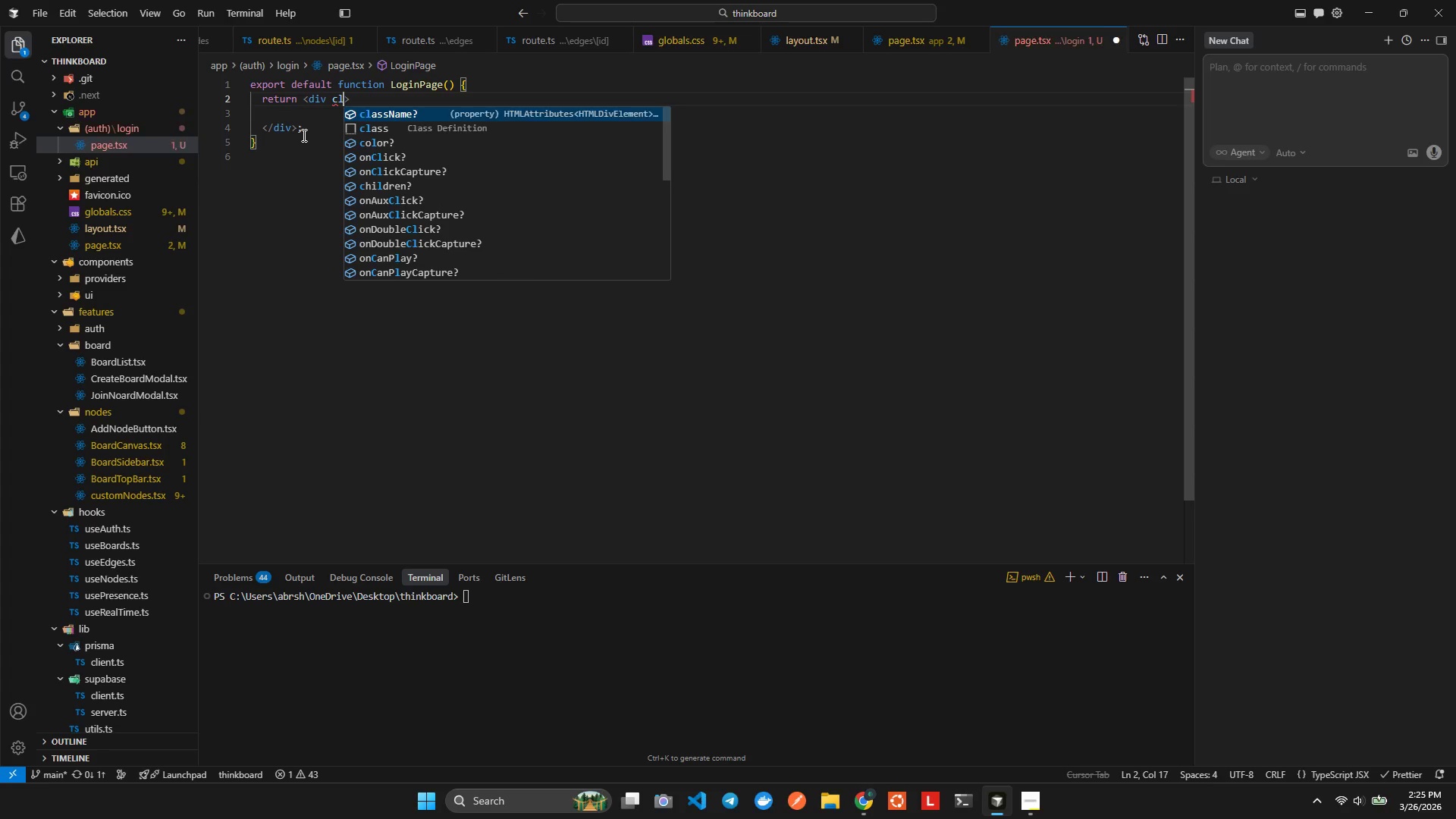 
key(Enter)
 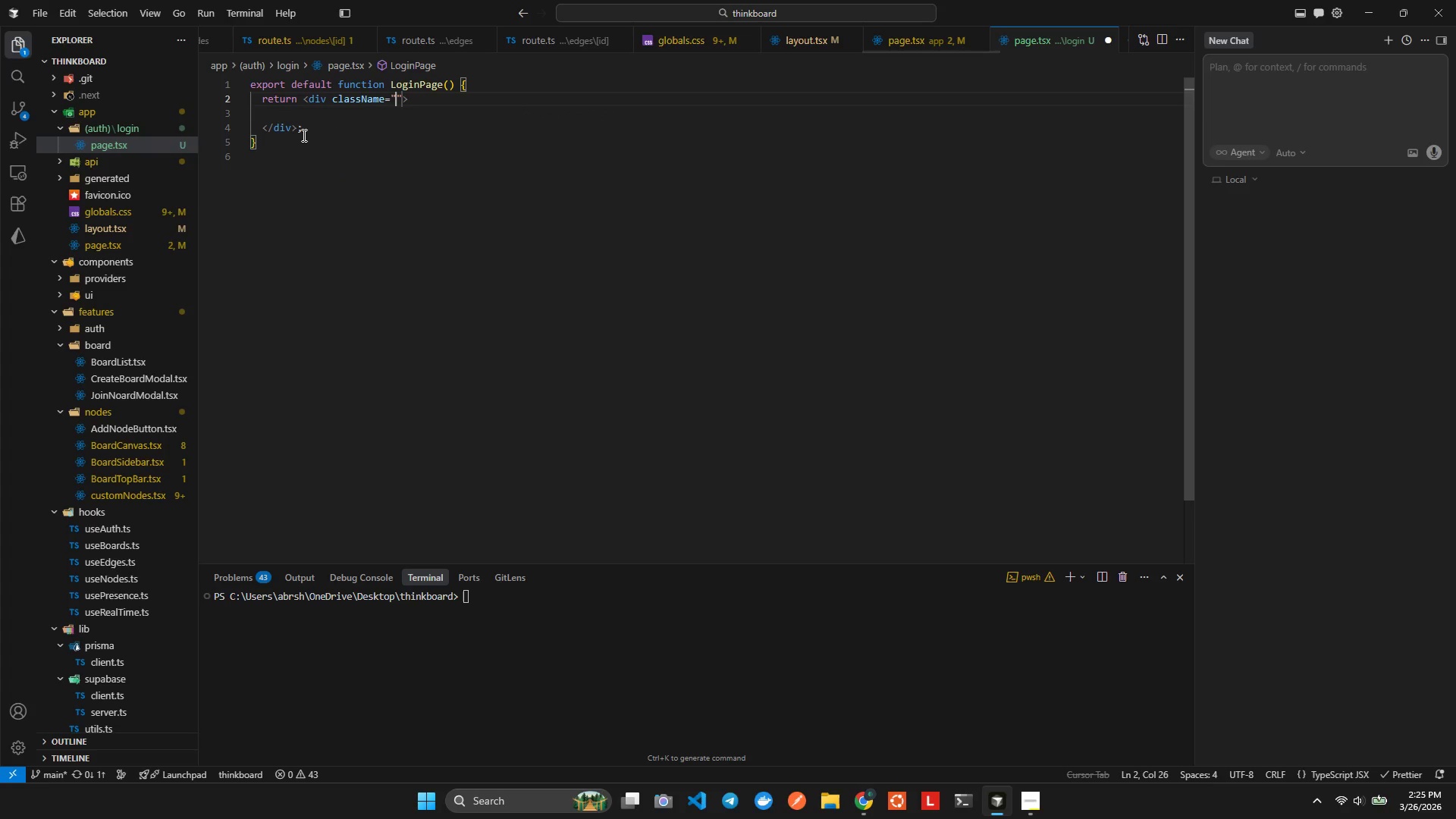 
type(minh)
 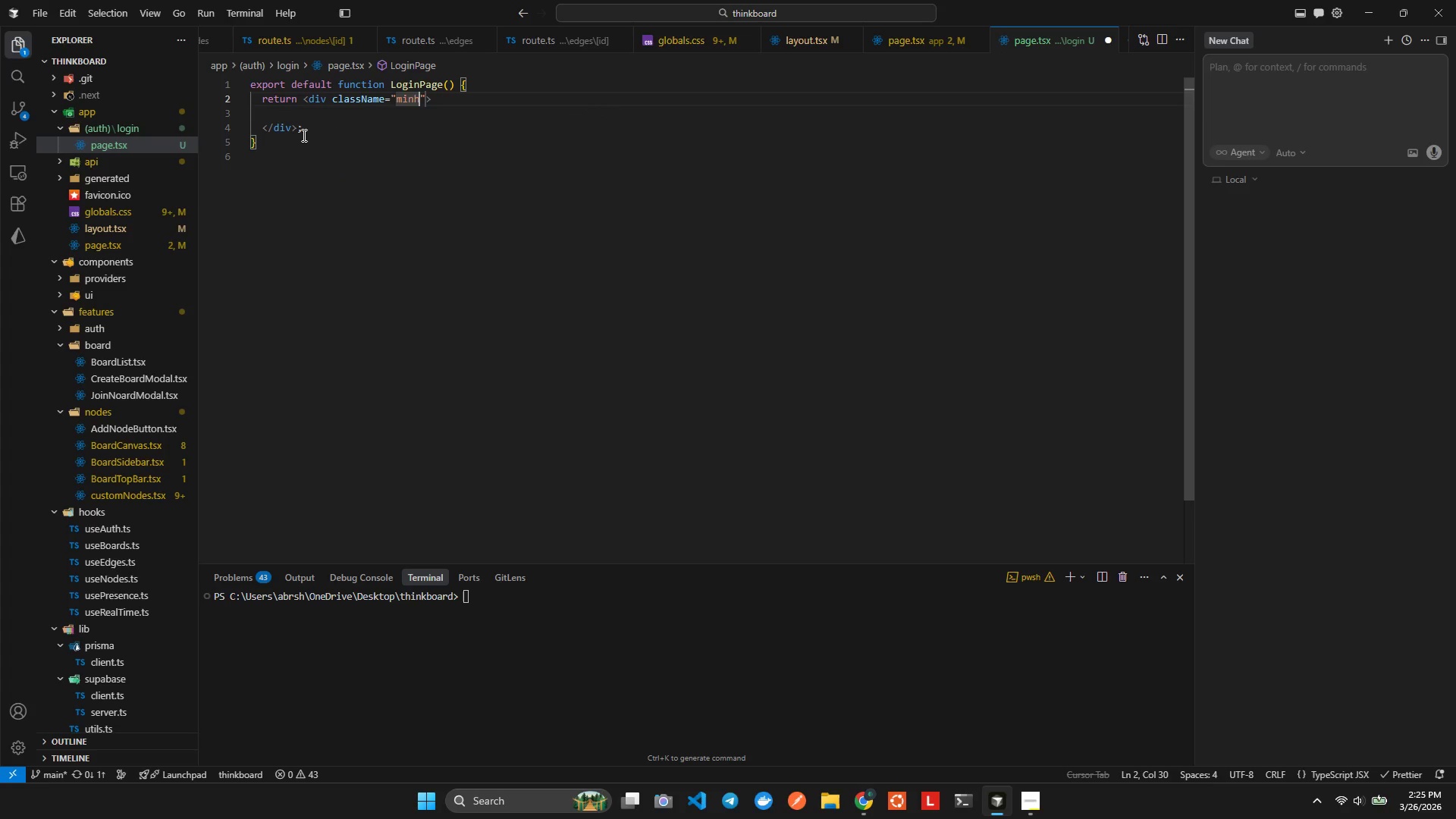 
key(Control+ControlLeft)
 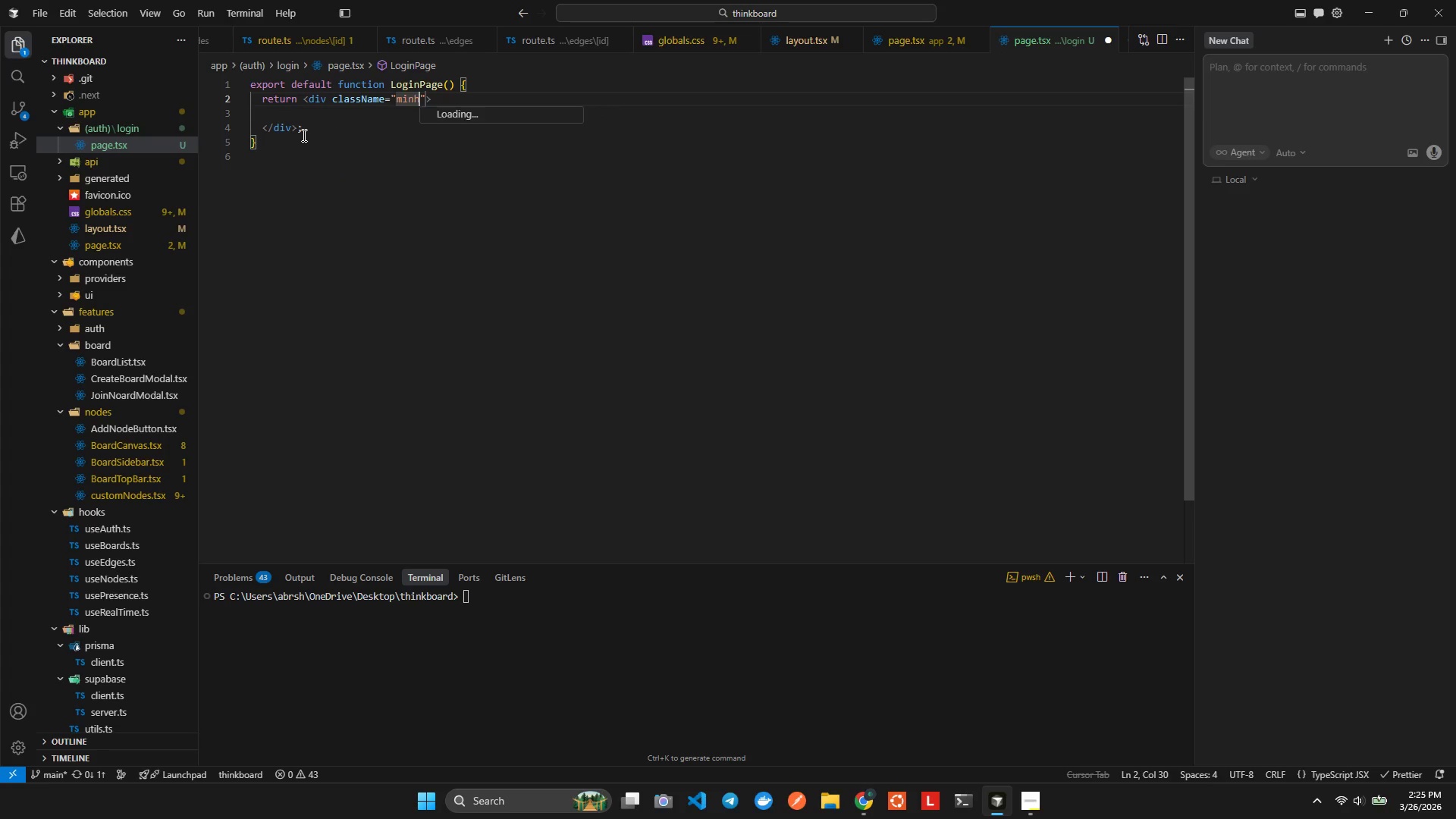 
key(Control+Space)
 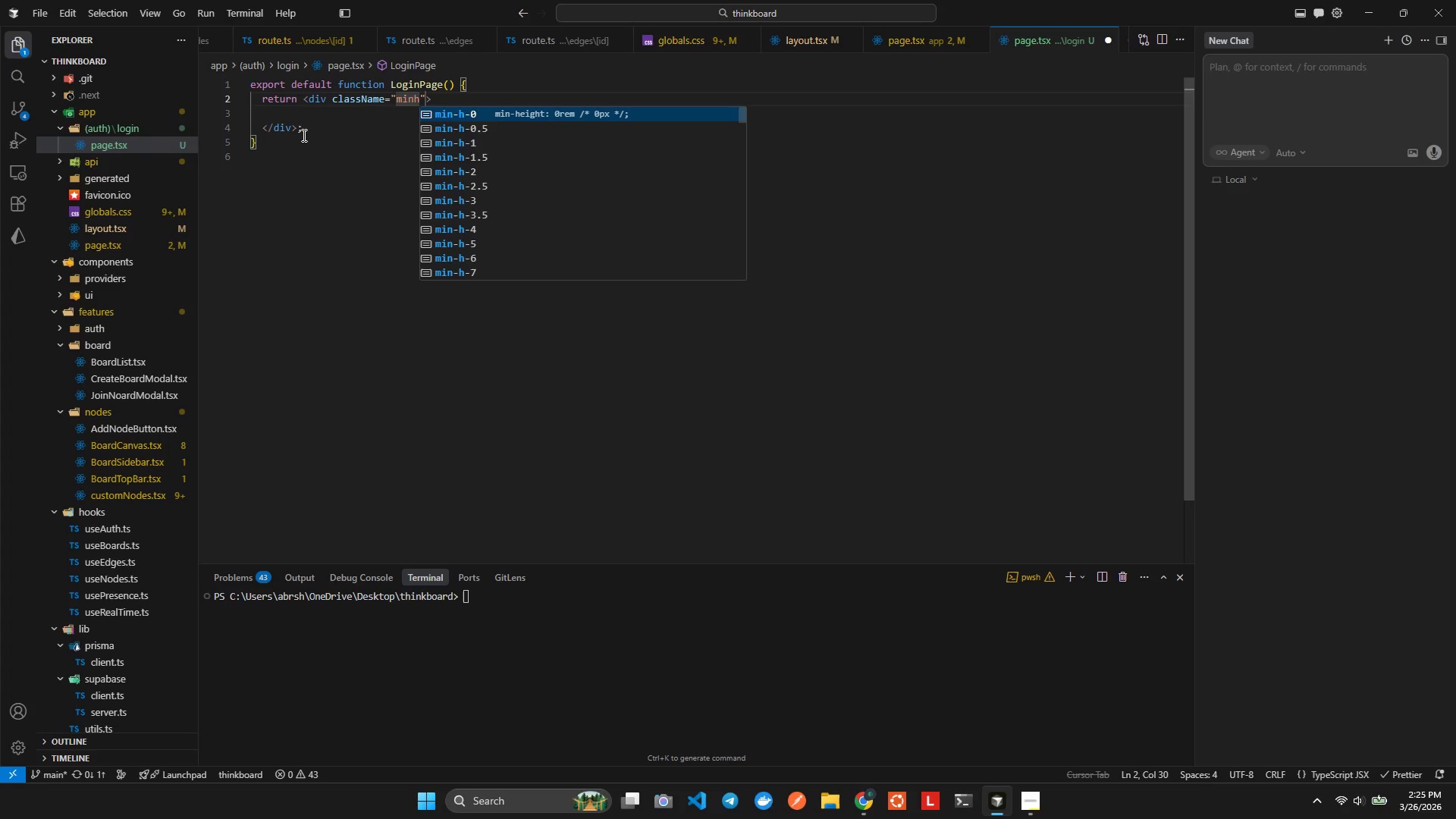 
key(S)
 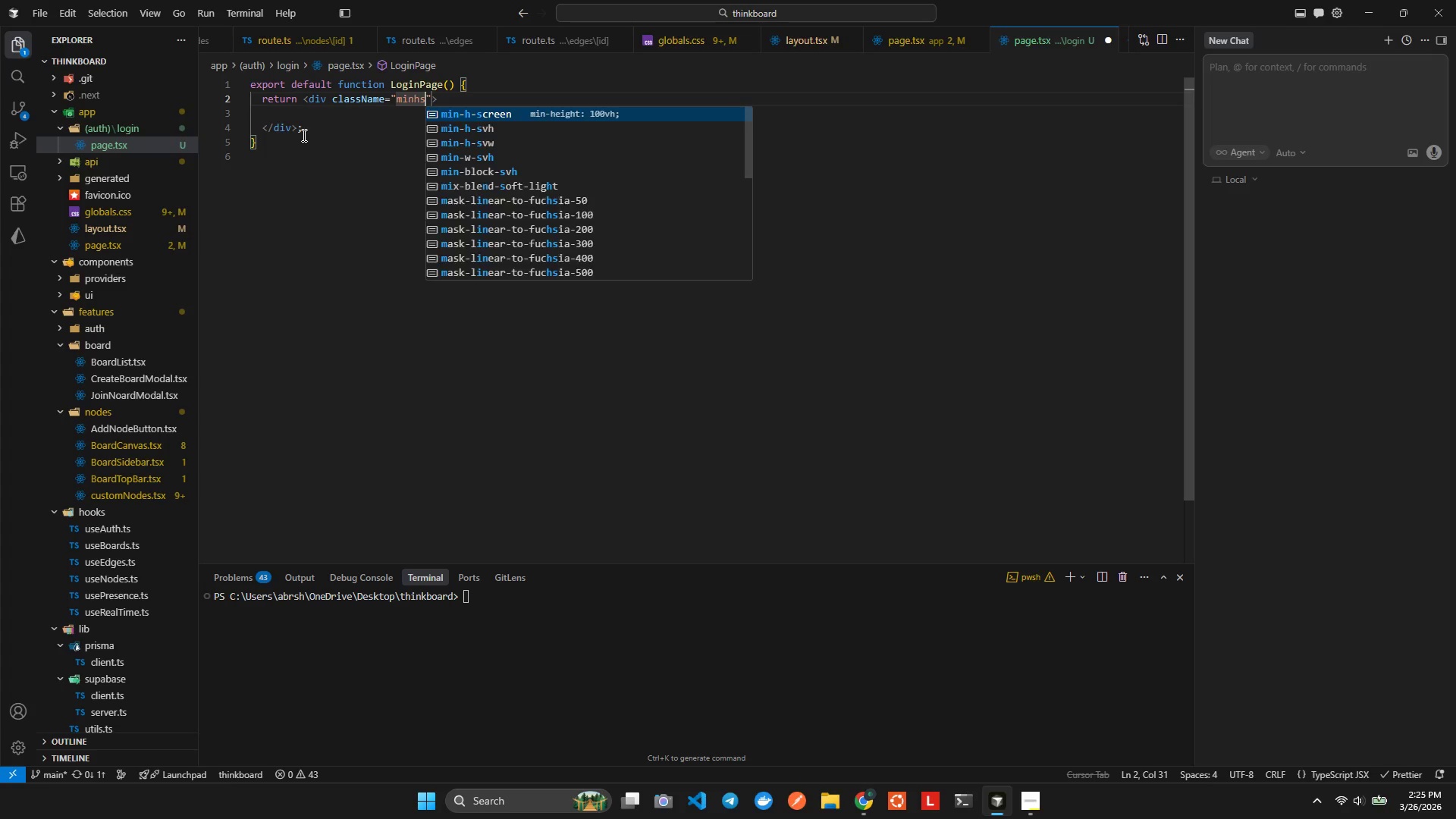 
key(Enter)
 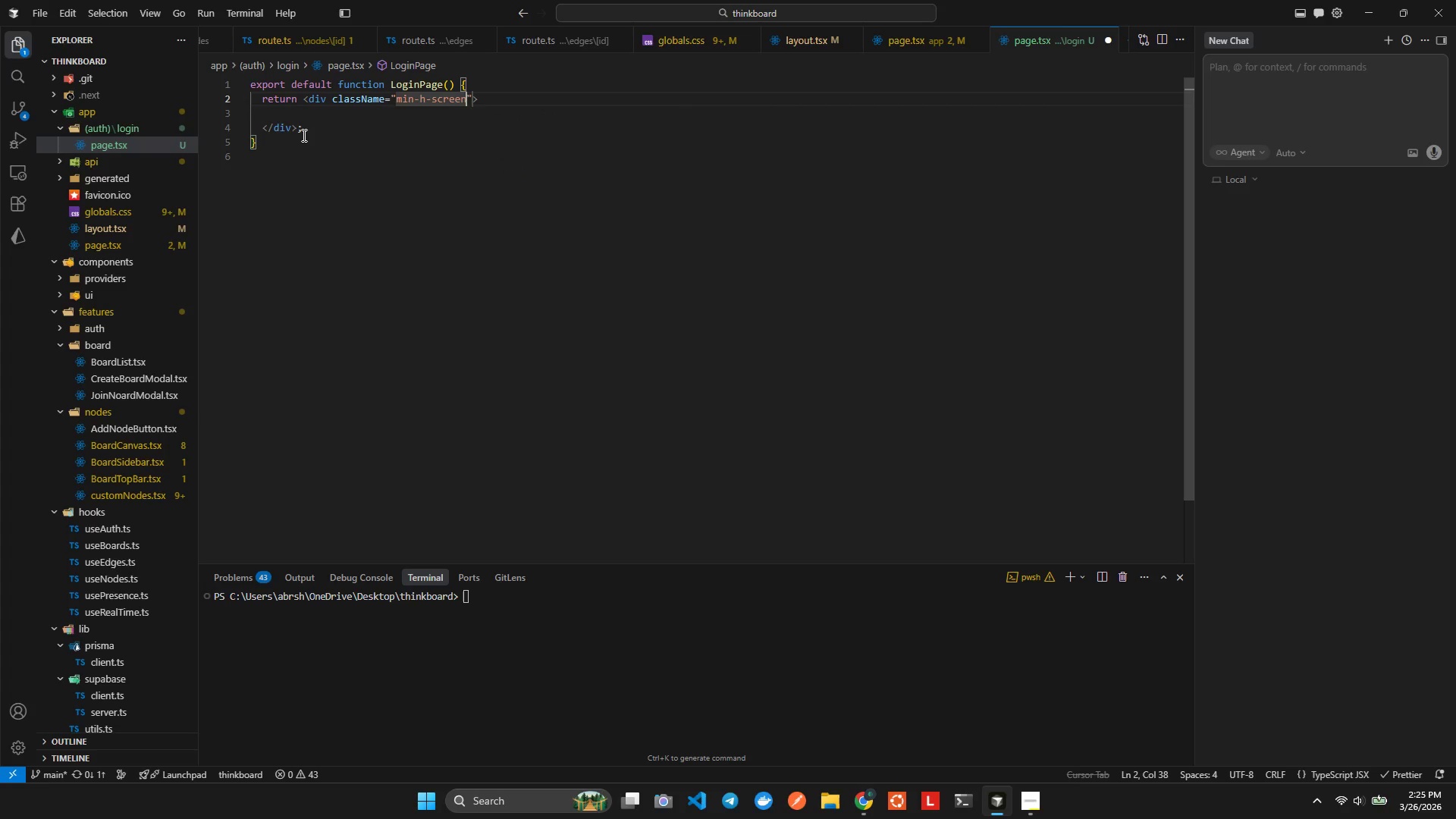 
type( bg;)
key(Backspace)
 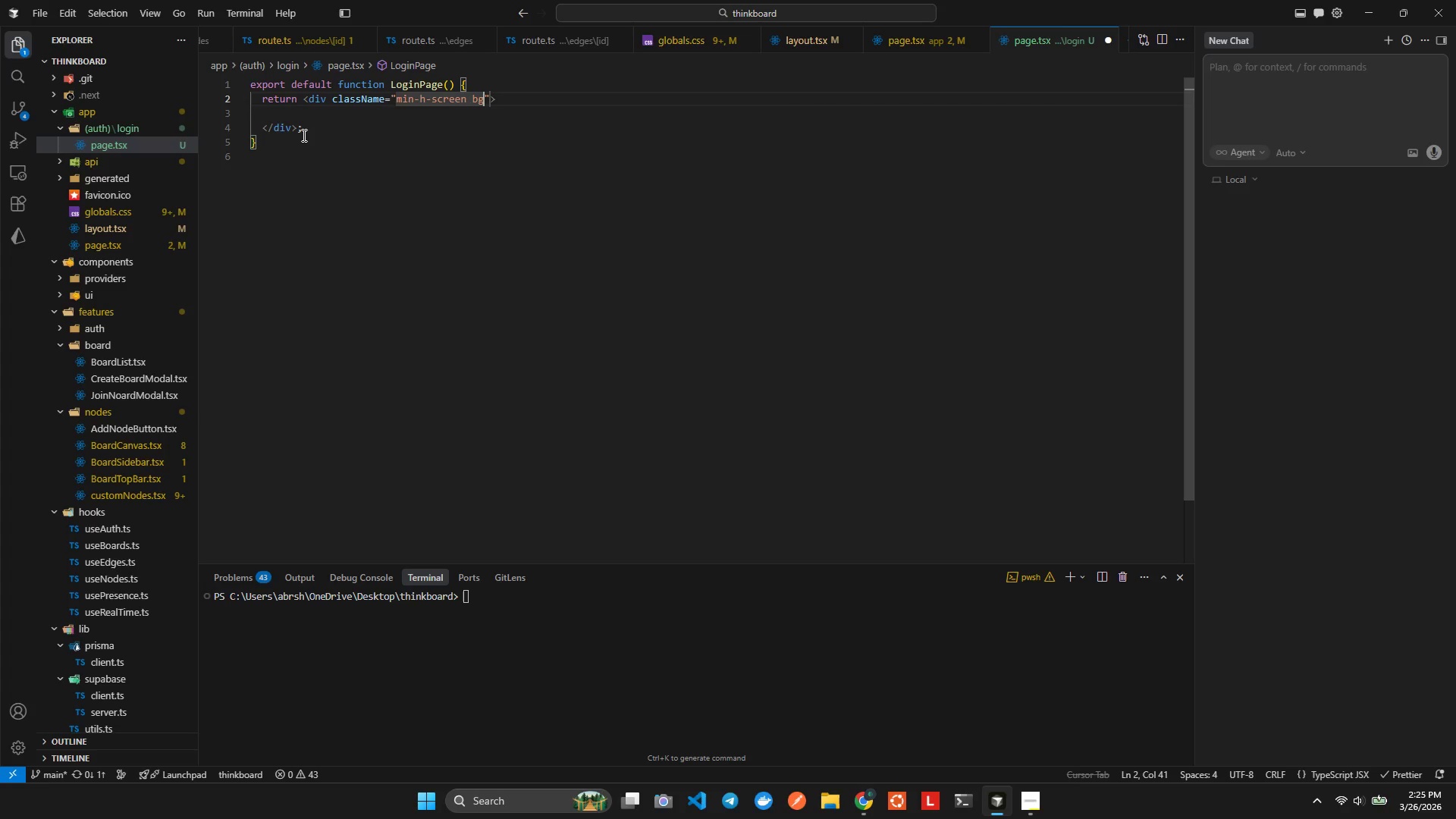 
key(Control+Space)
 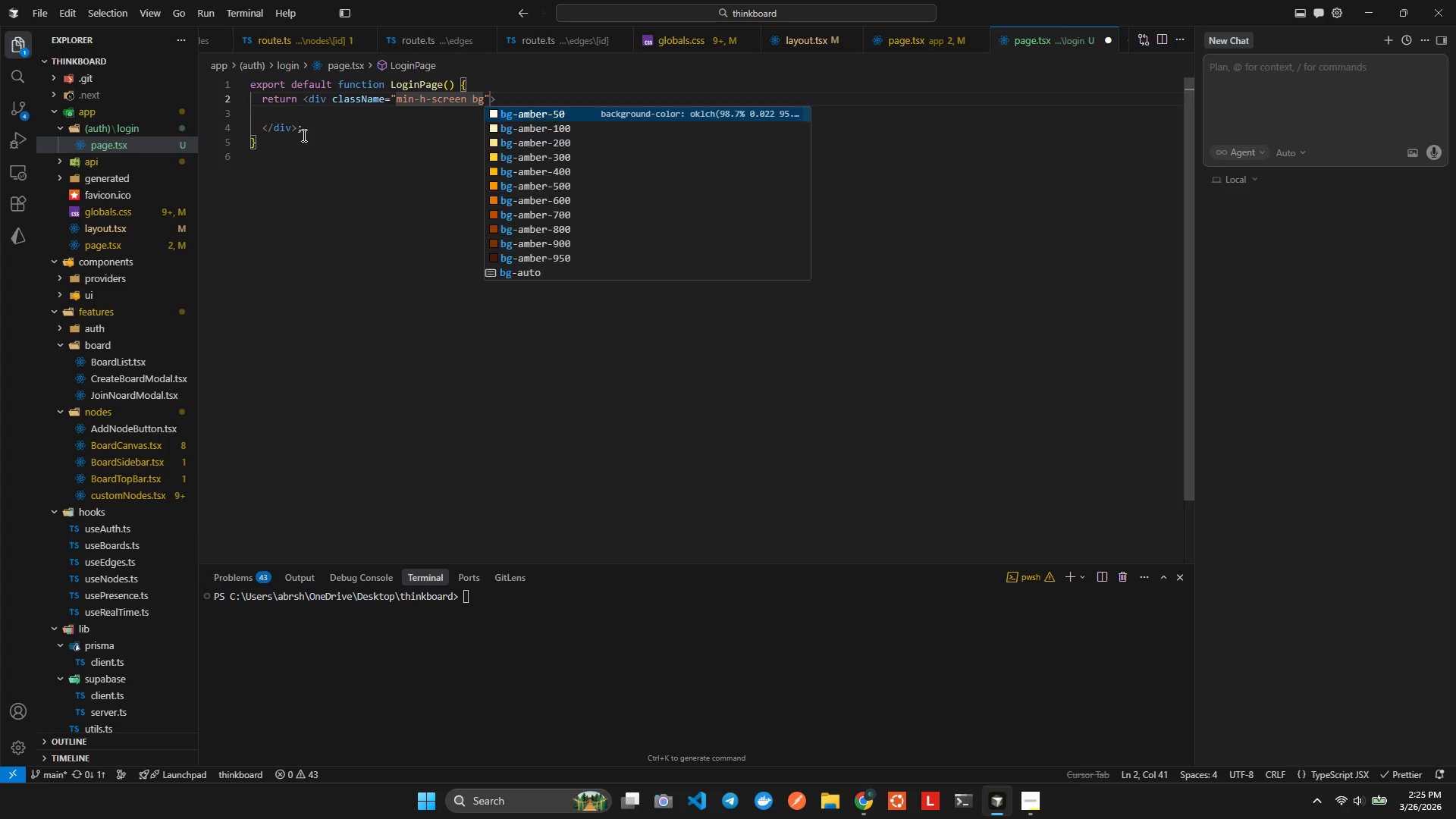 
type(linee)
key(Backspace)
type(artobr)
 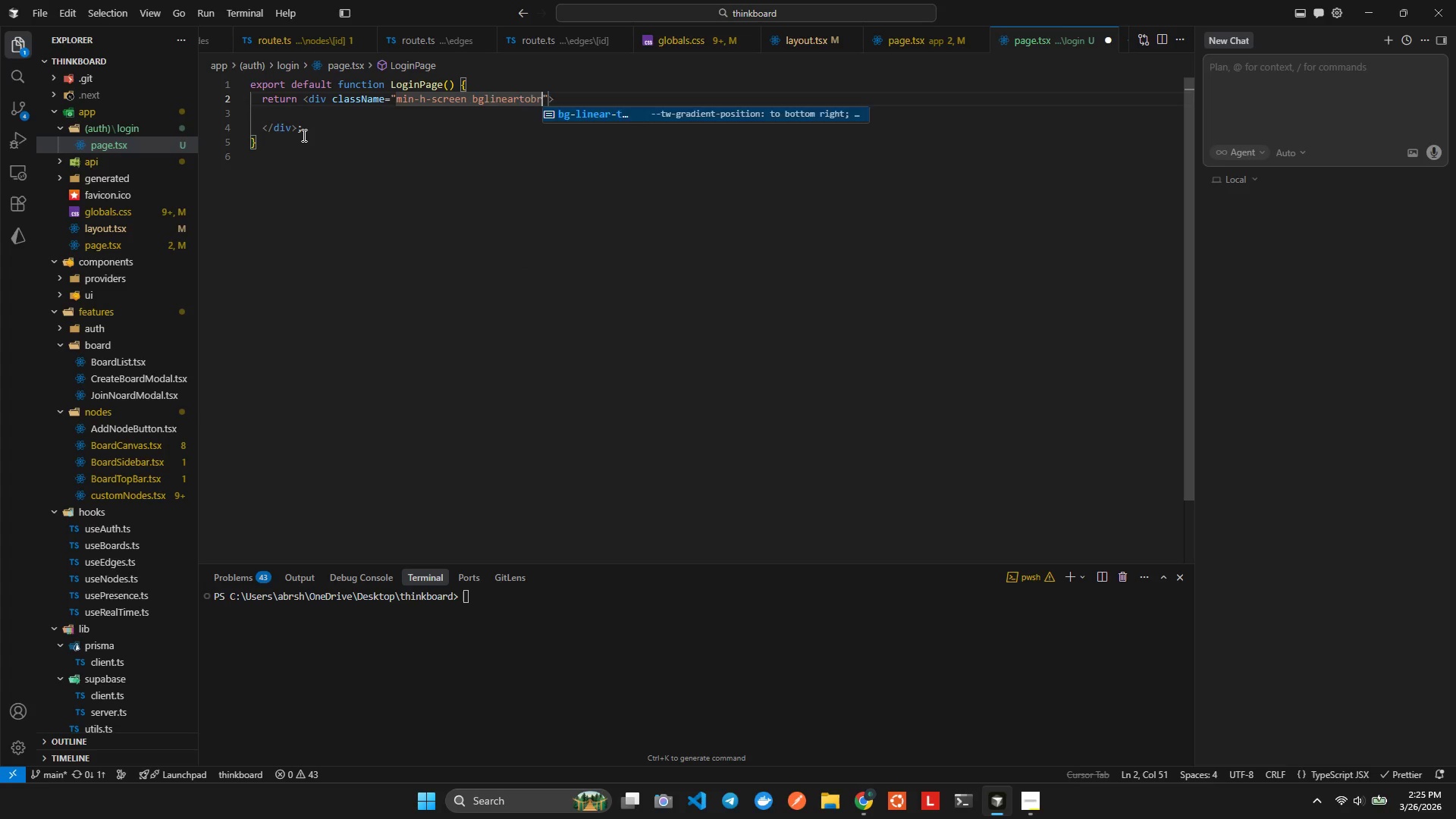 
key(Enter)
 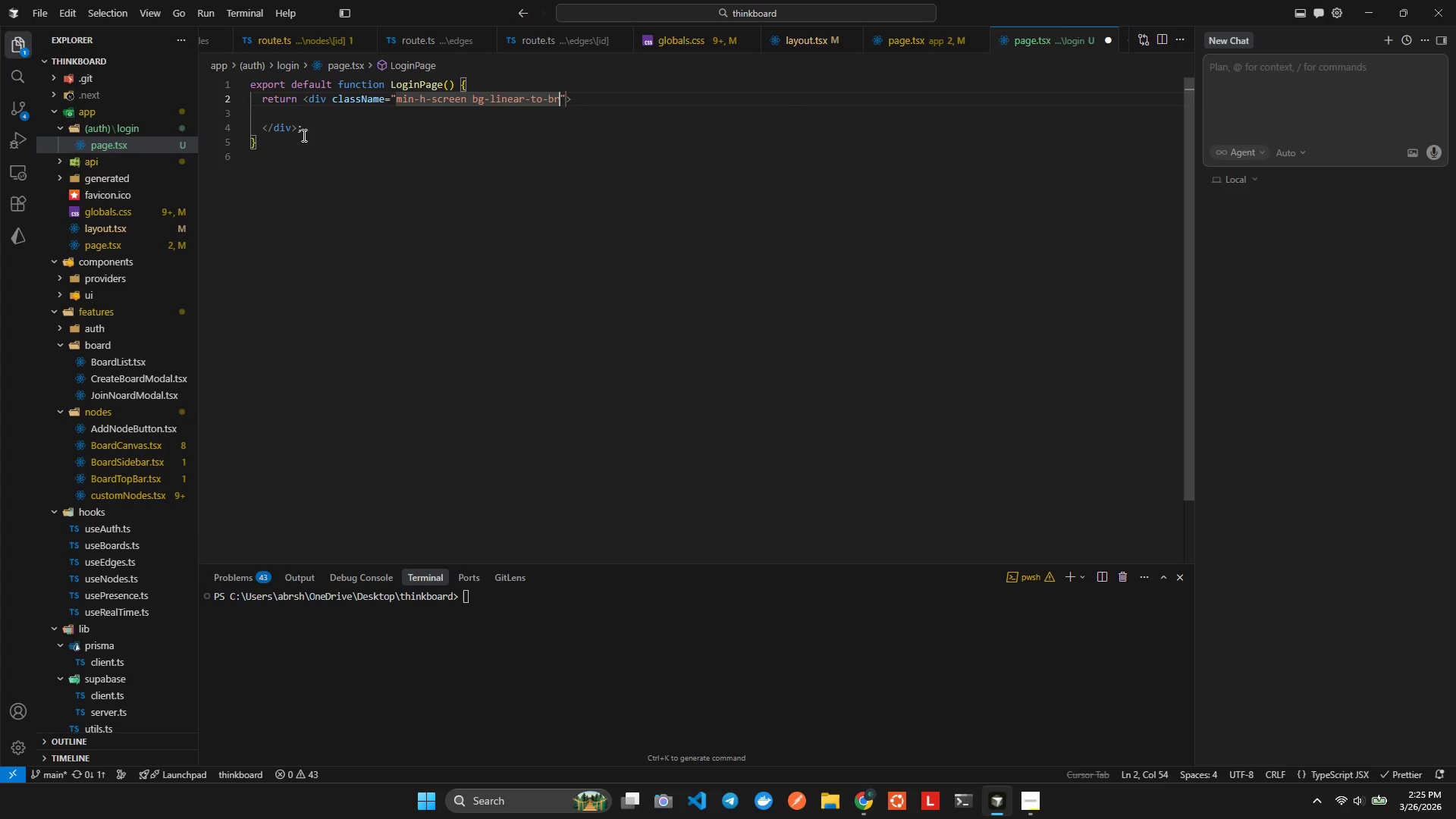 
type( fromlate50)
 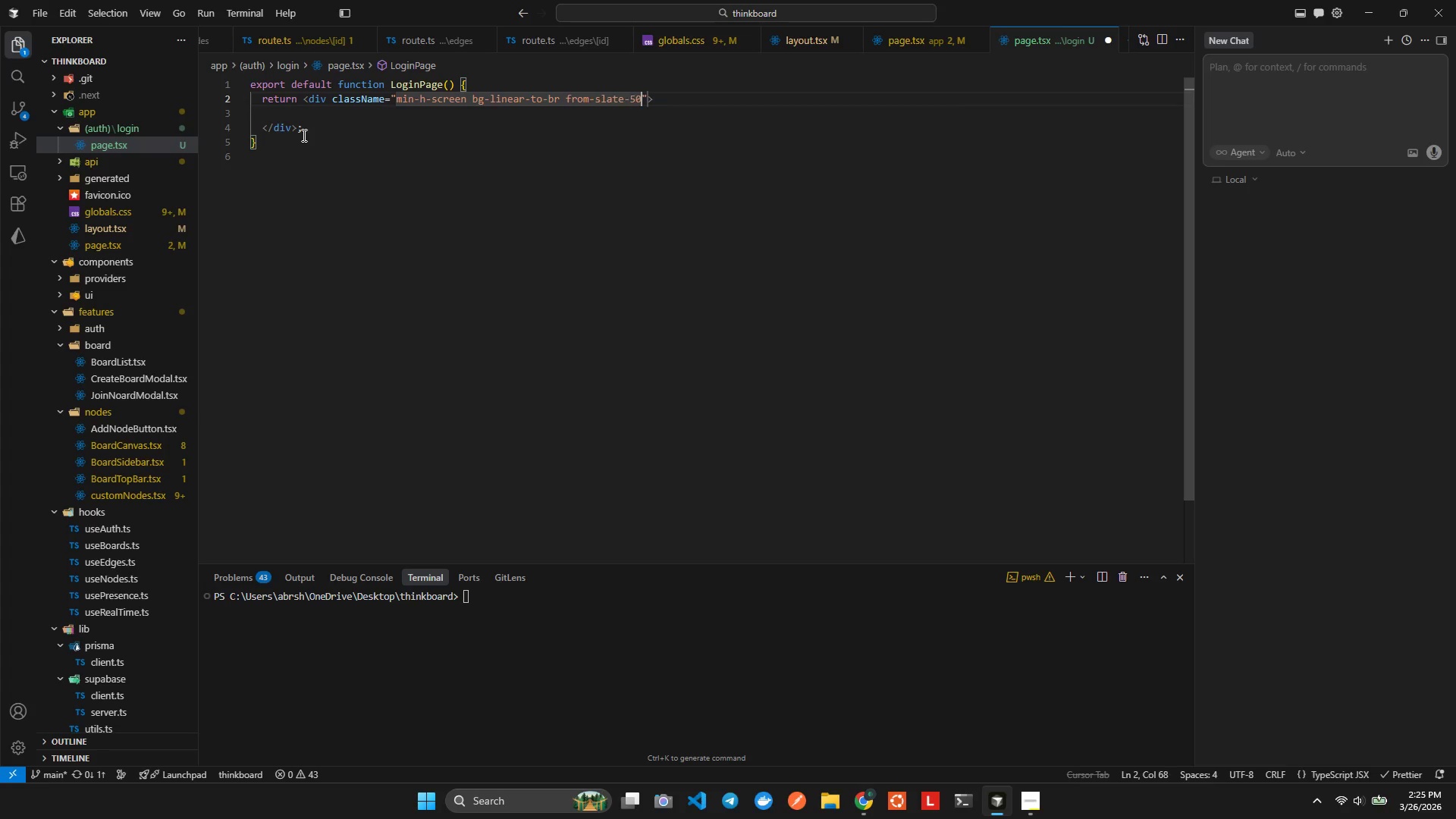 
key(Enter)
 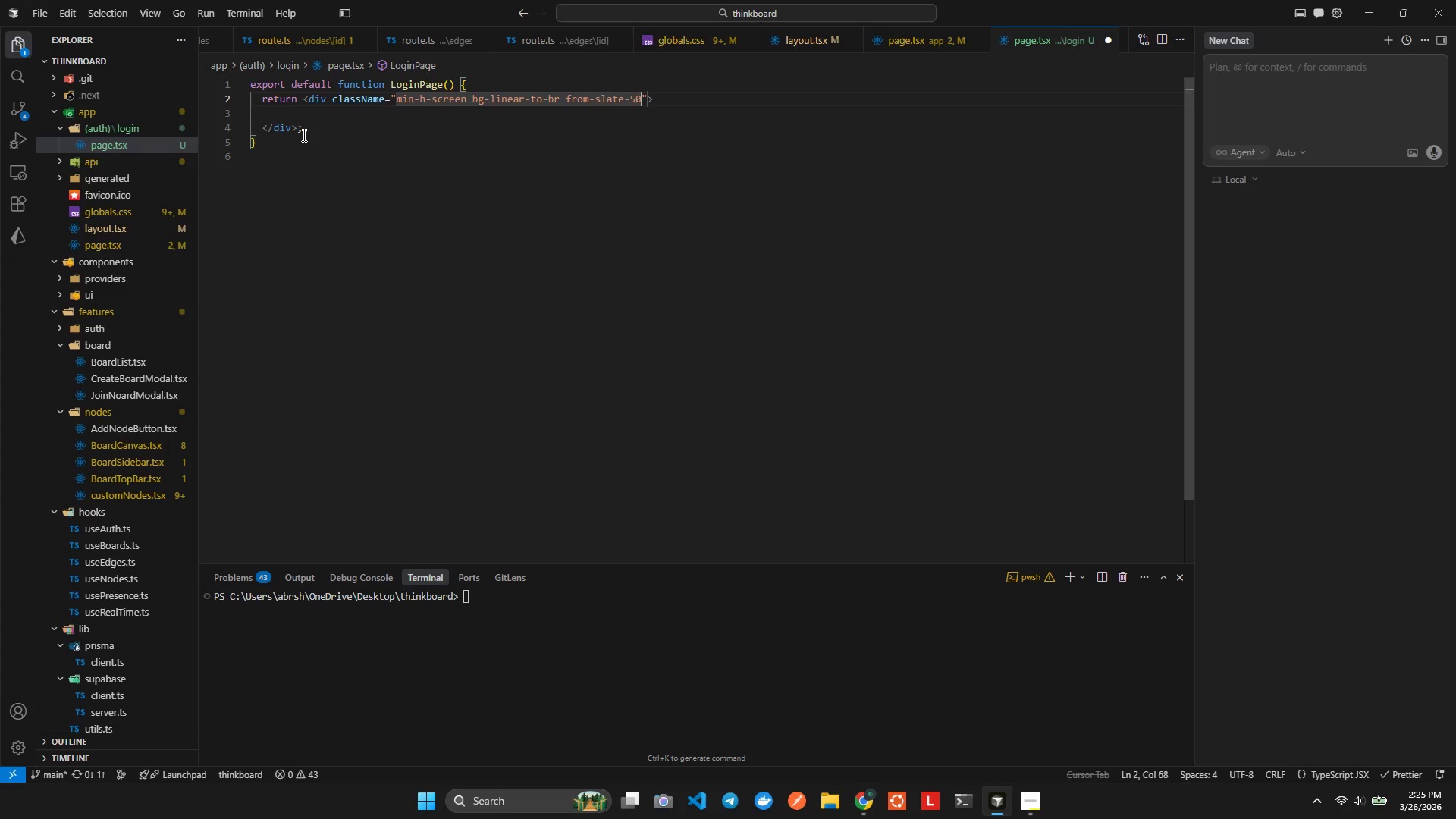 
type( viawhi)
 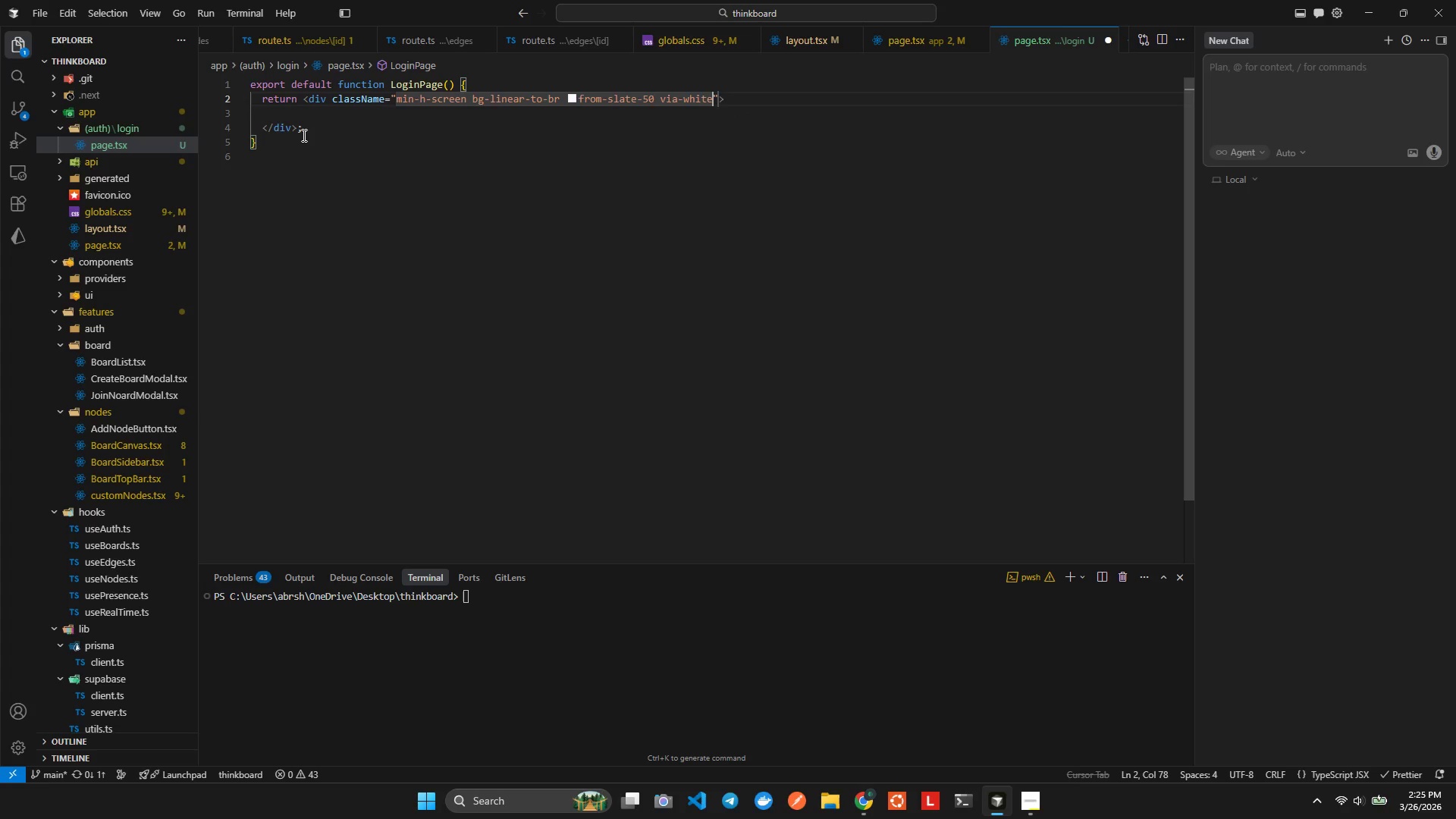 
key(Enter)
 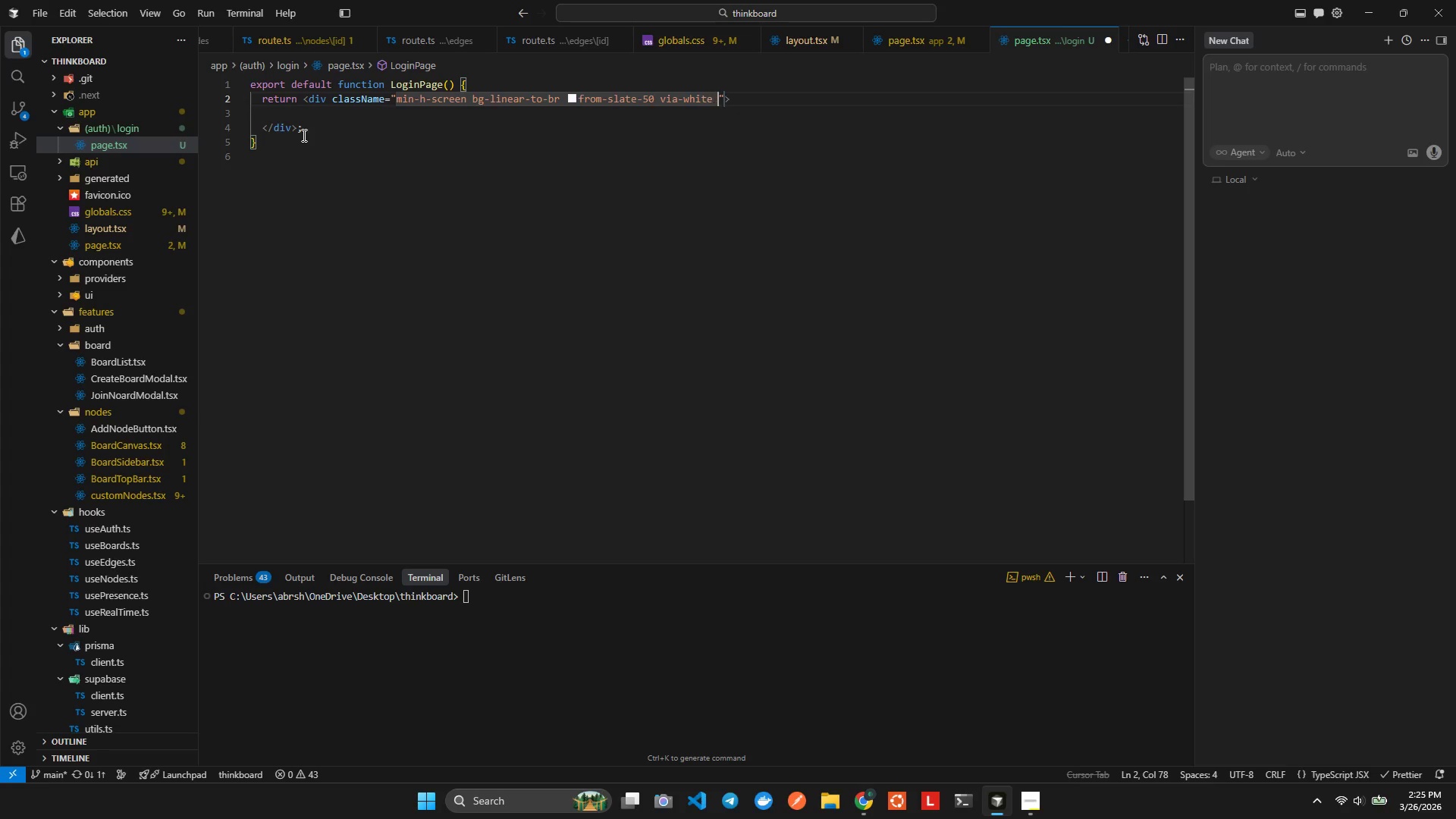 
type( toind50)
 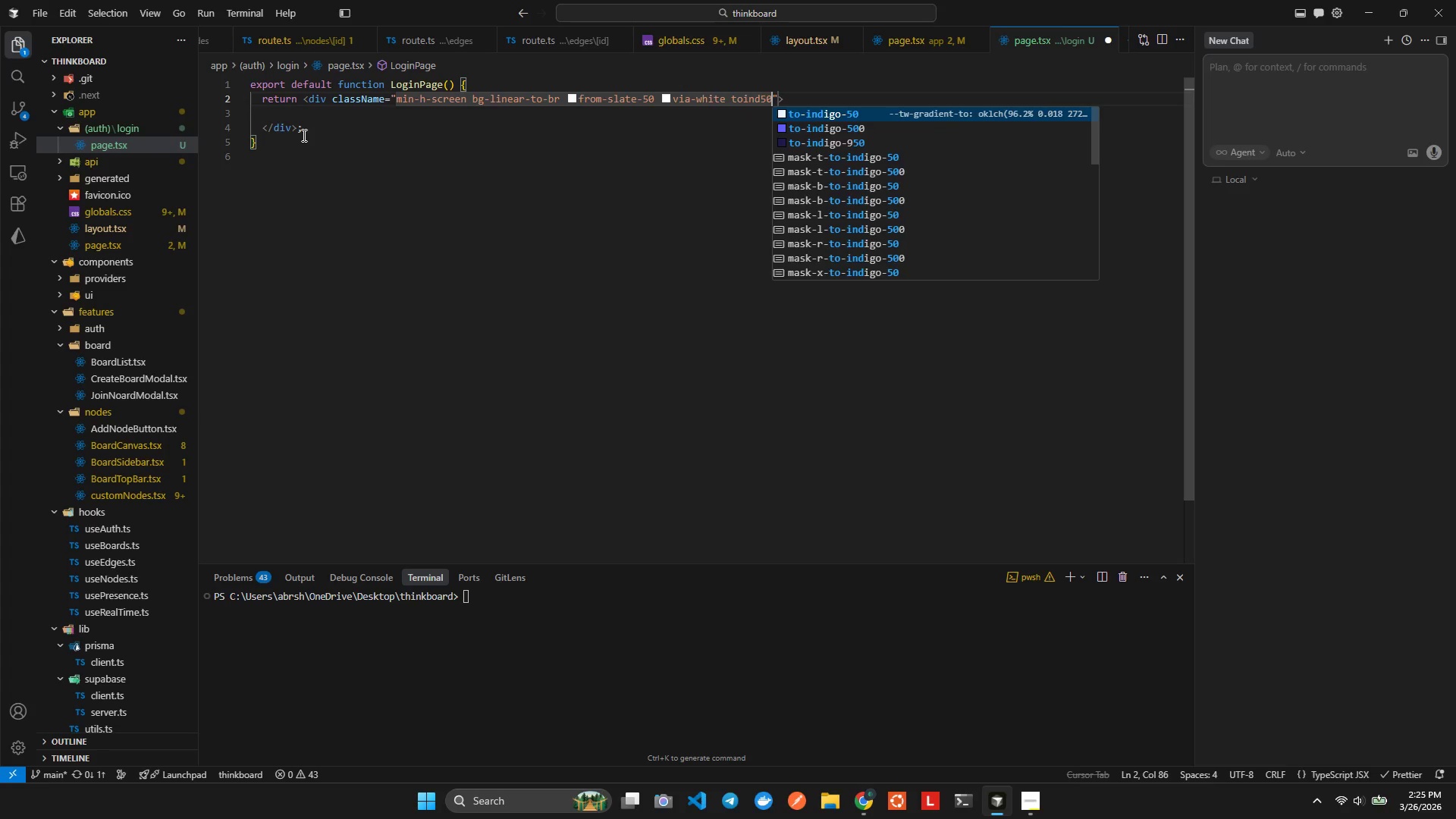 
key(Enter)
 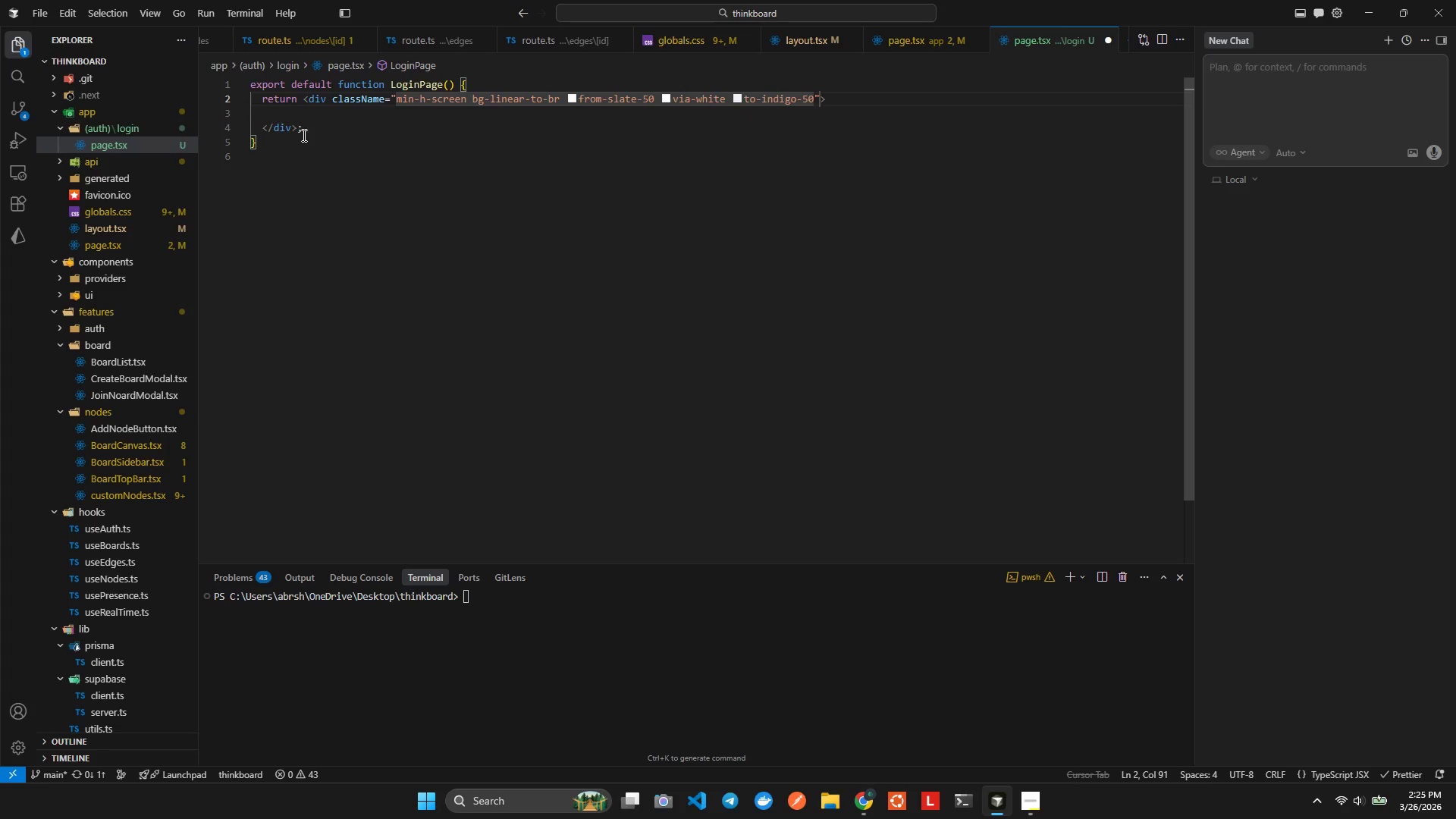 
type( flex temce)
 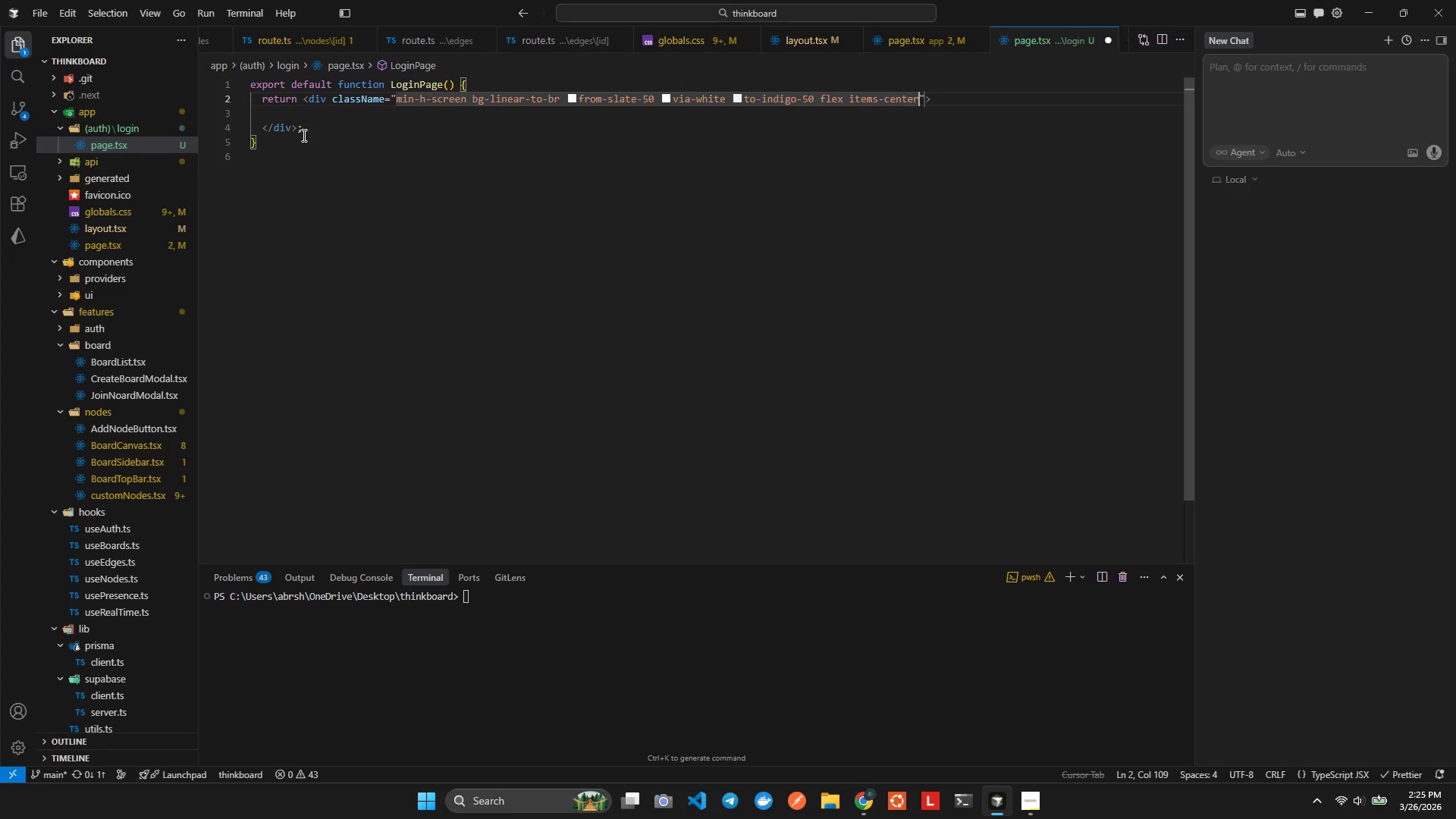 
hold_key(key=I, duration=0.53)
 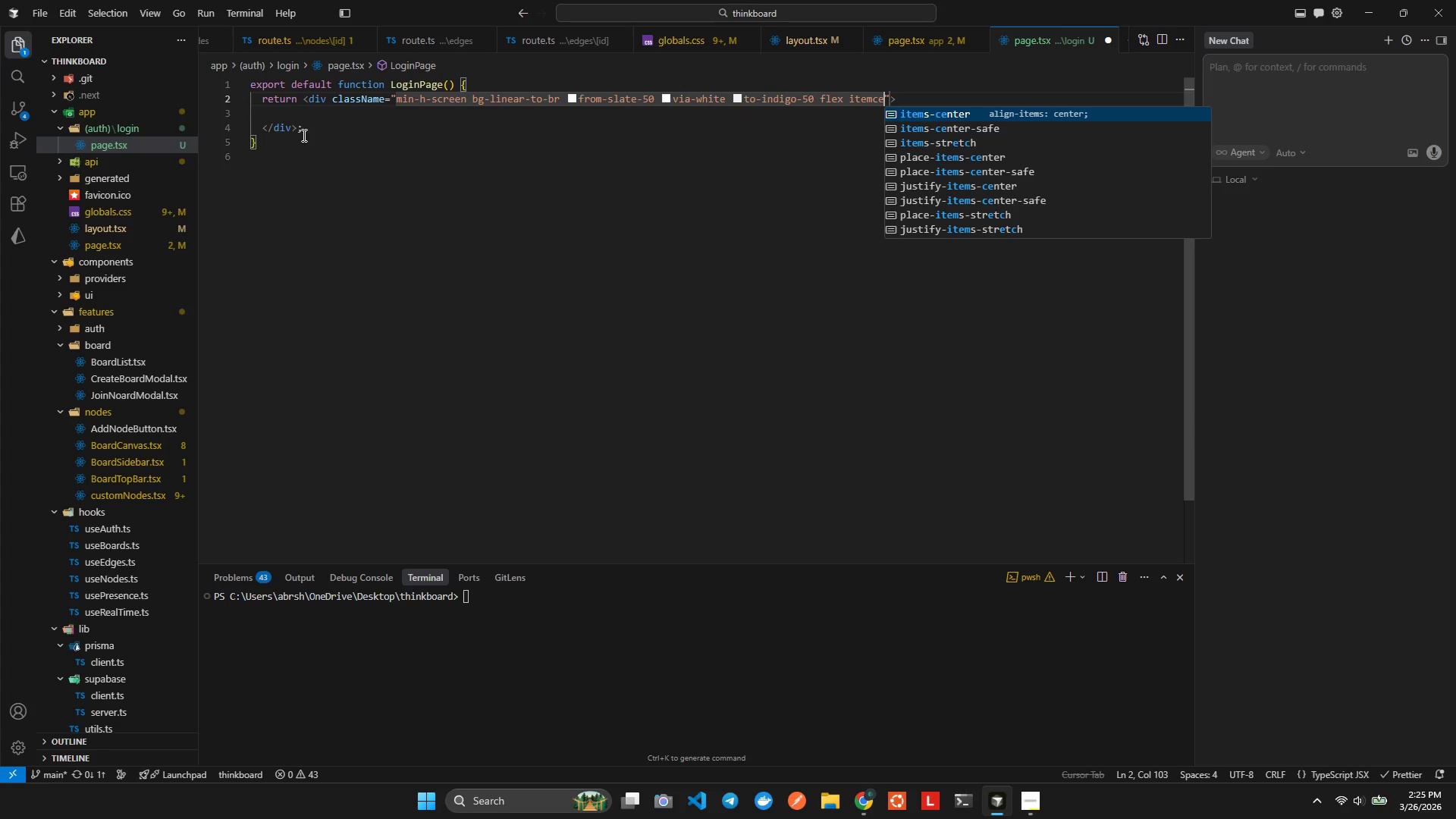 
key(Enter)
 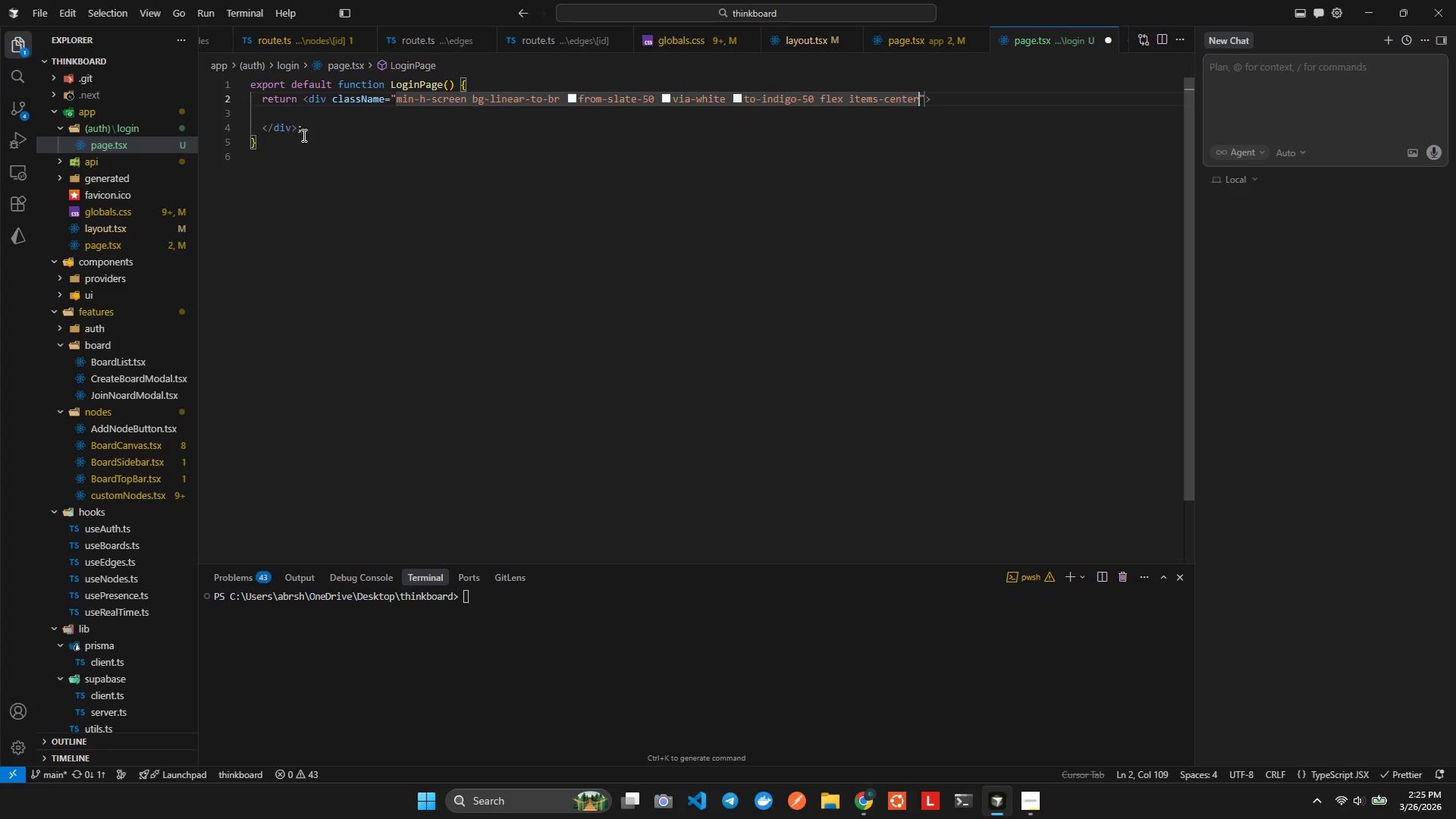 
type( justifycen)
 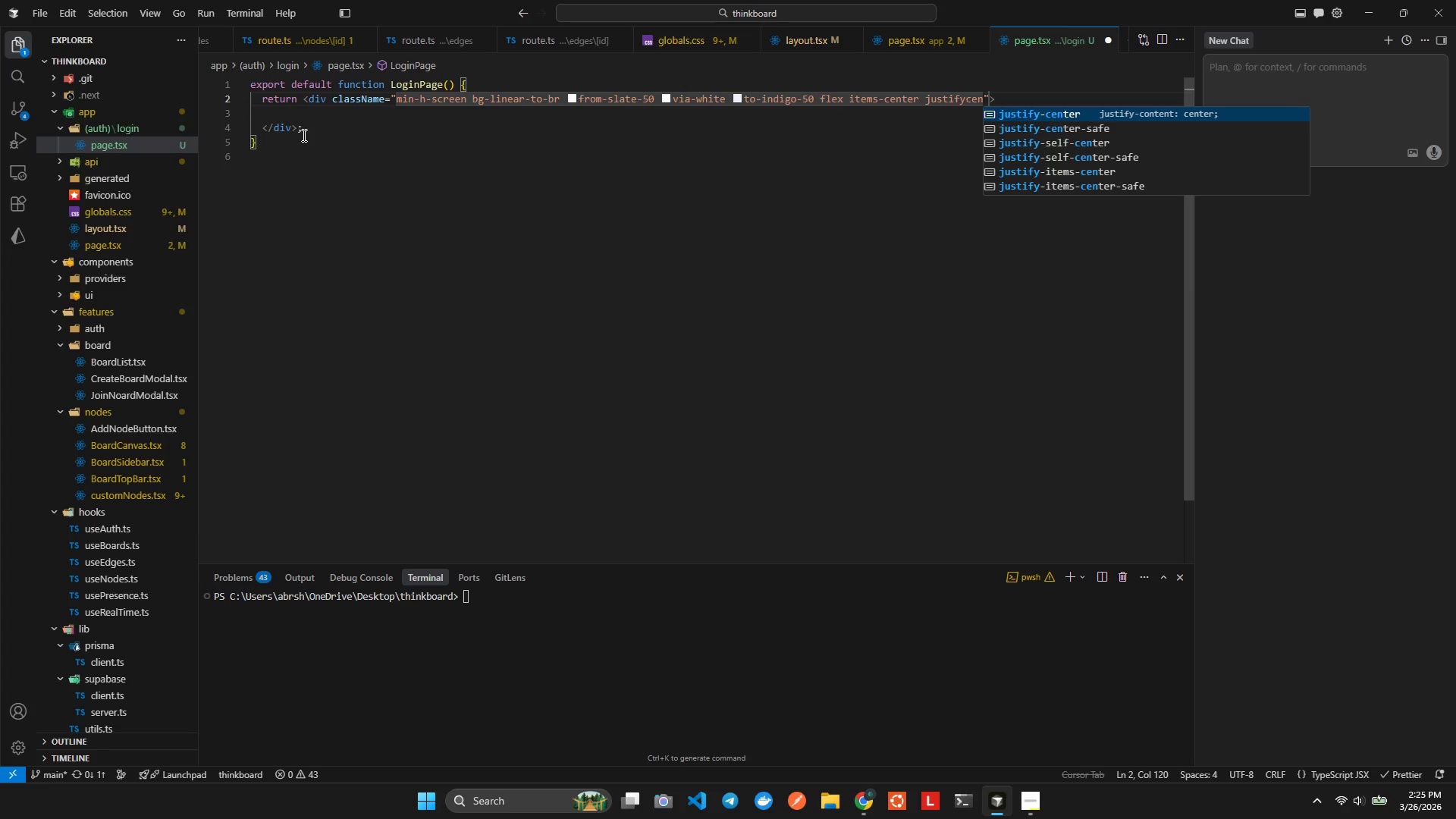 
key(Enter)
 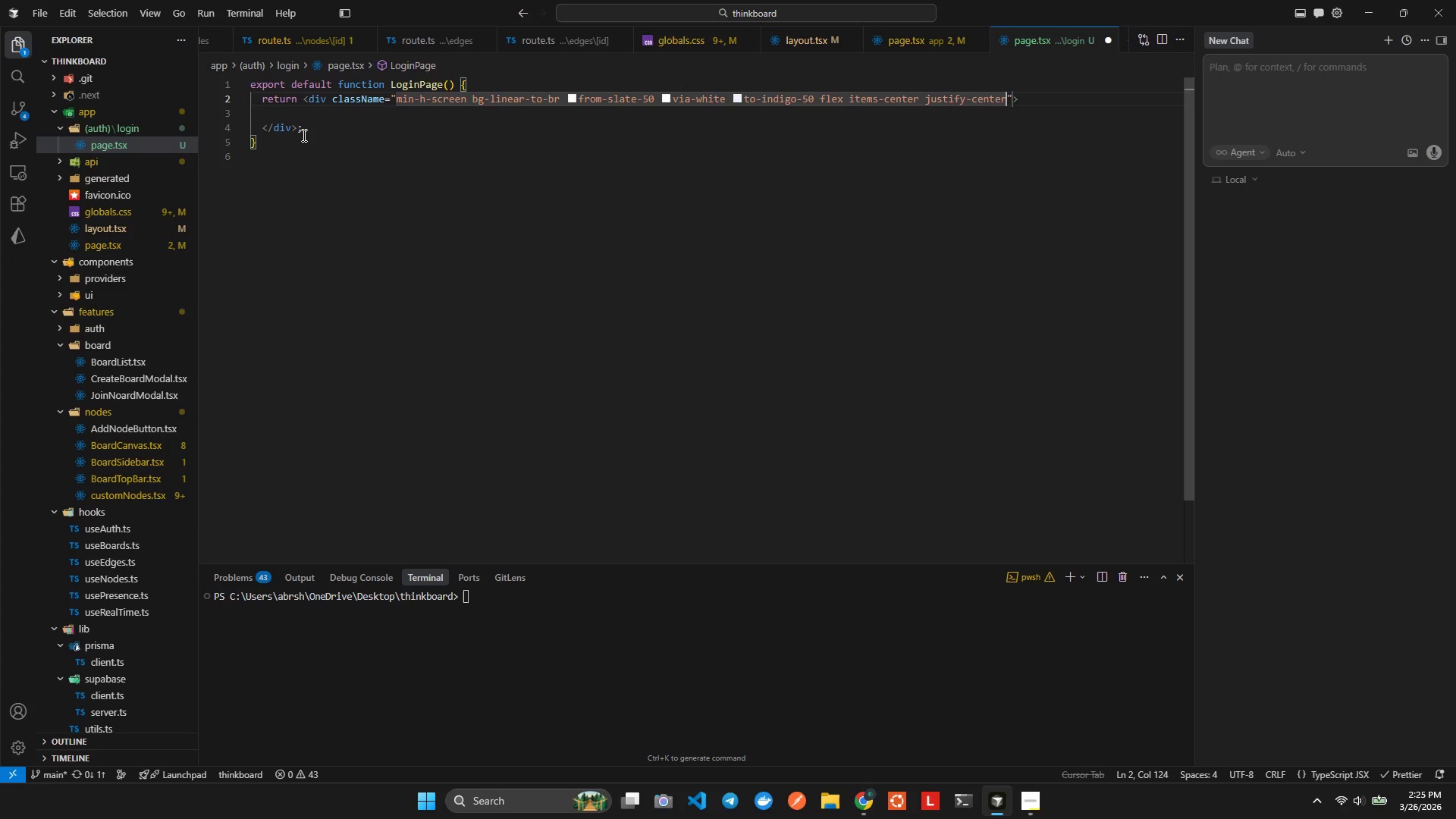 
type( p4)
 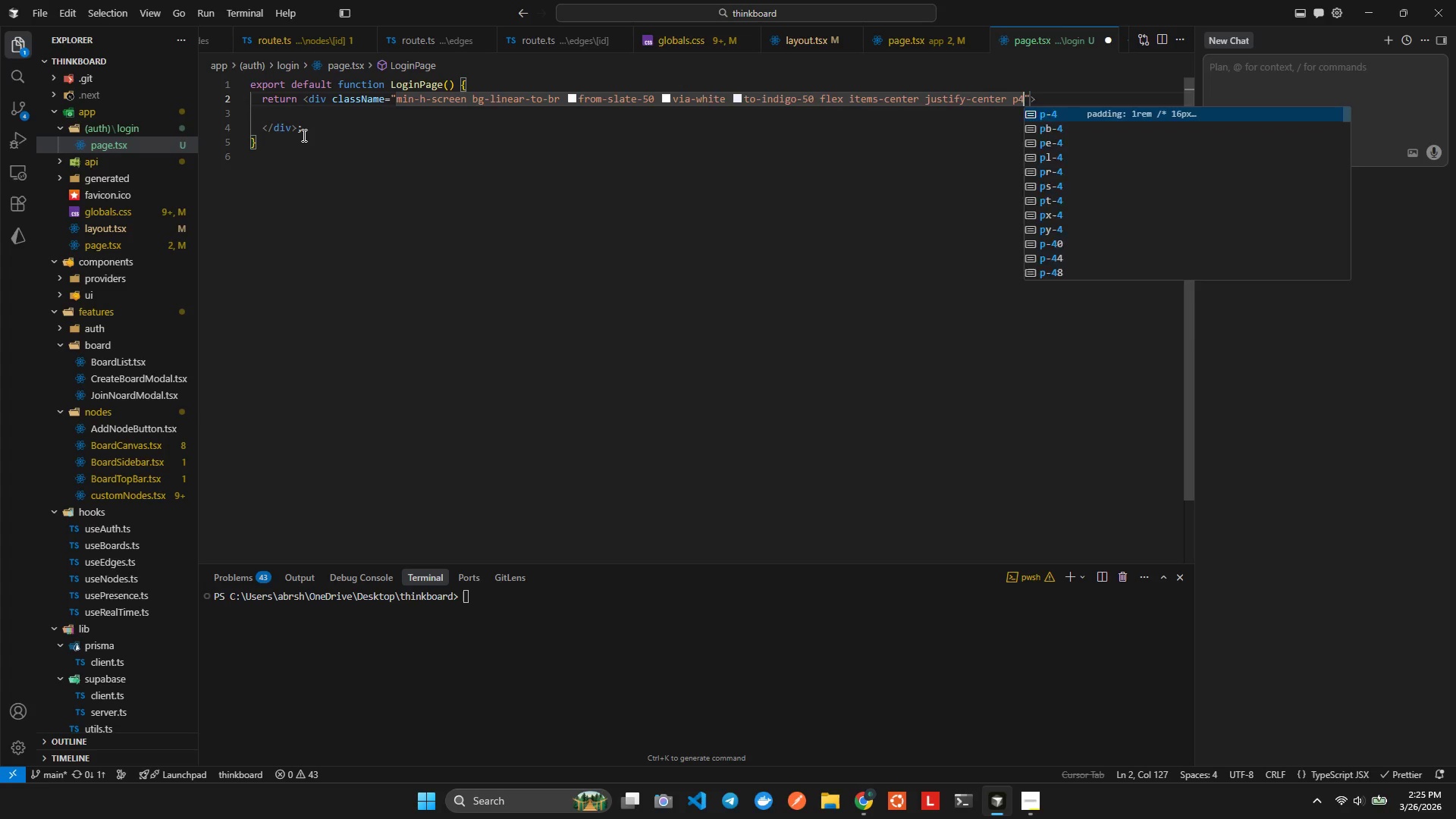 
key(Enter)
 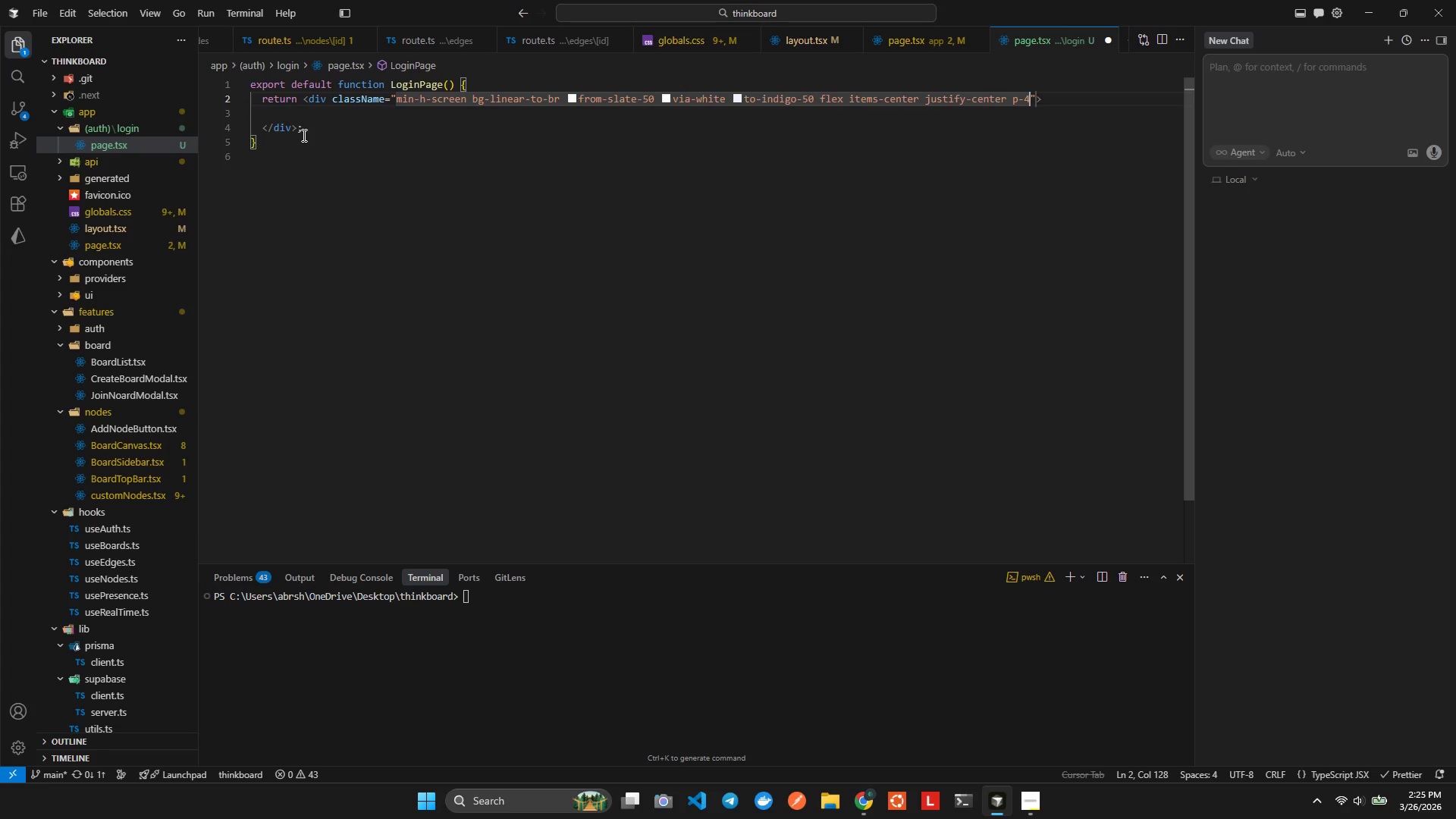 
key(Alt+AltLeft)
 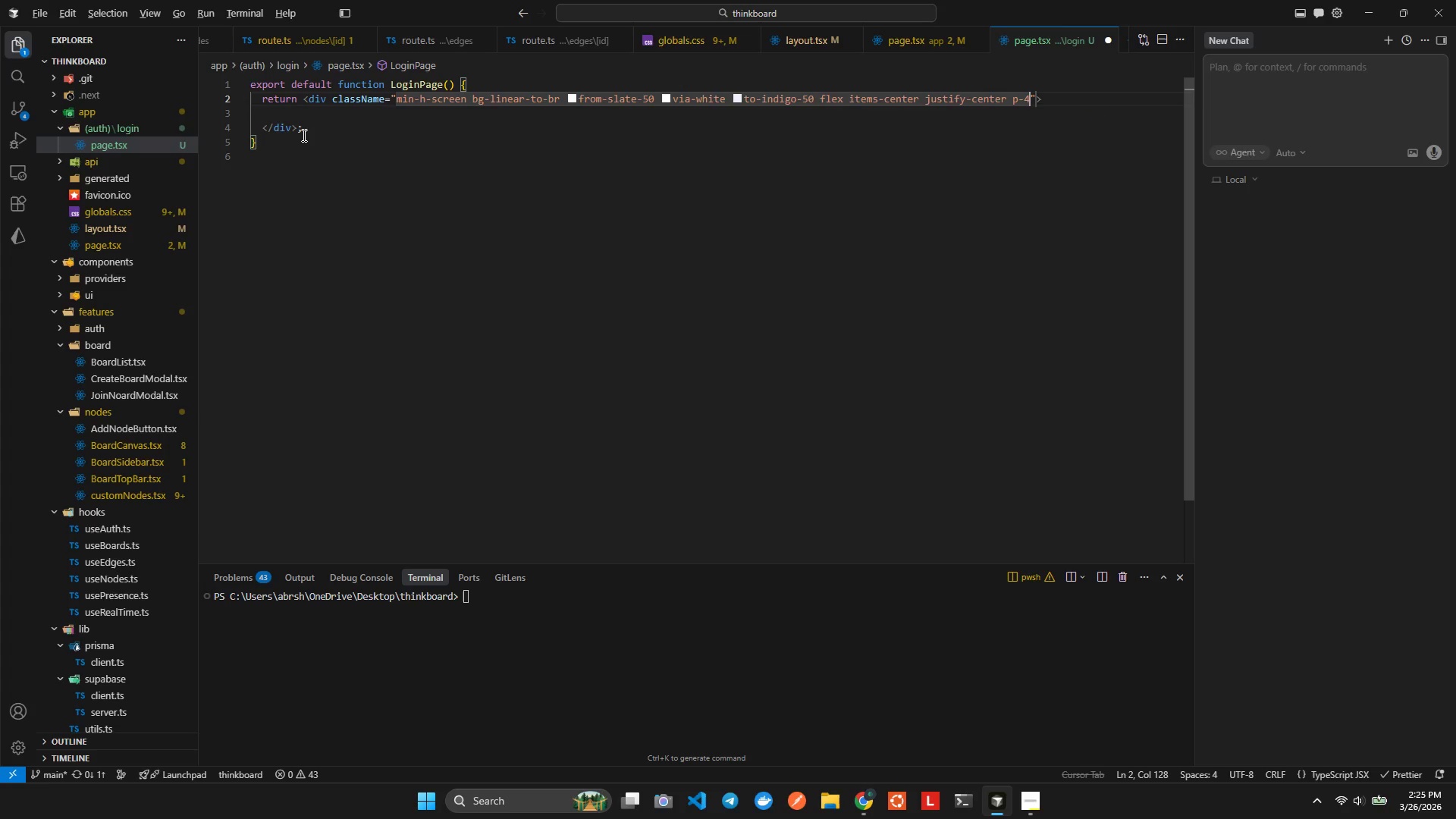 
key(Alt+Shift+ShiftLeft)
 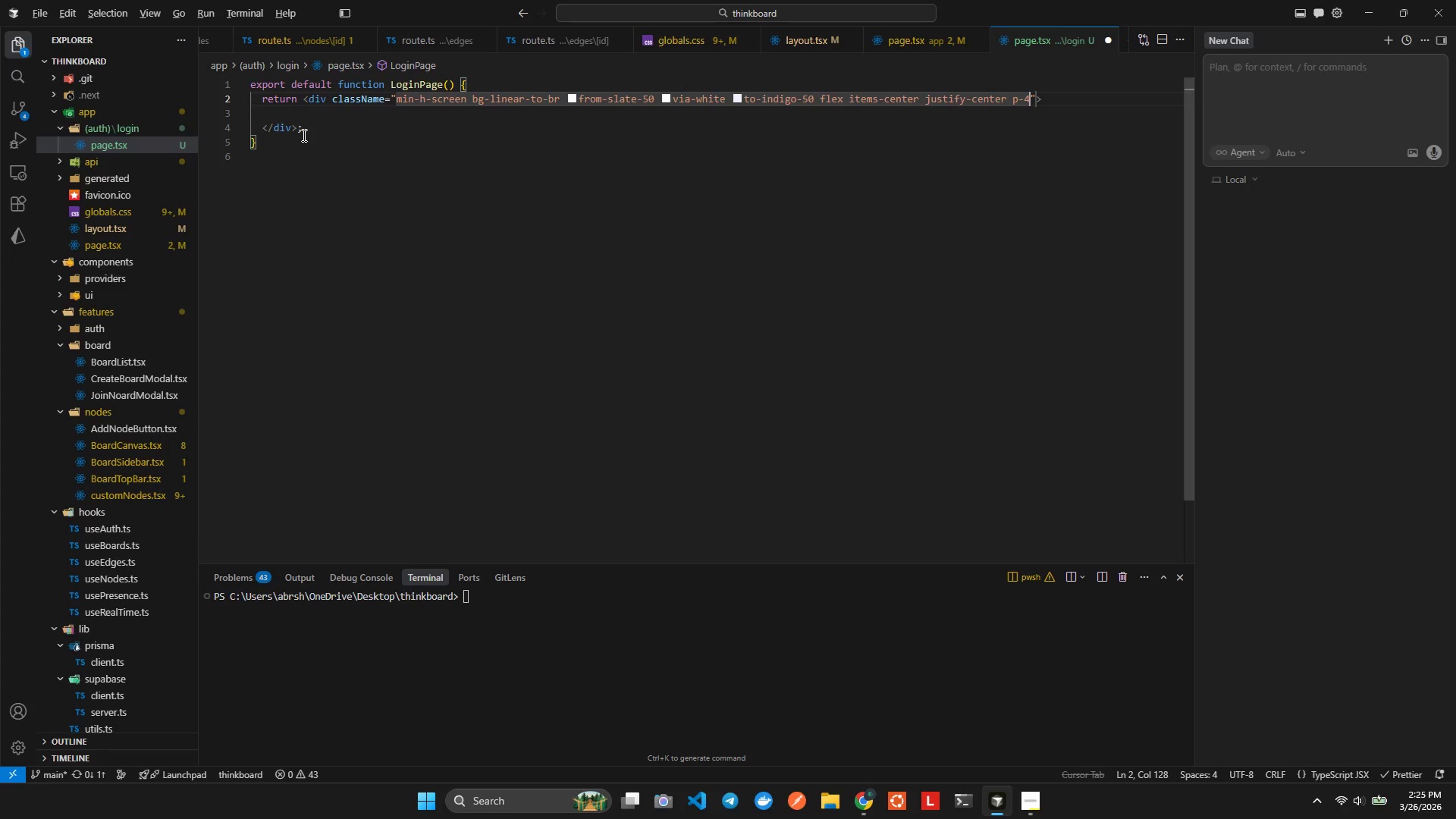 
key(Alt+Shift+F)
 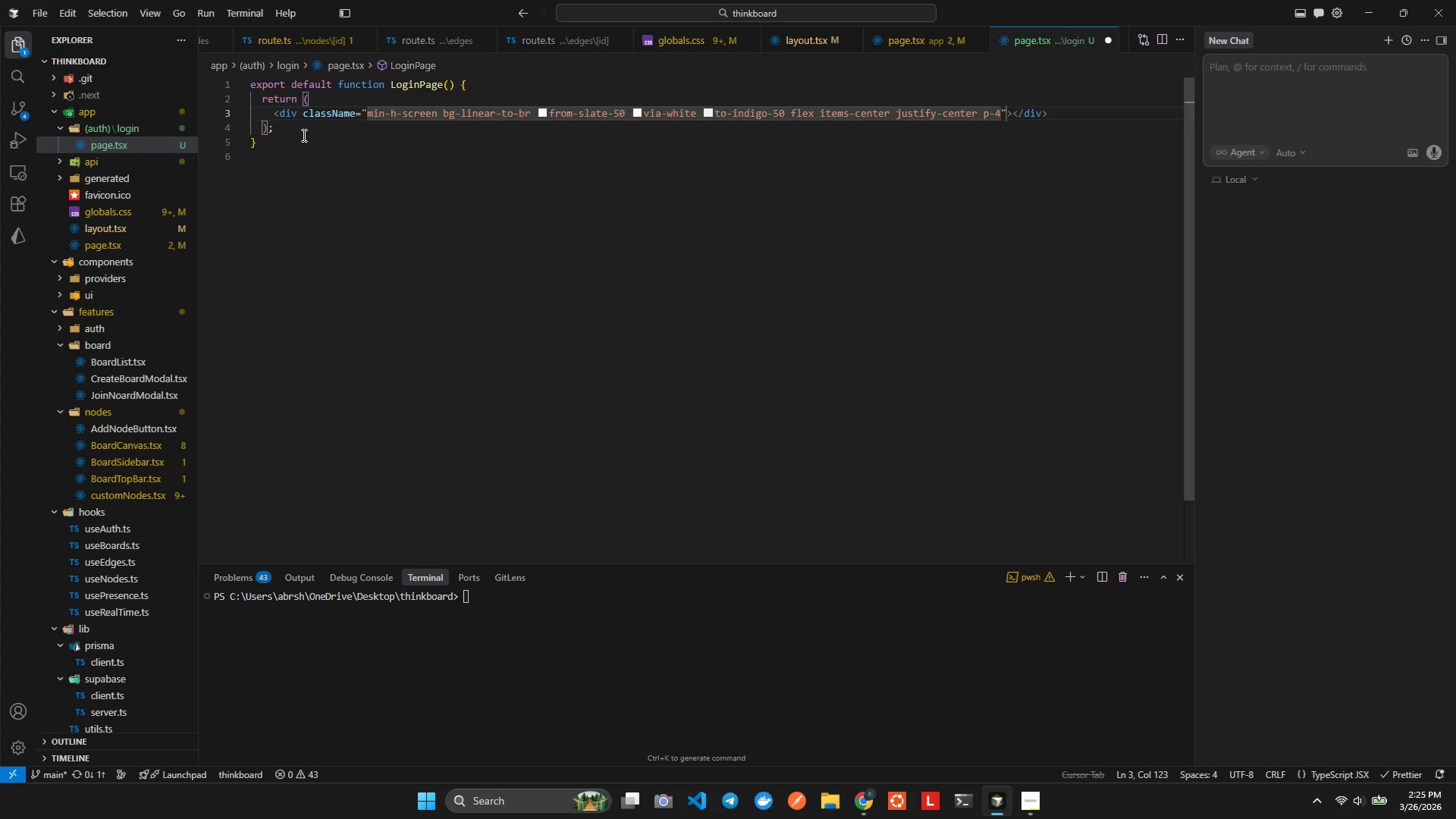 
key(ArrowRight)
 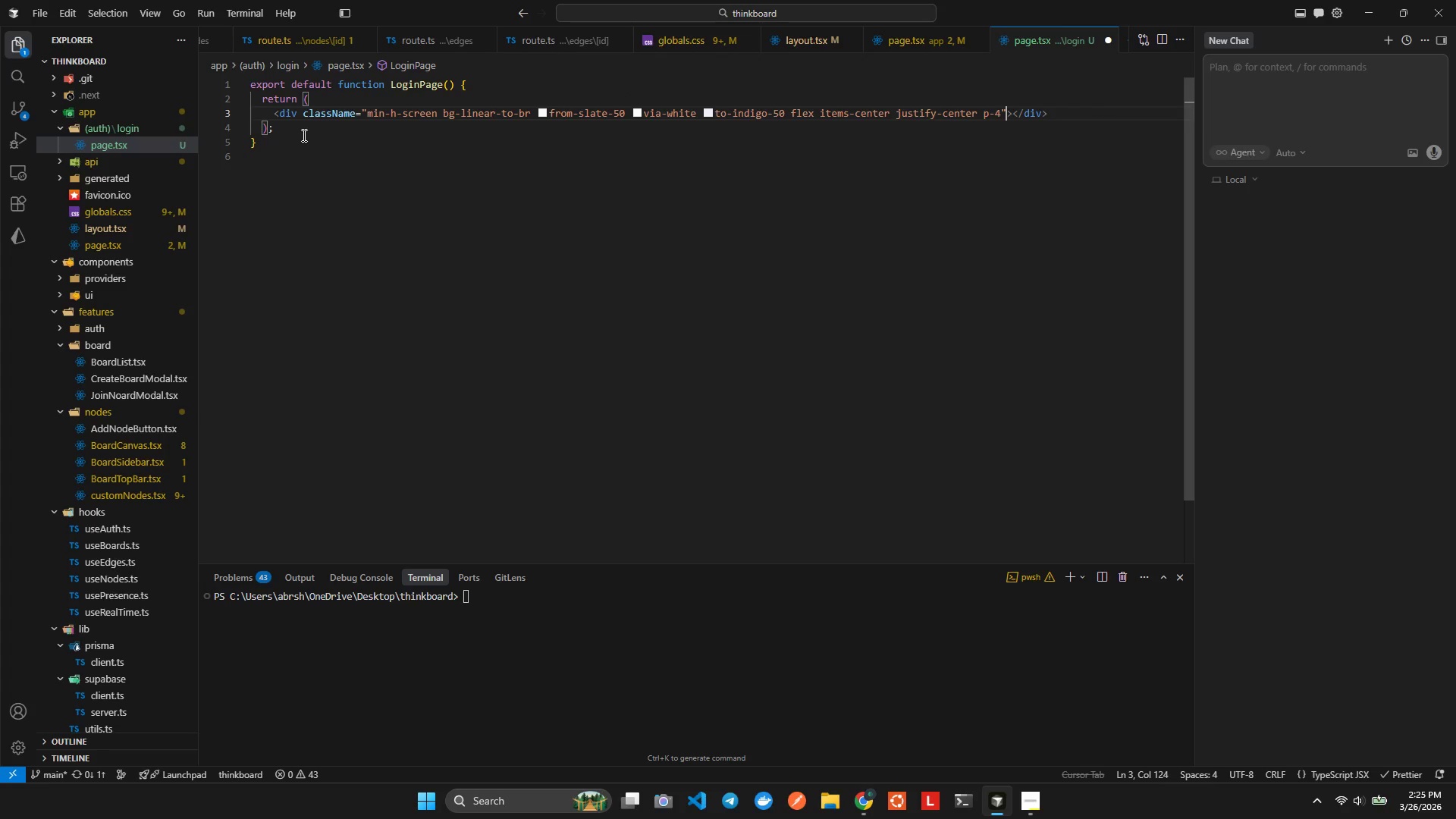 
key(ArrowRight)
 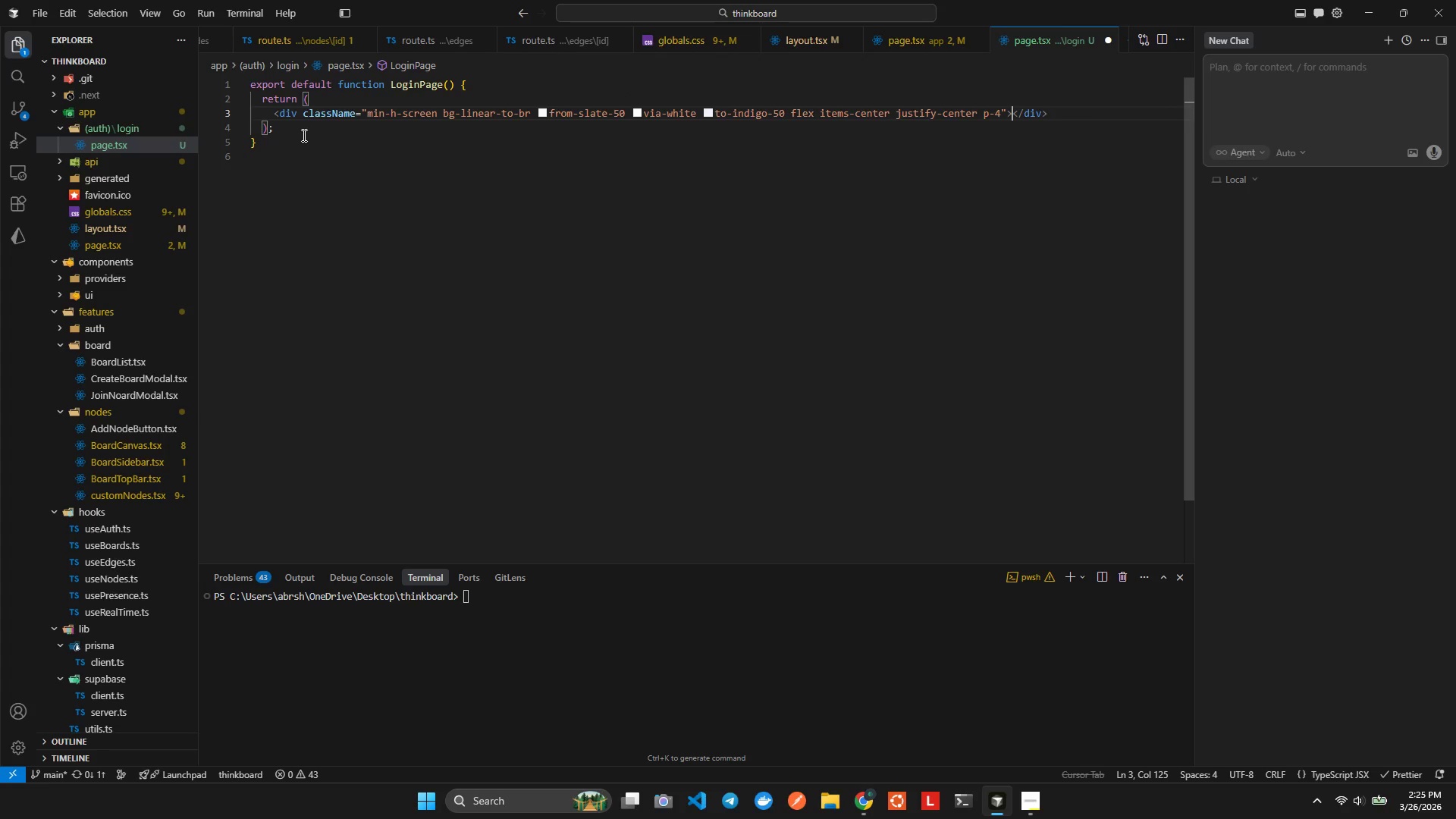 
key(Enter)
 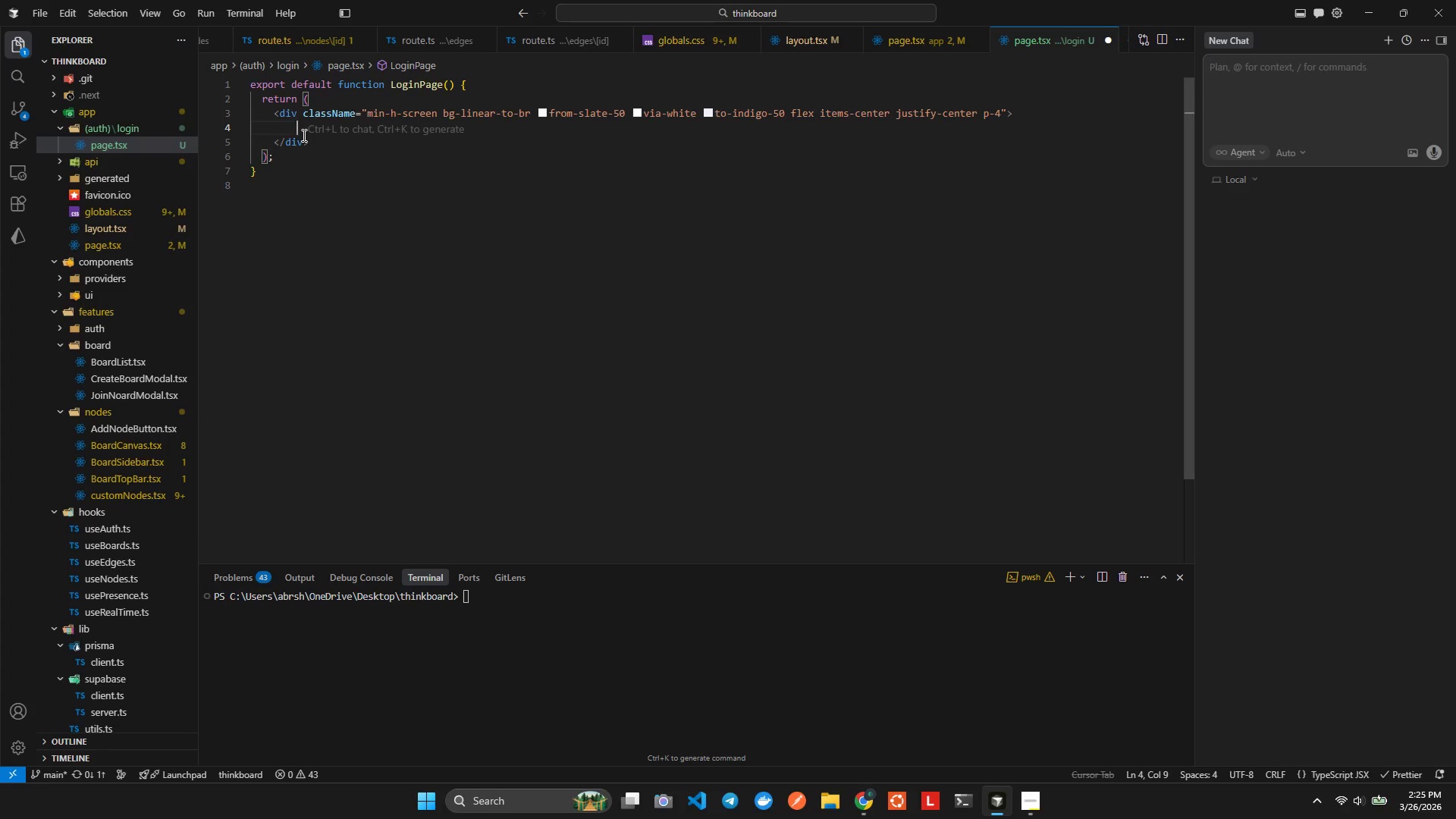 
type(div)
 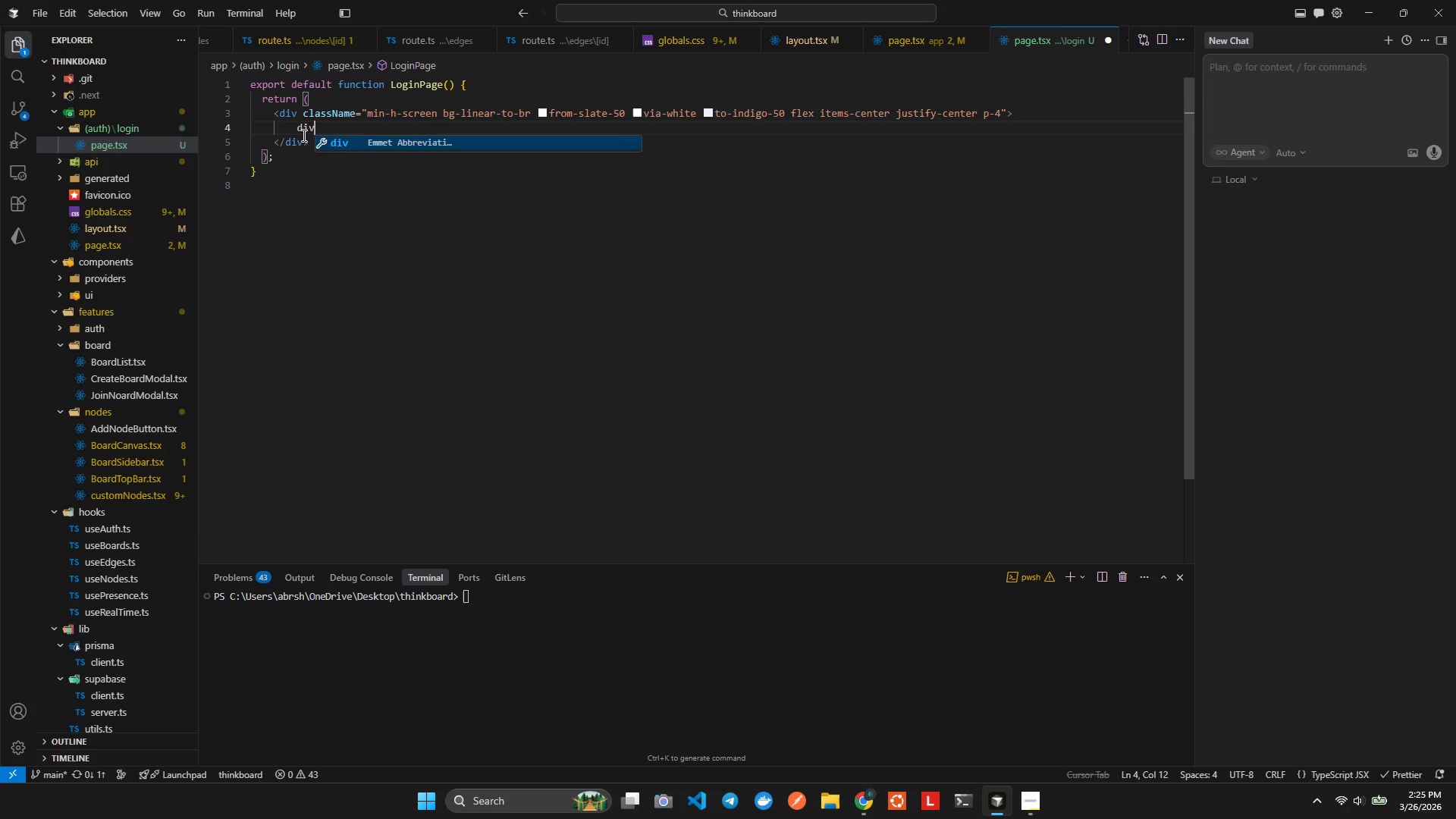 
key(Enter)
 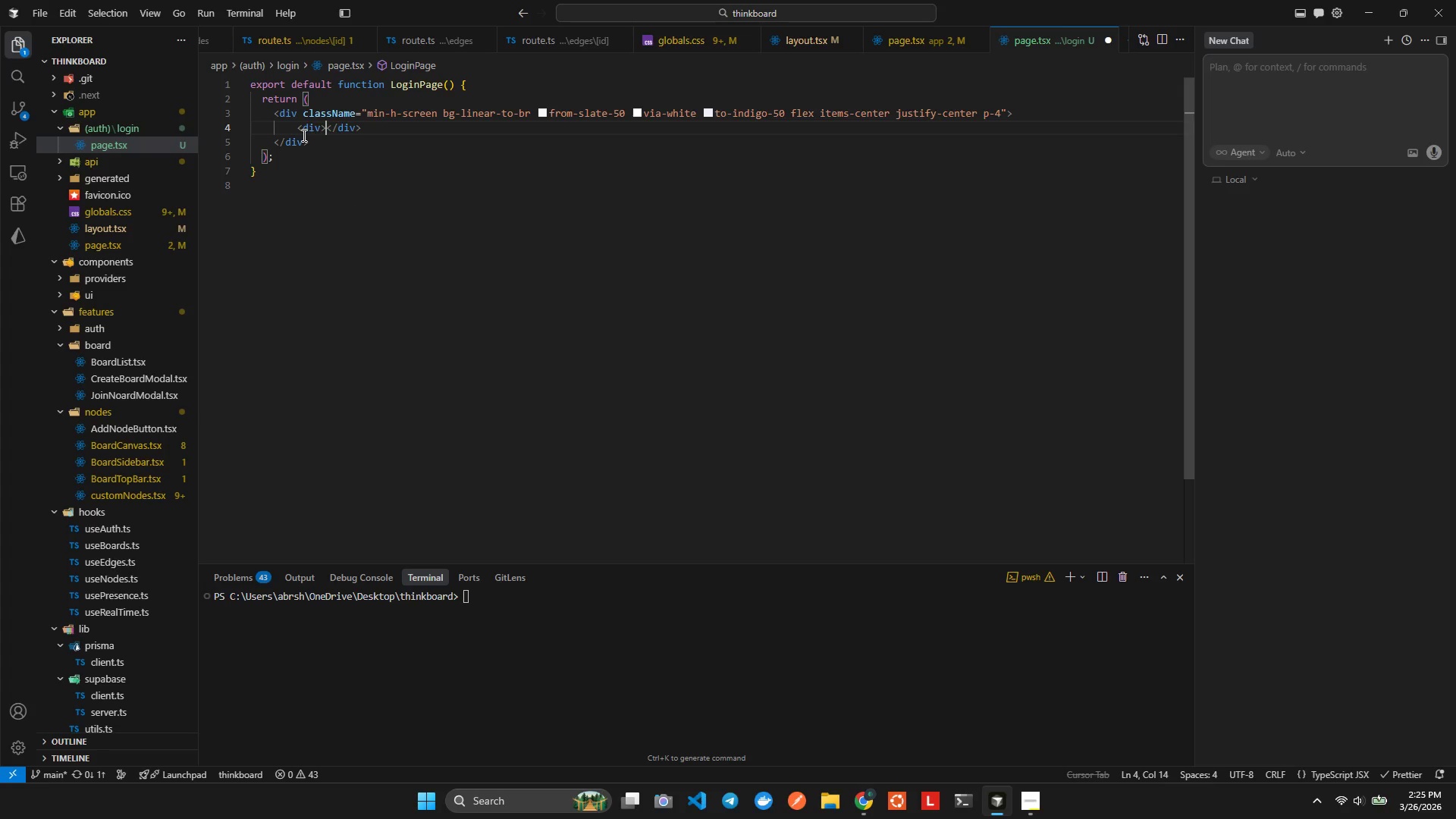 
key(ArrowLeft)
 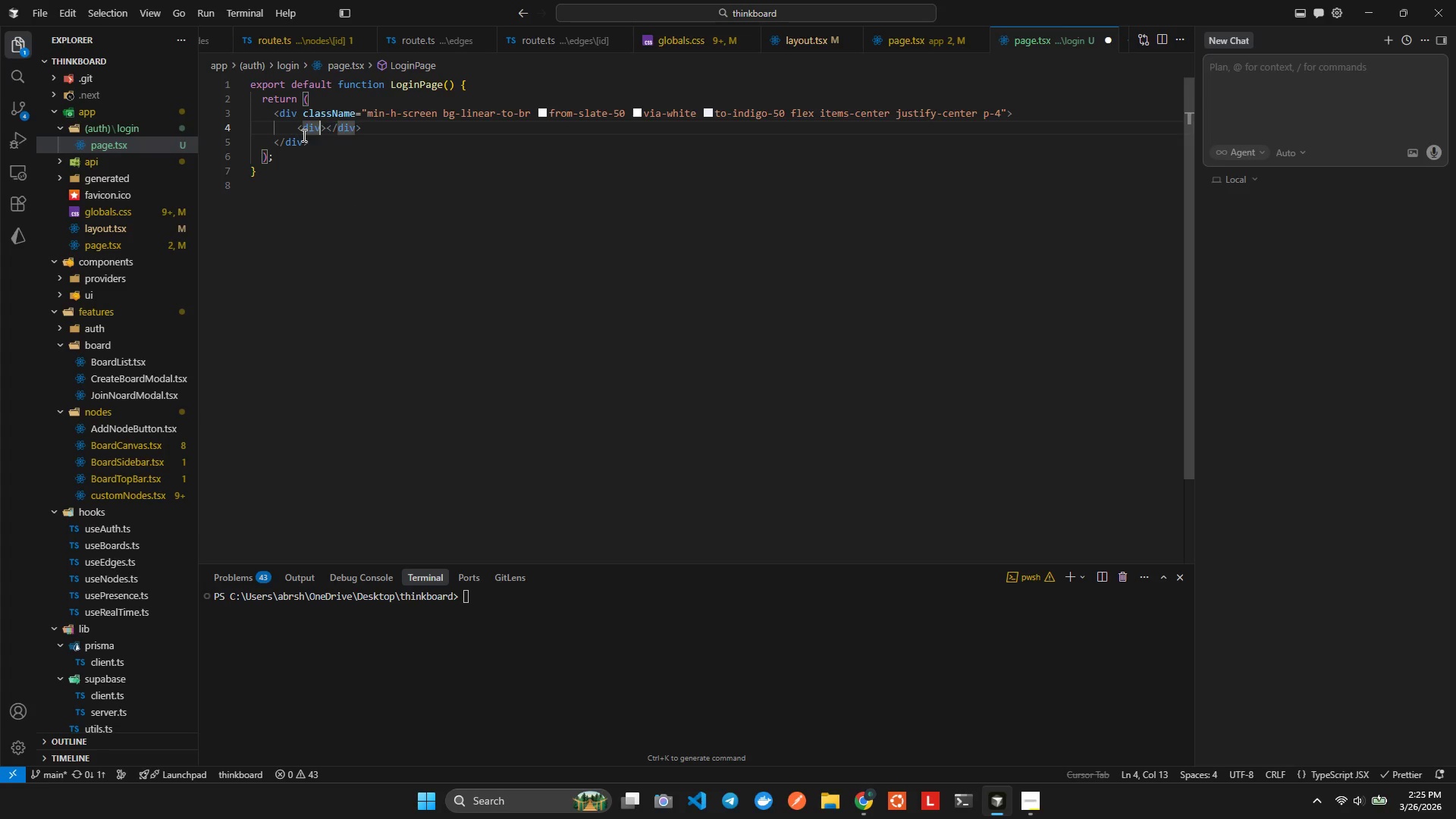 
key(Space)
 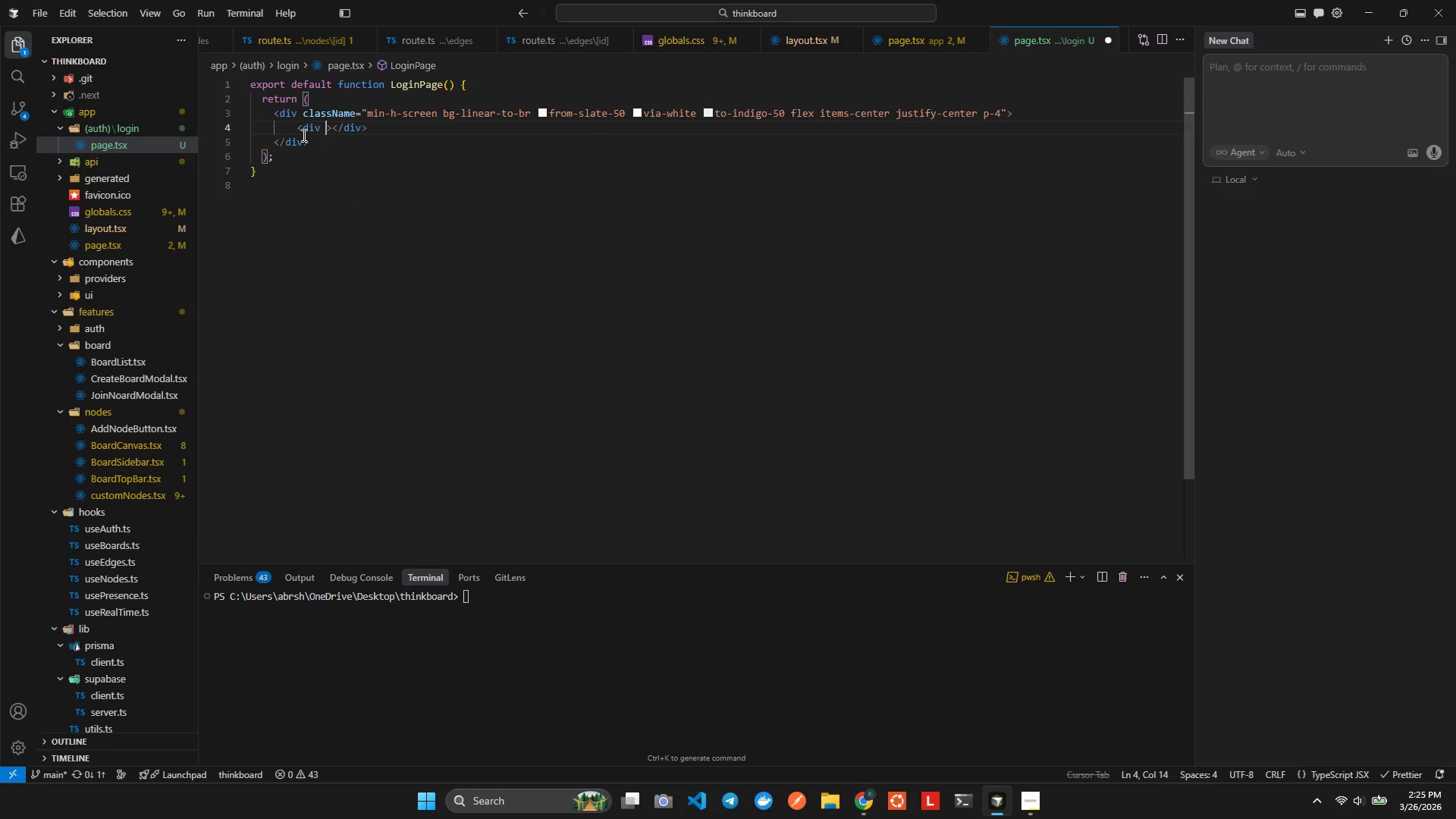 
key(C)
 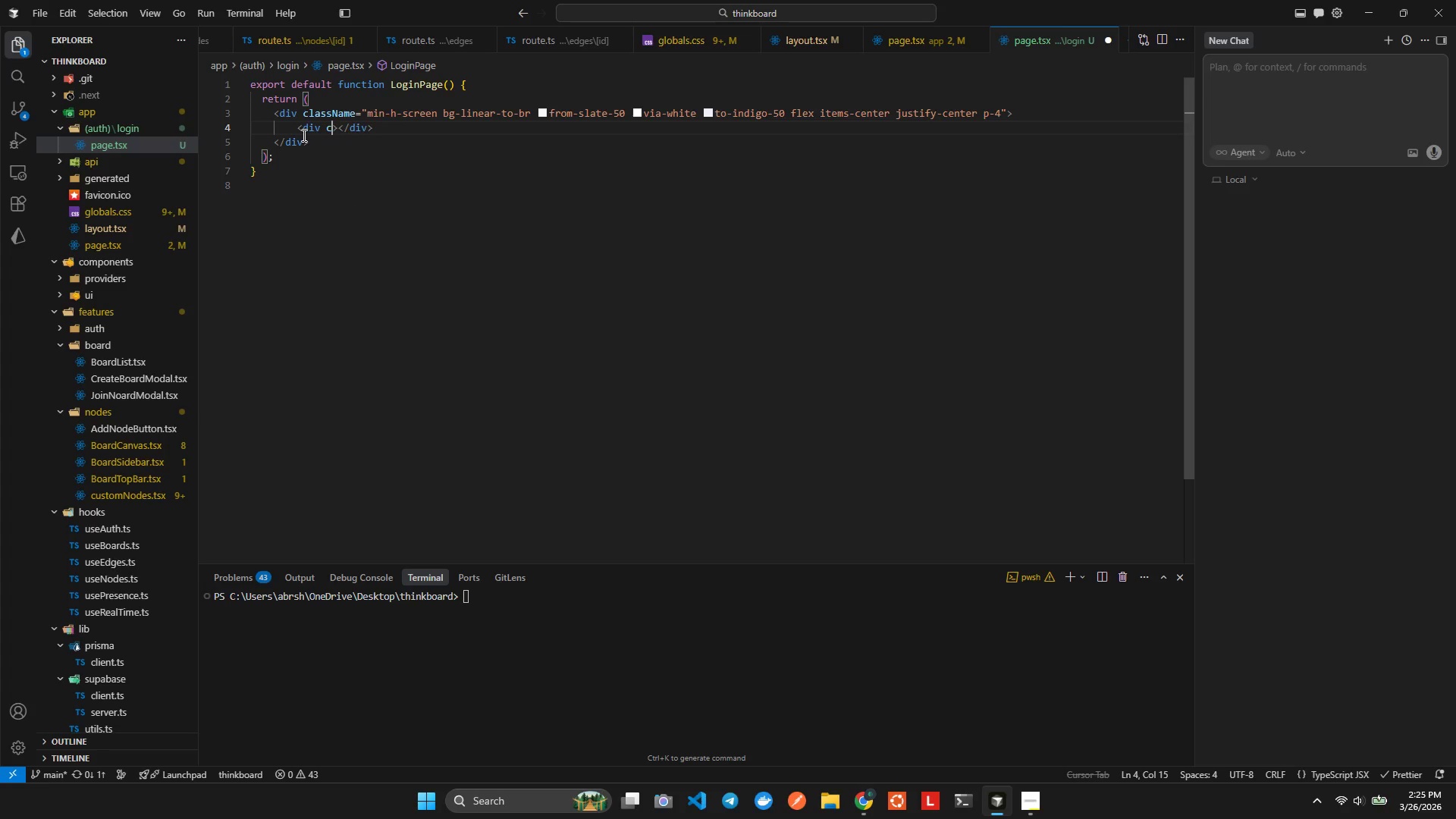 
key(Semicolon)
 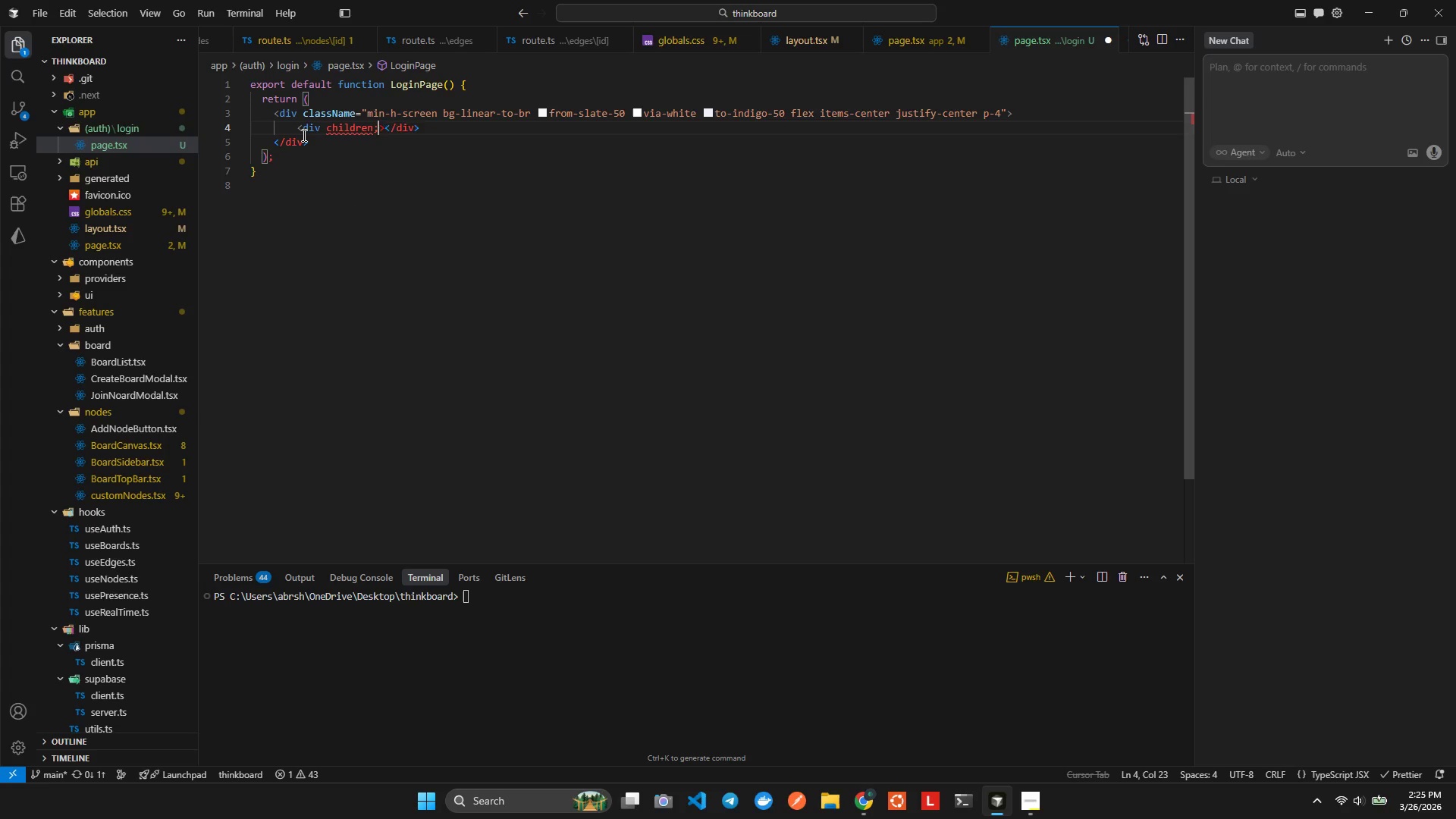 
key(L)
 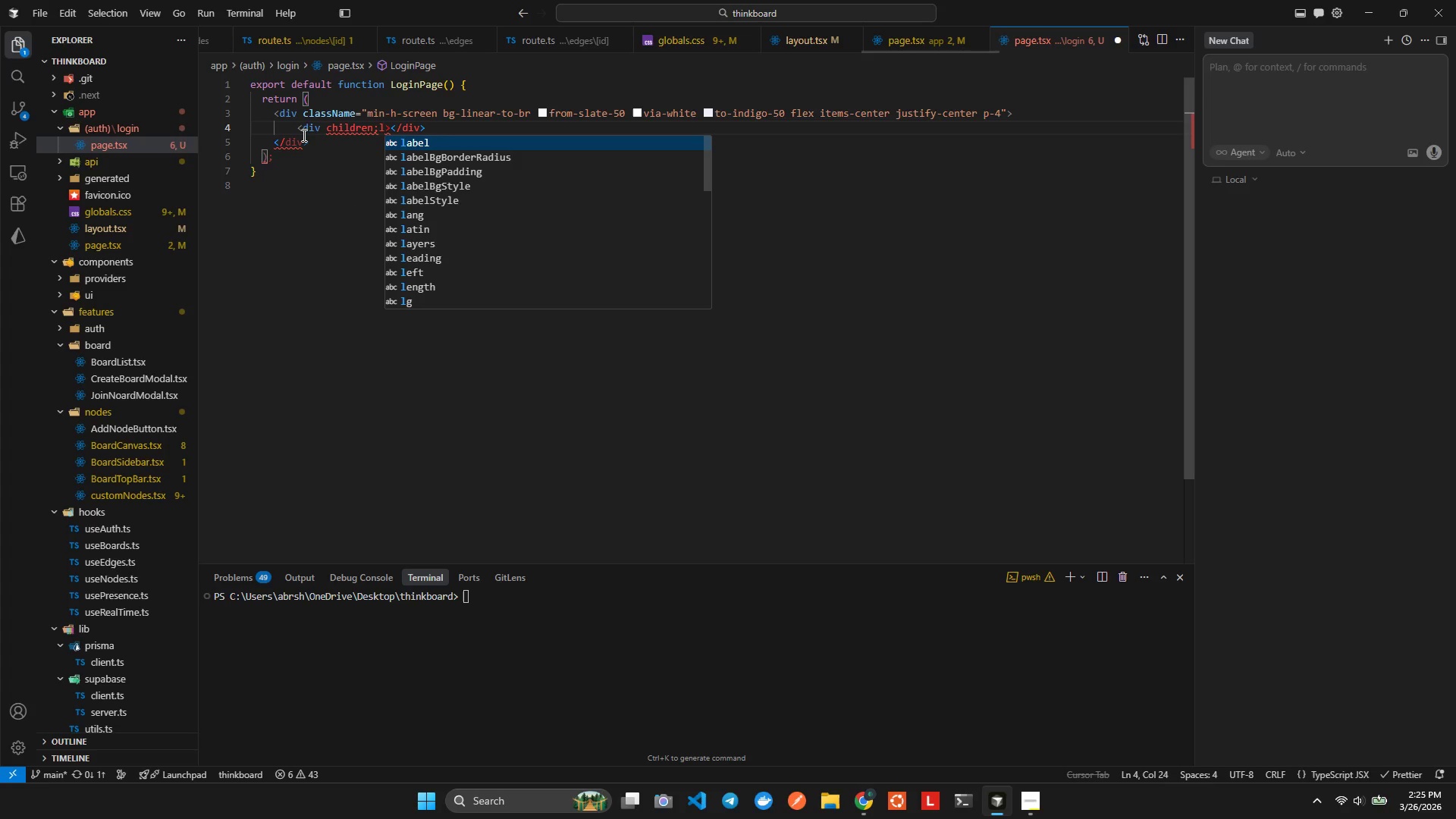 
key(Control+ControlLeft)
 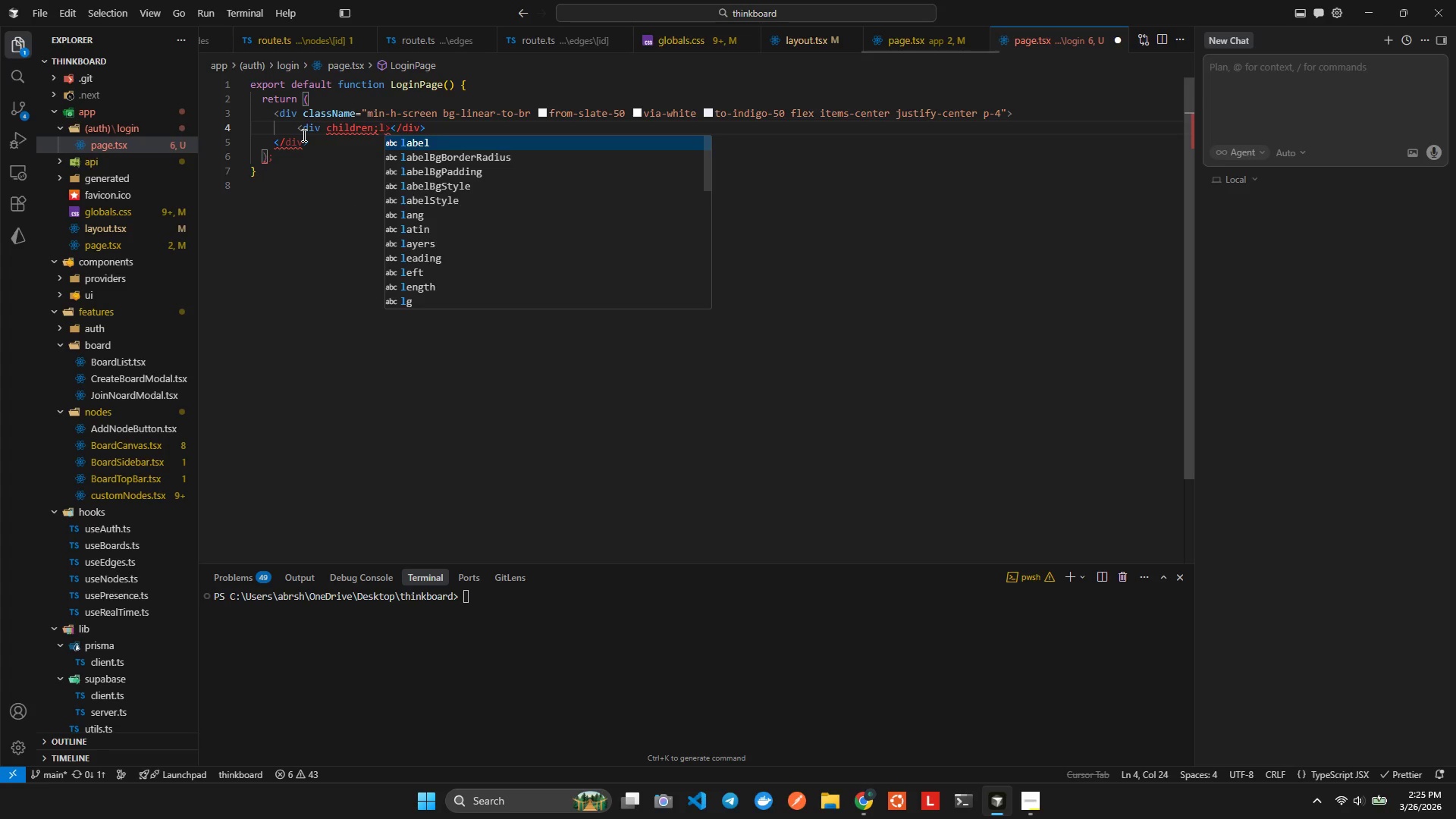 
key(Control+Z)
 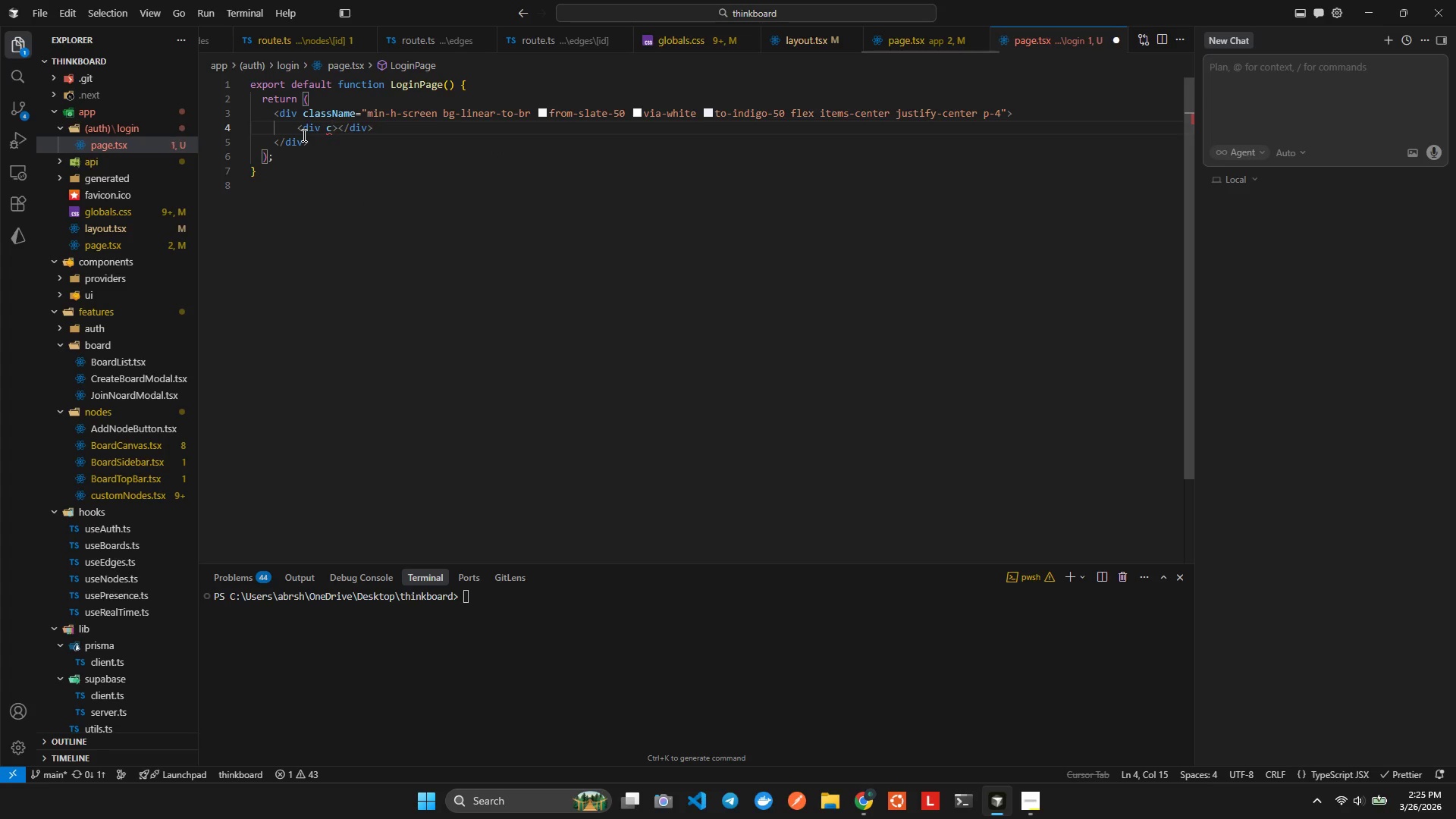 
type(las)
 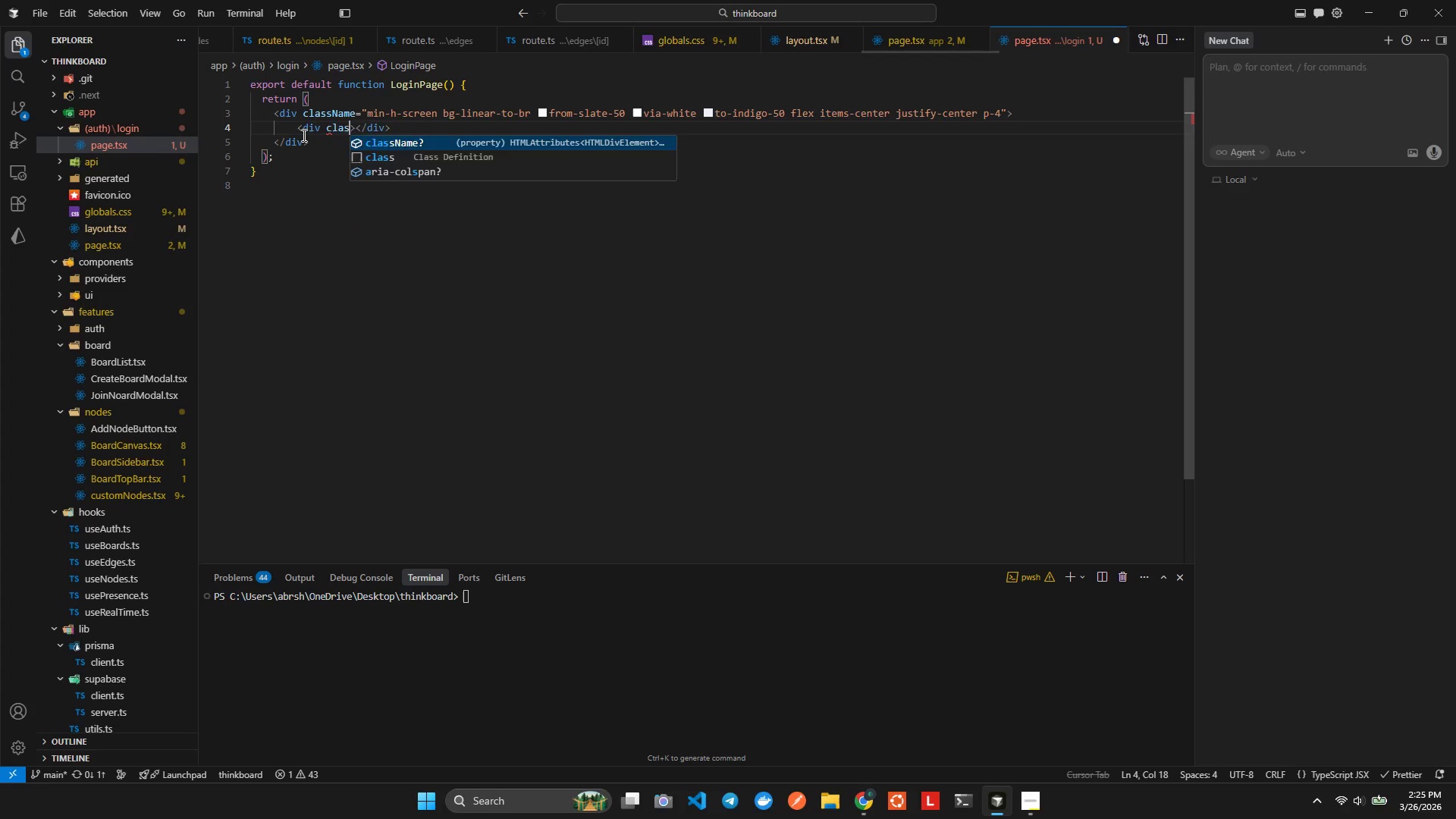 
key(Enter)
 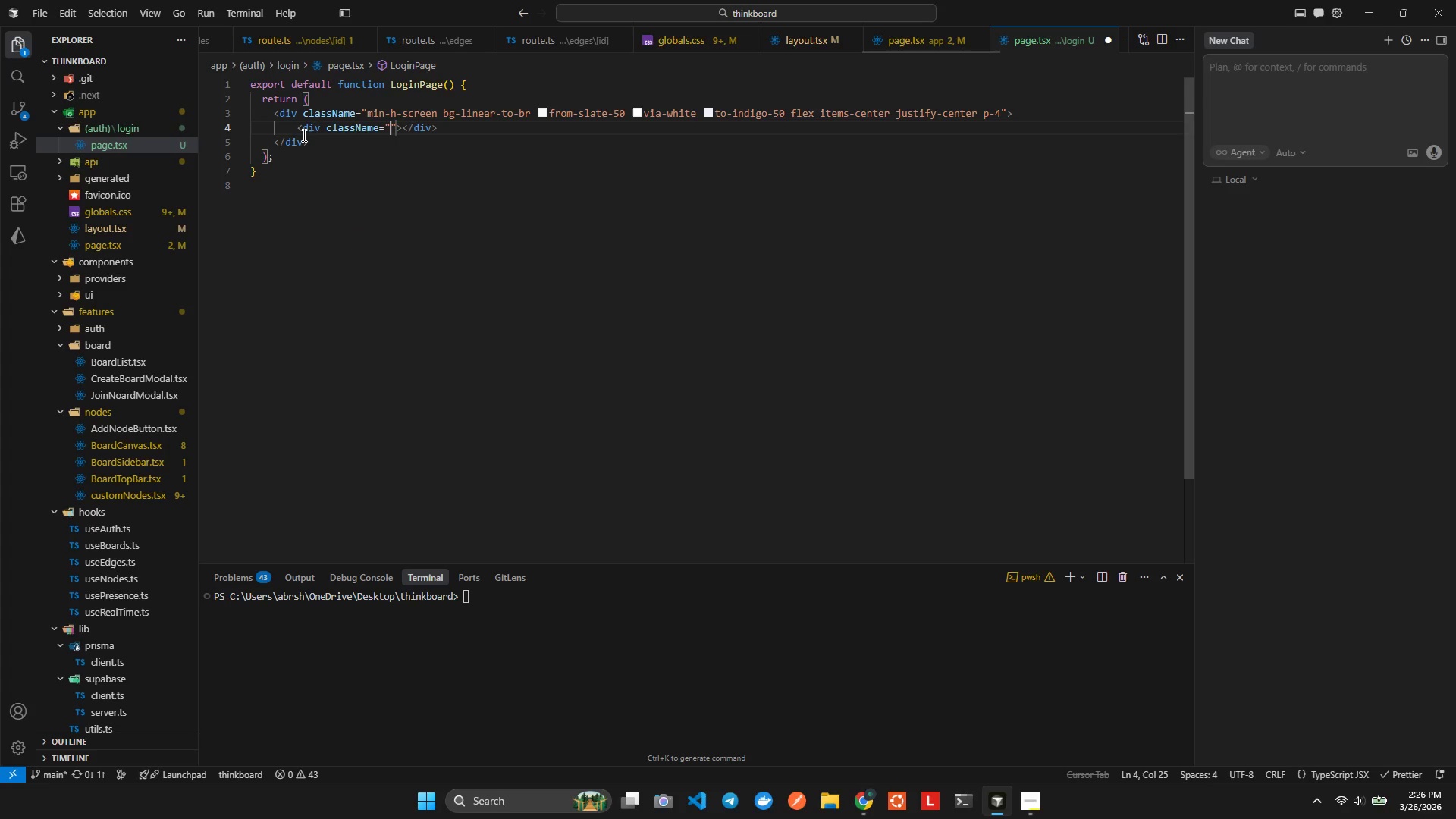 
type(ab)
 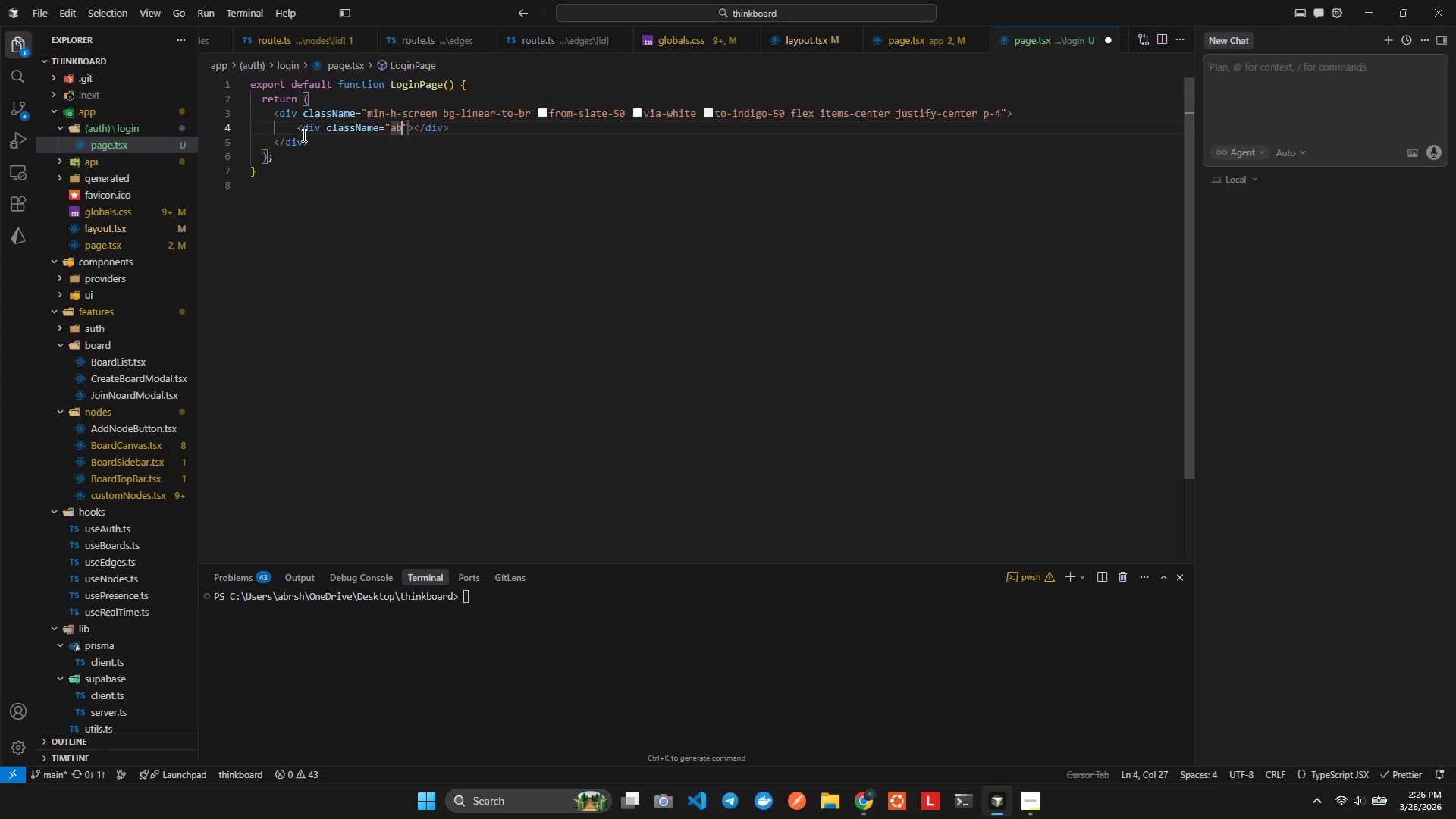 
key(Control+ControlLeft)
 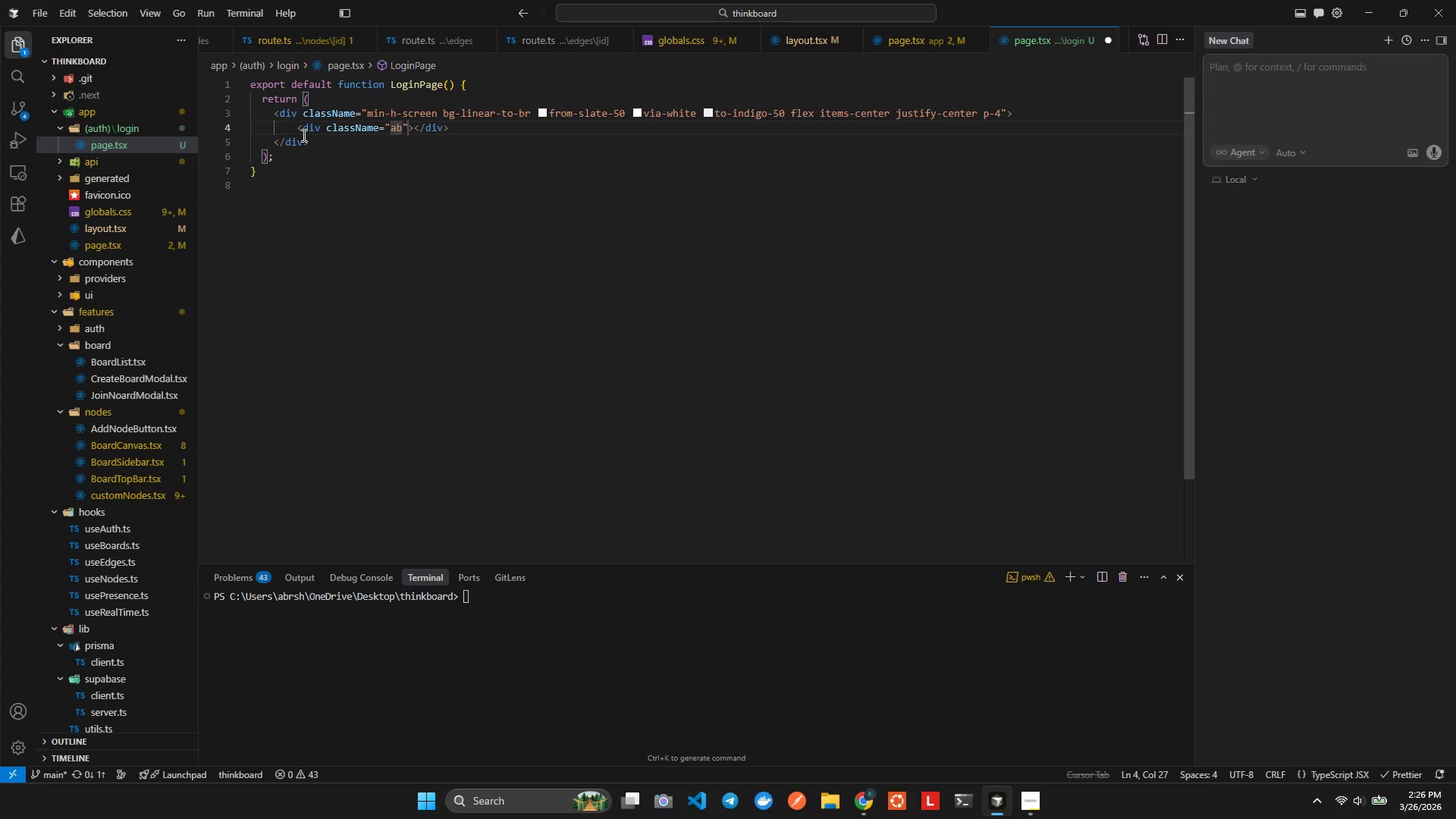 
key(Control+Space)
 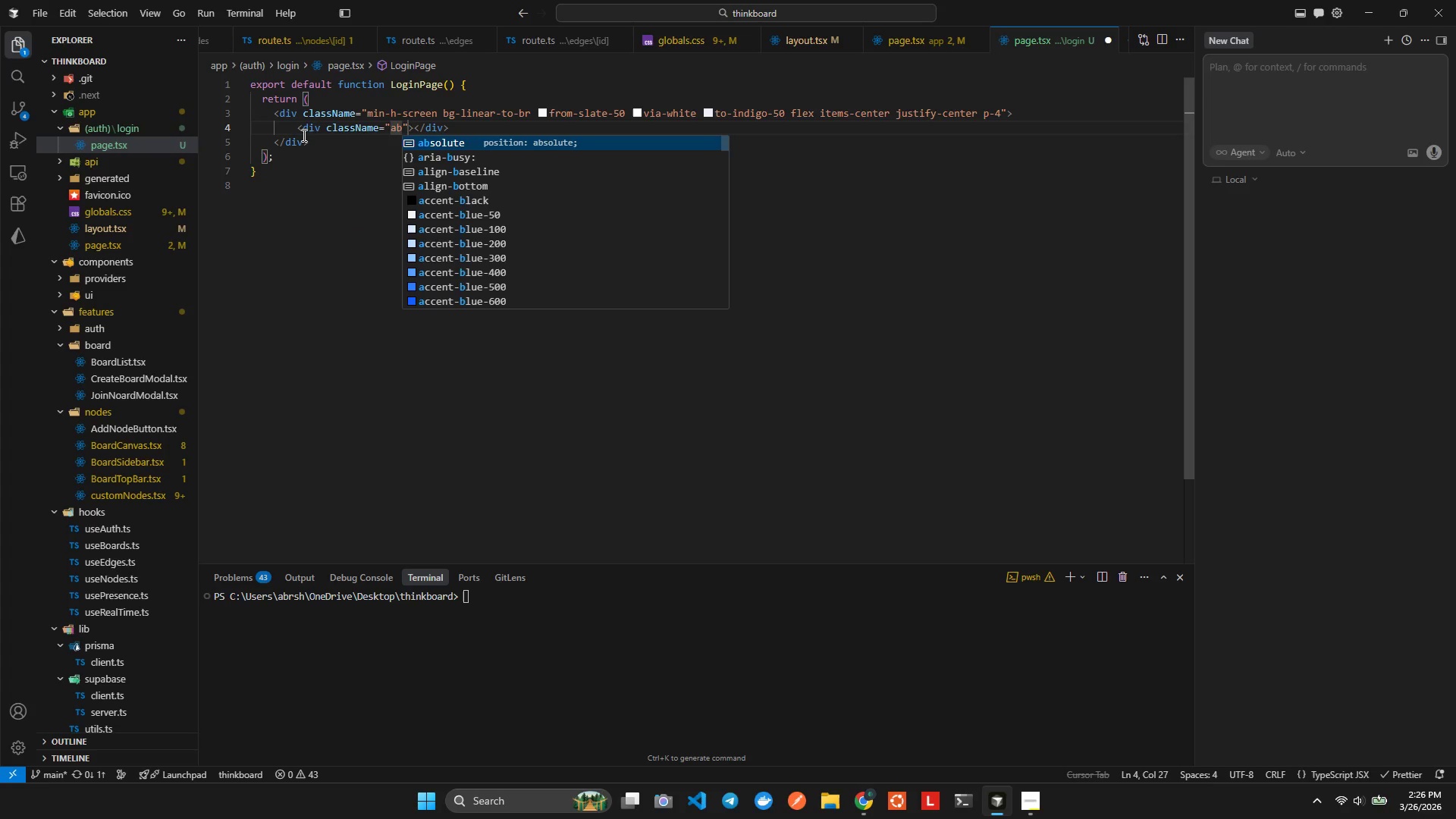 
key(Enter)
 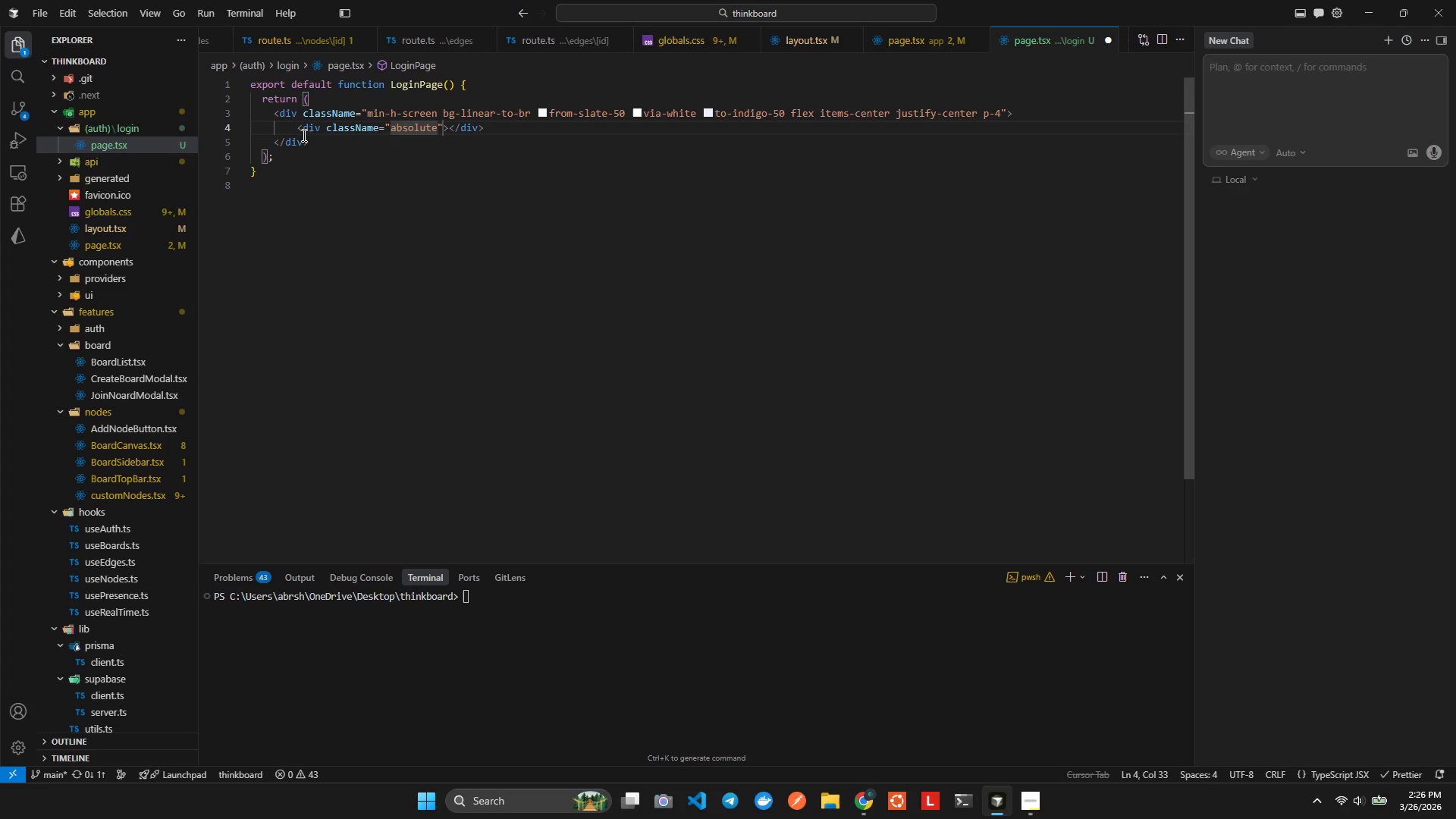 
type( ins)
 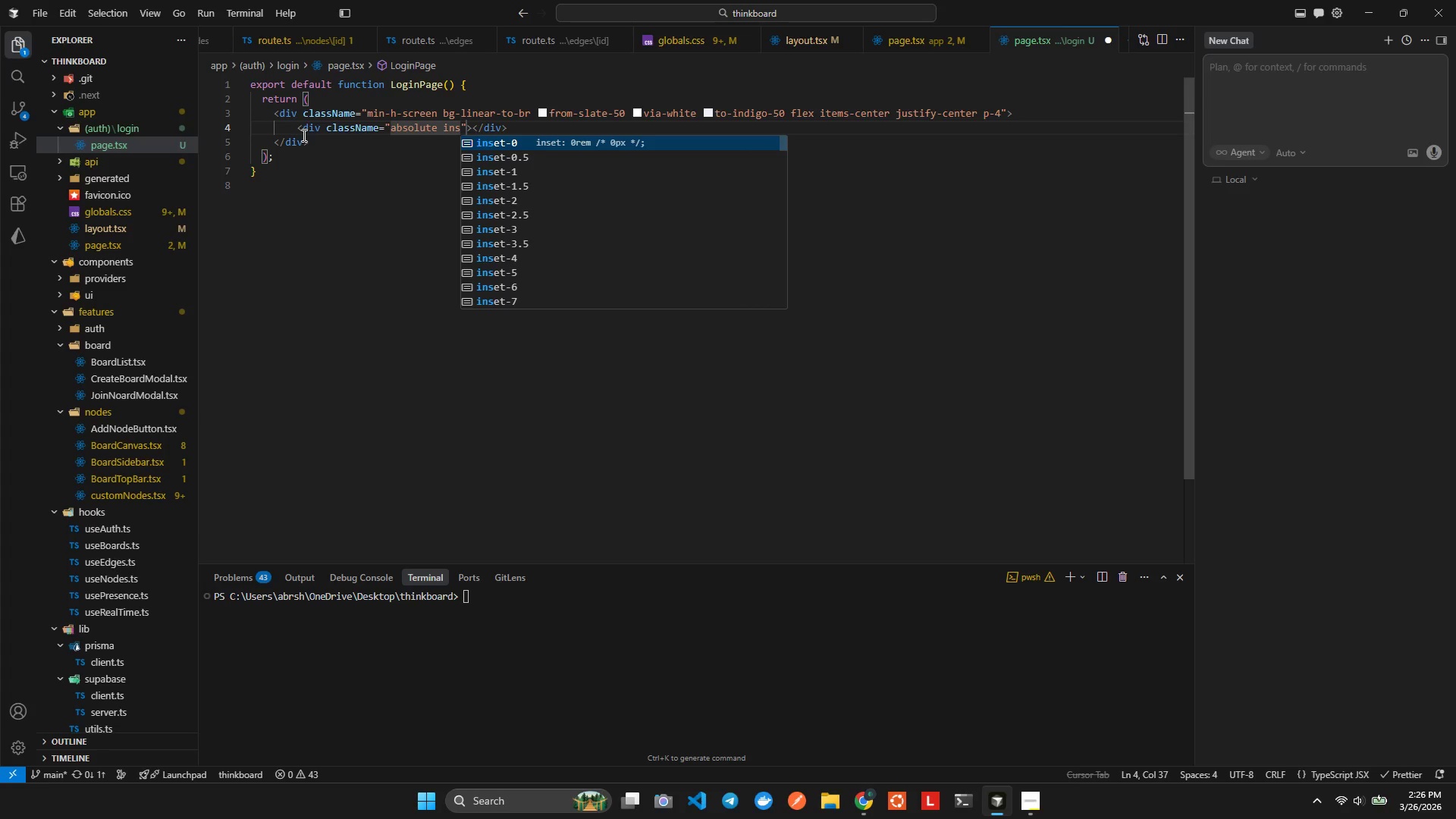 
key(Enter)
 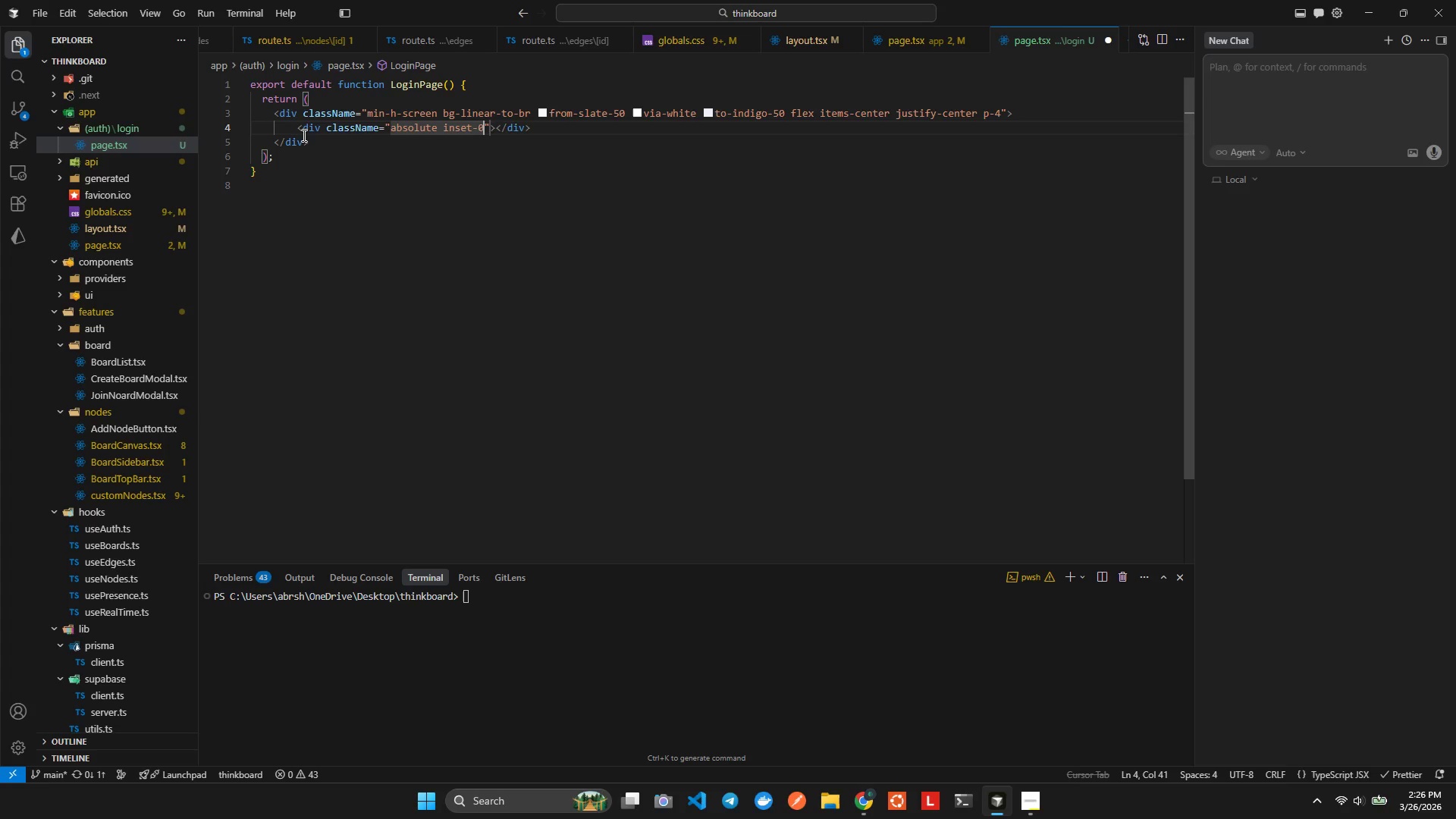 
type( overfhid)
 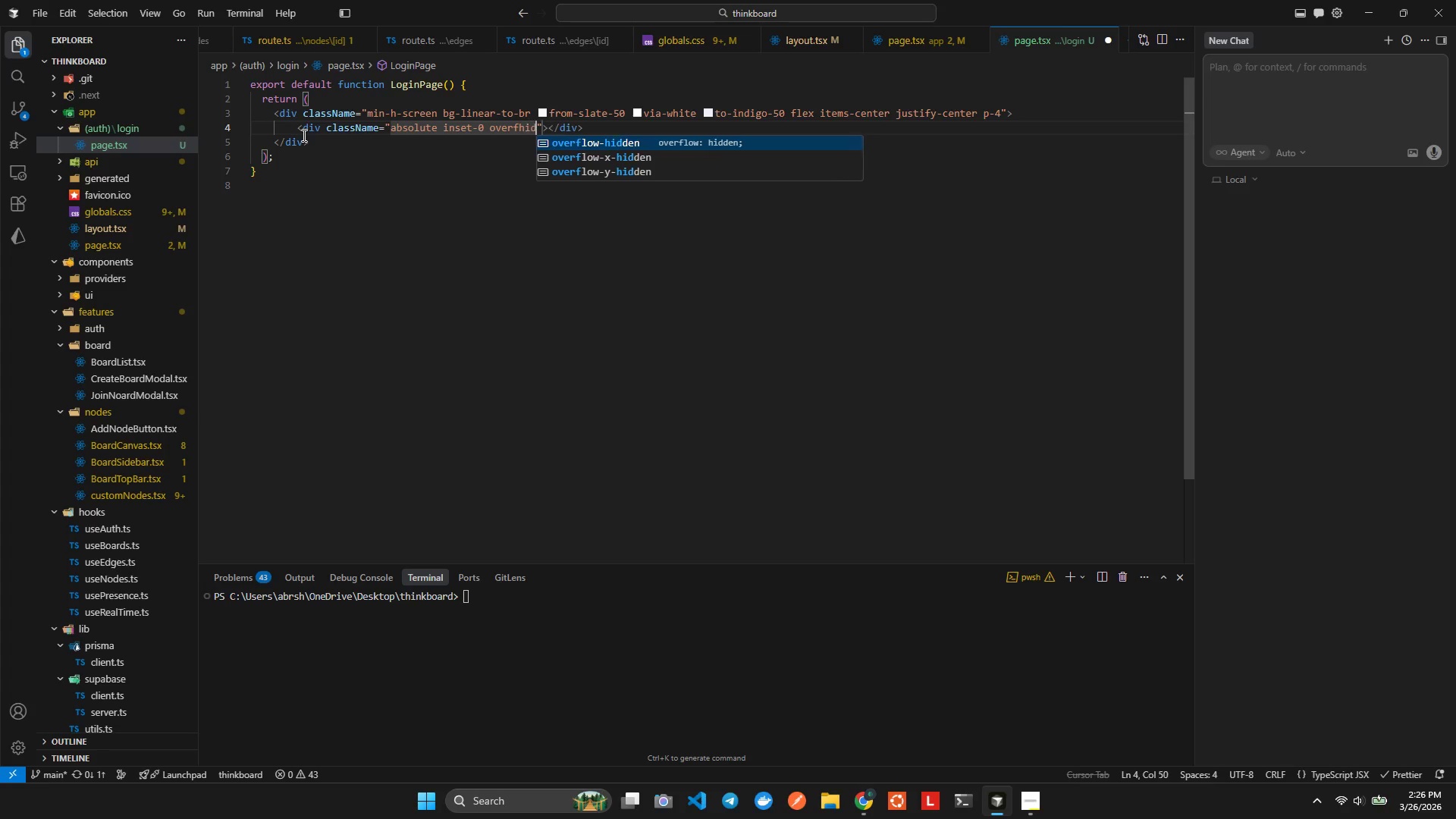 
key(Enter)
 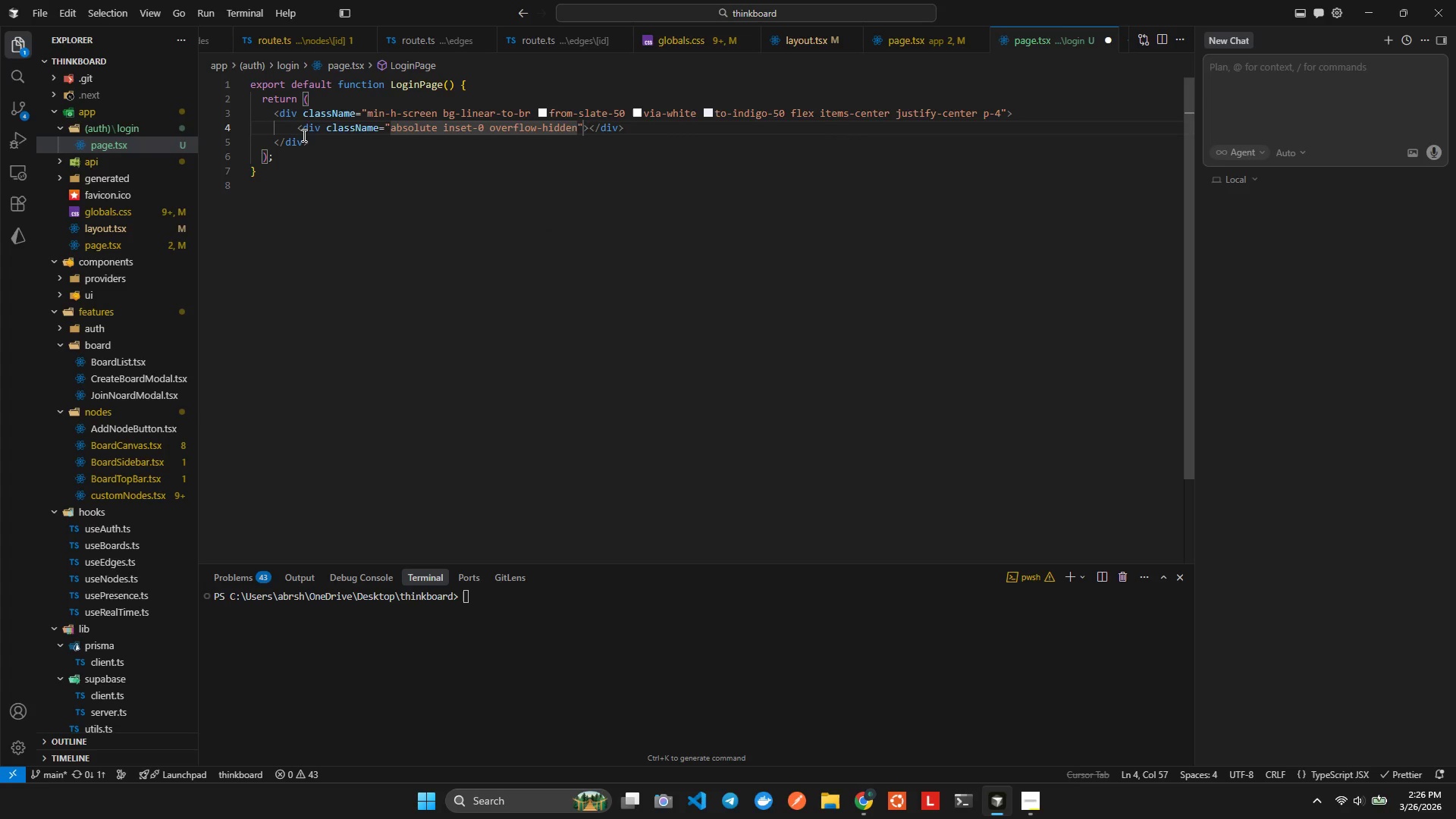 
hold_key(key=Space, duration=9.75)
 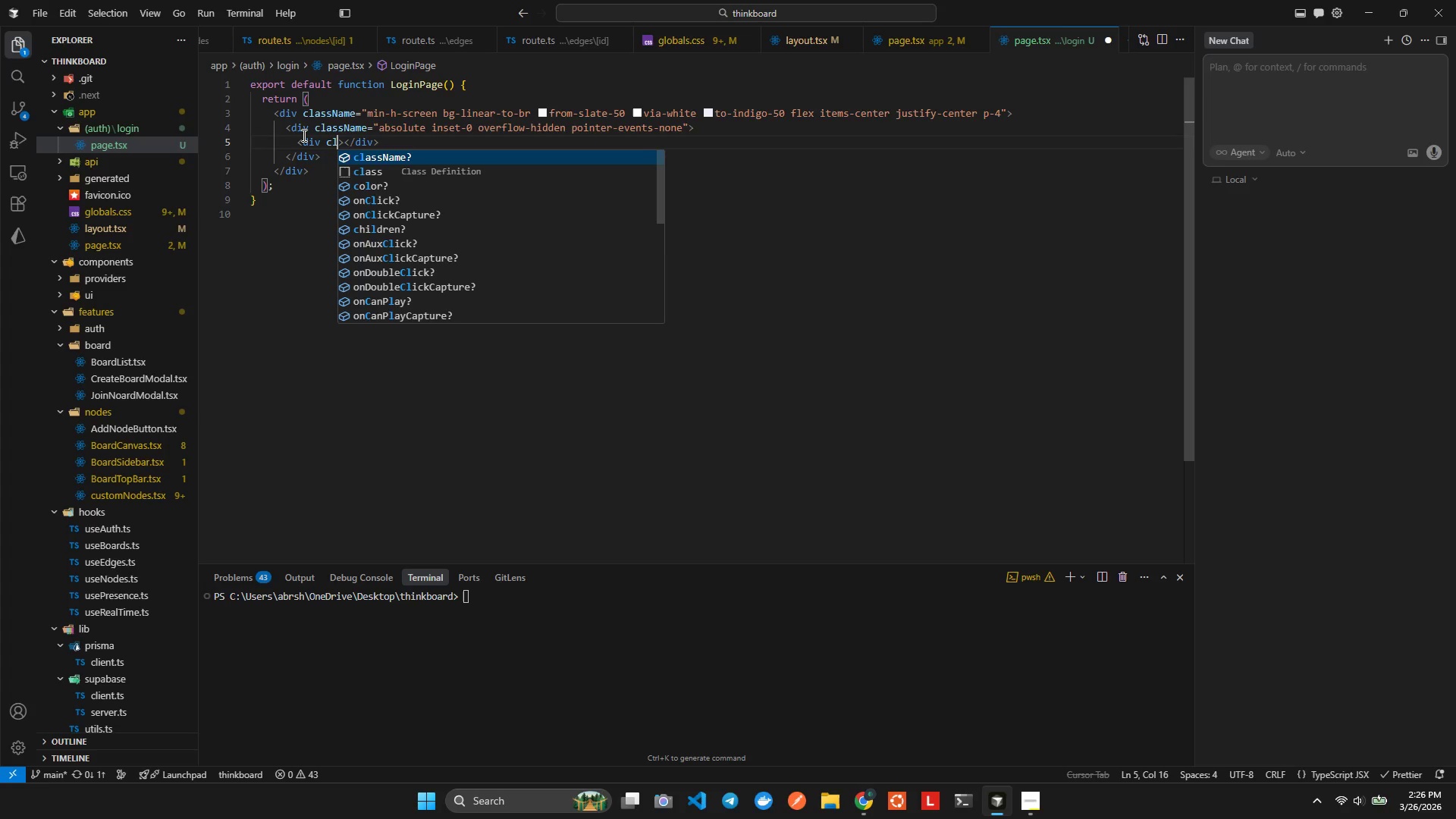 
type(pointereve)
 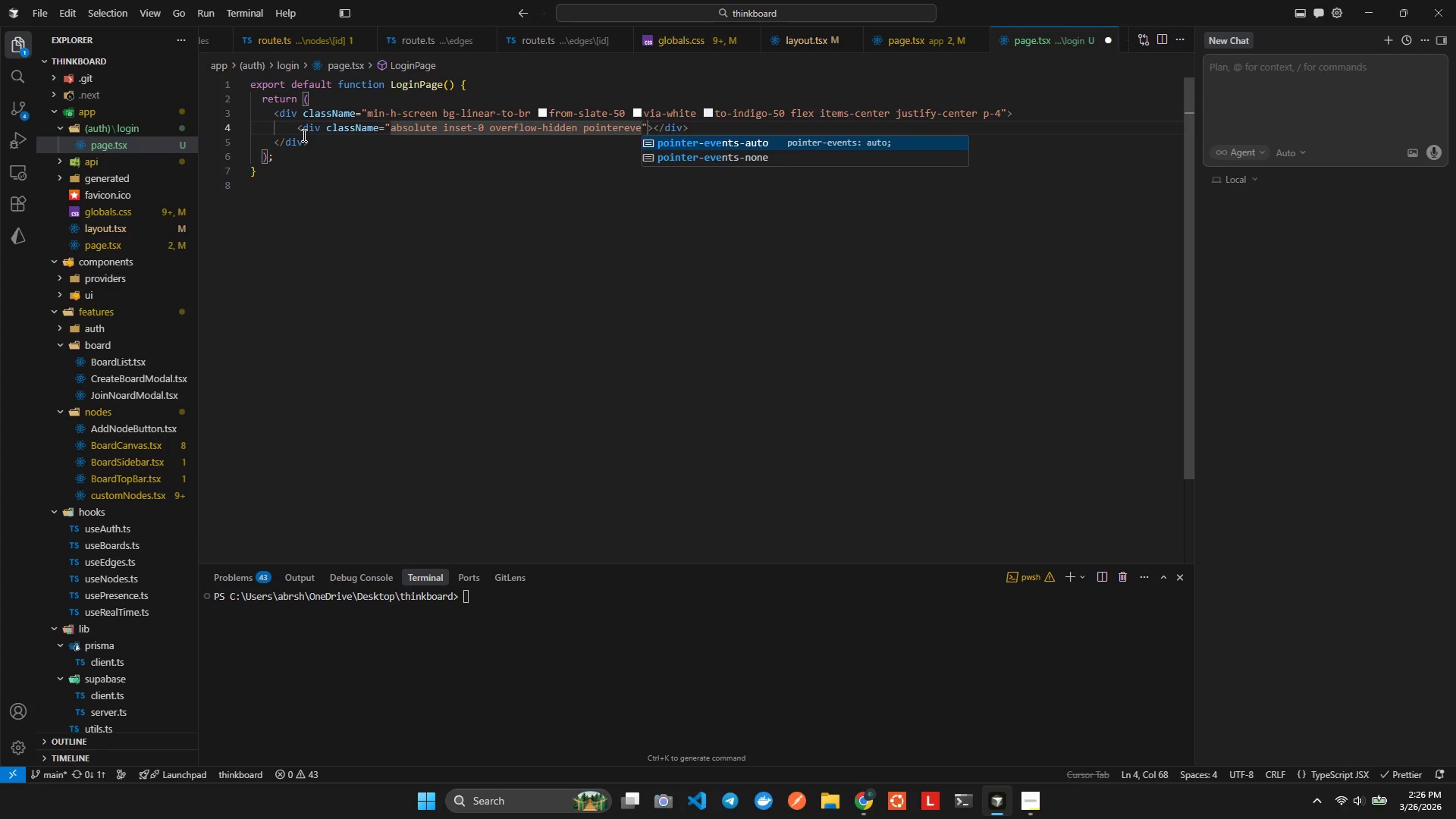 
key(ArrowUp)
 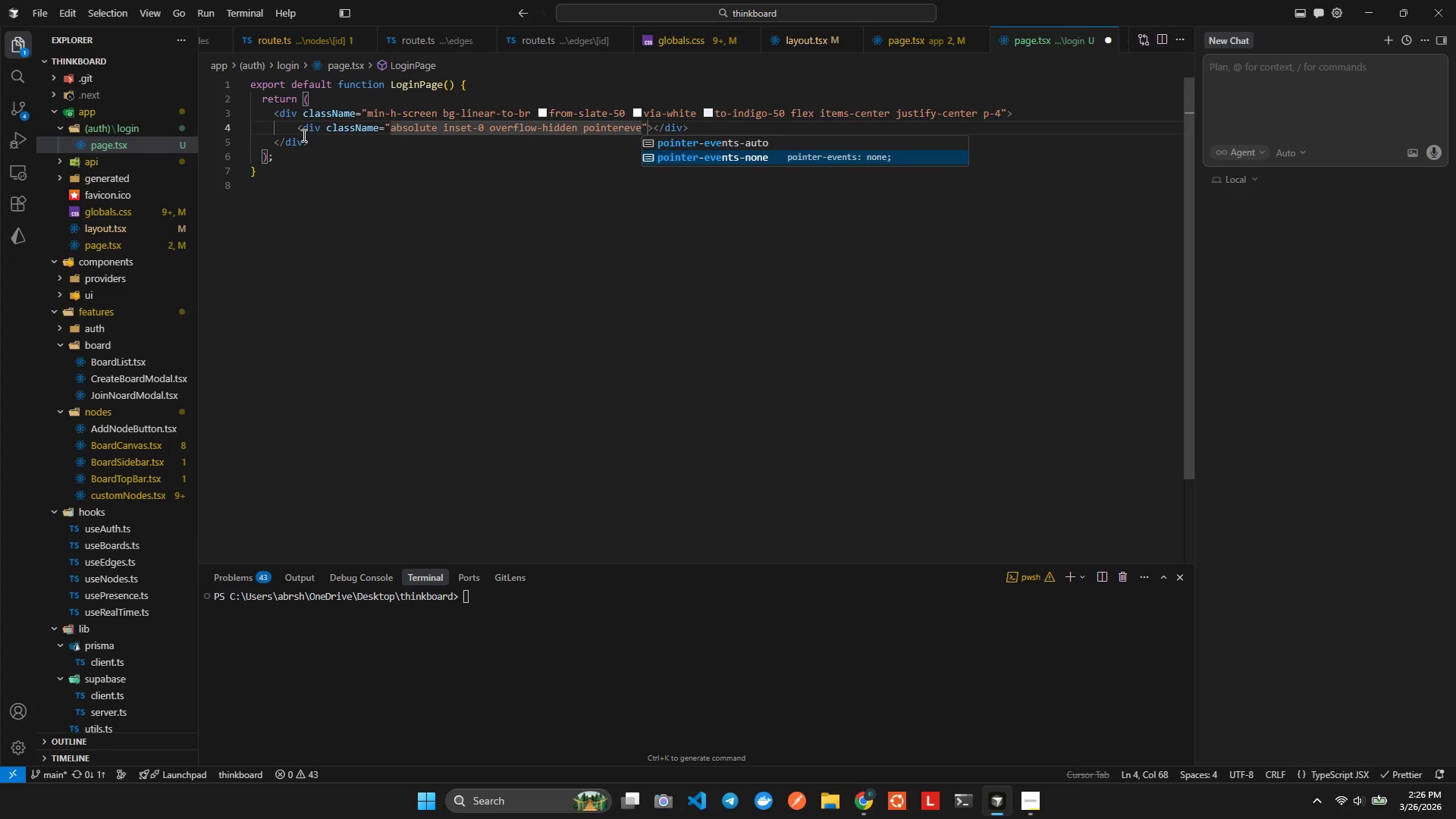 
key(Enter)
 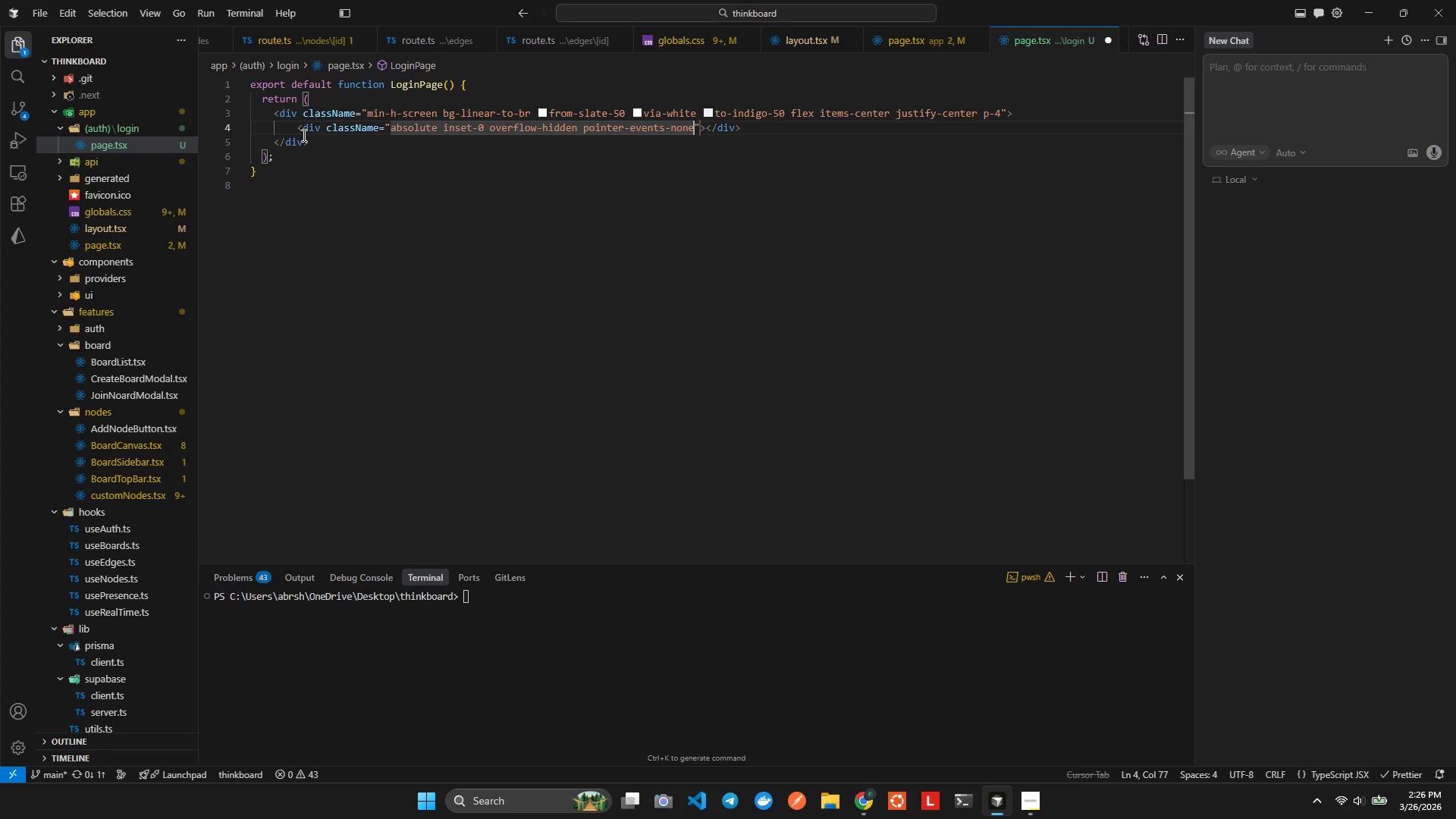 
key(Alt+AltLeft)
 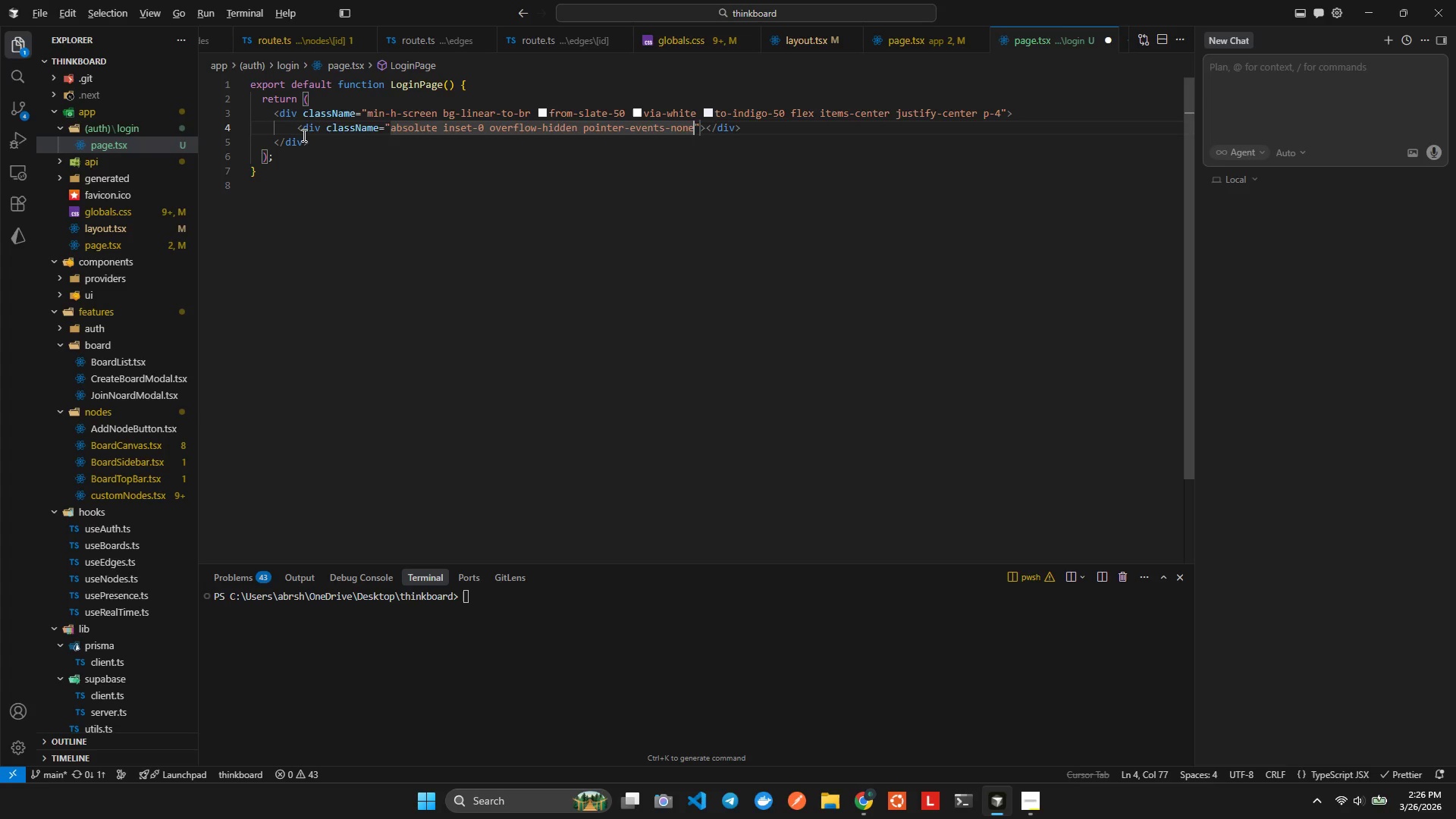 
key(Alt+Shift+ShiftLeft)
 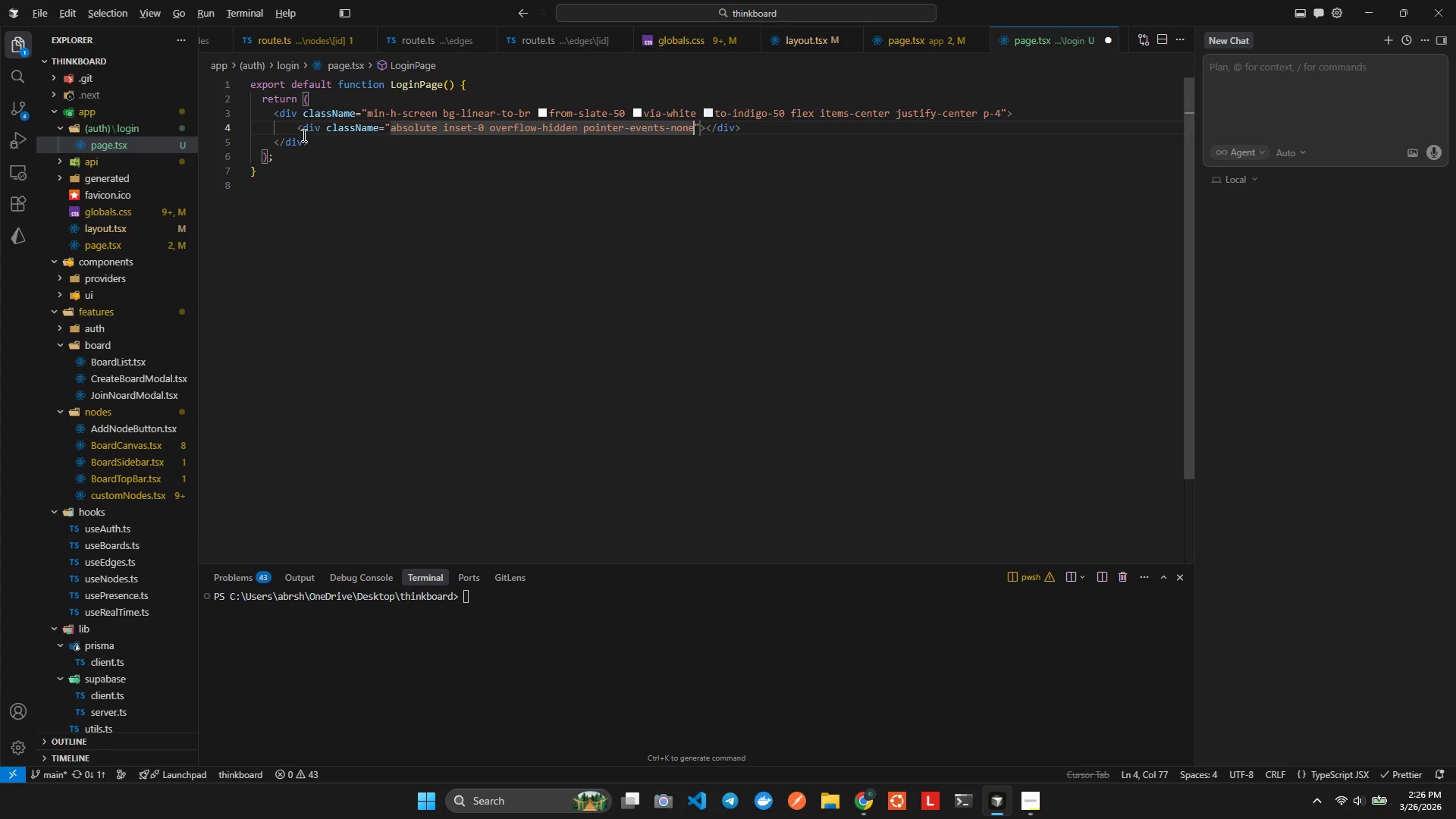 
key(Alt+Shift+F)
 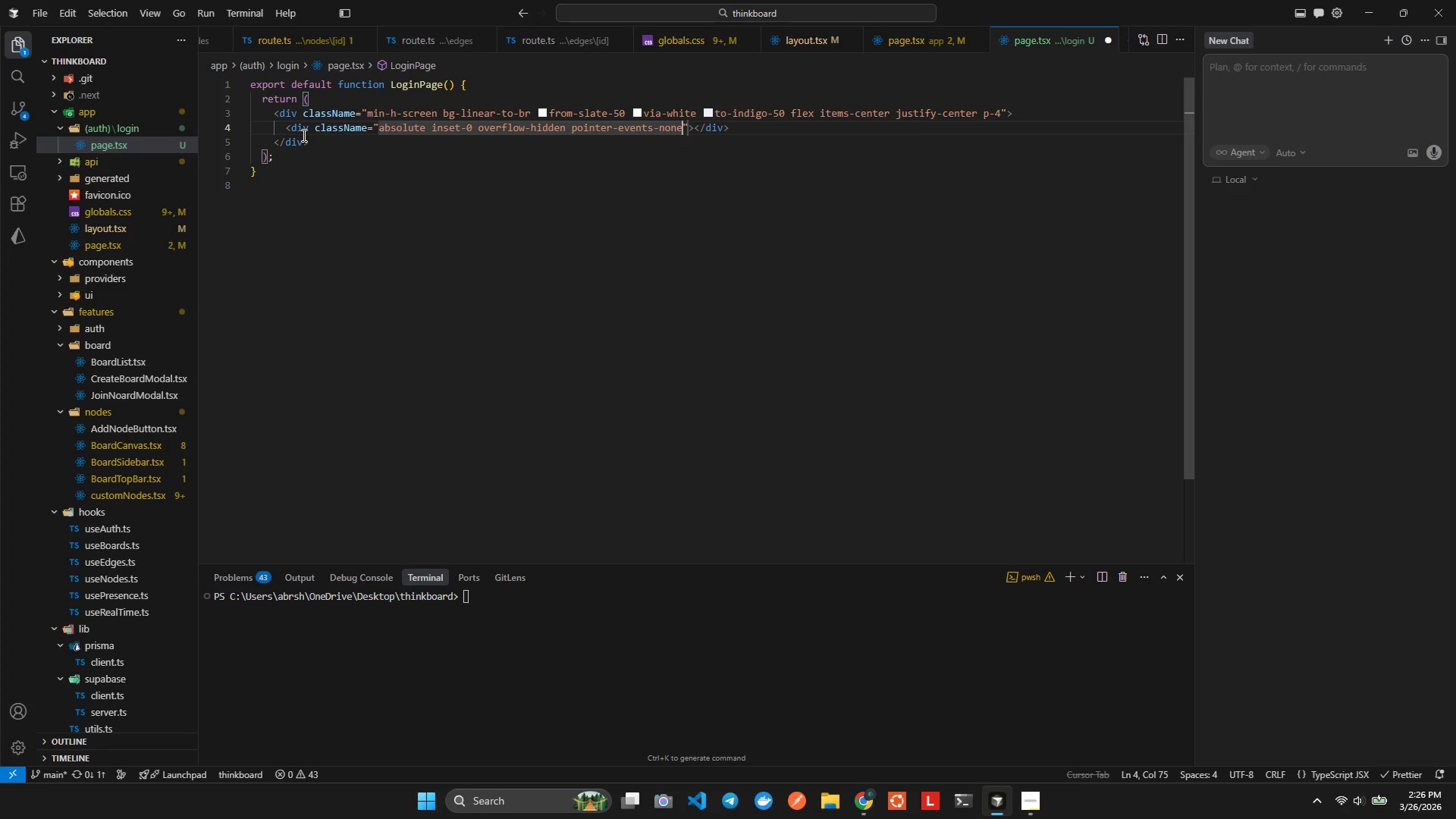 
key(ArrowRight)
 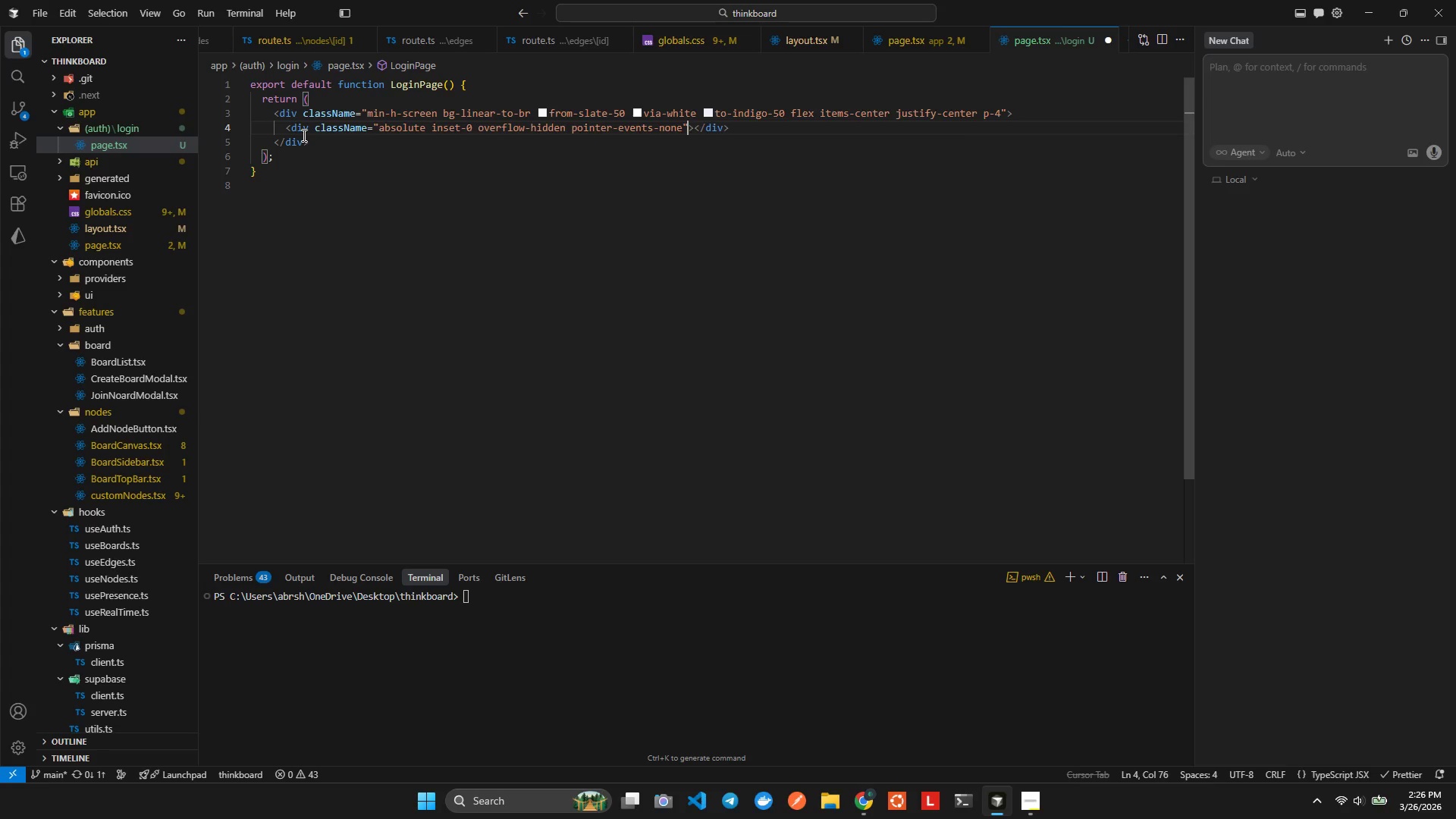 
key(ArrowRight)
 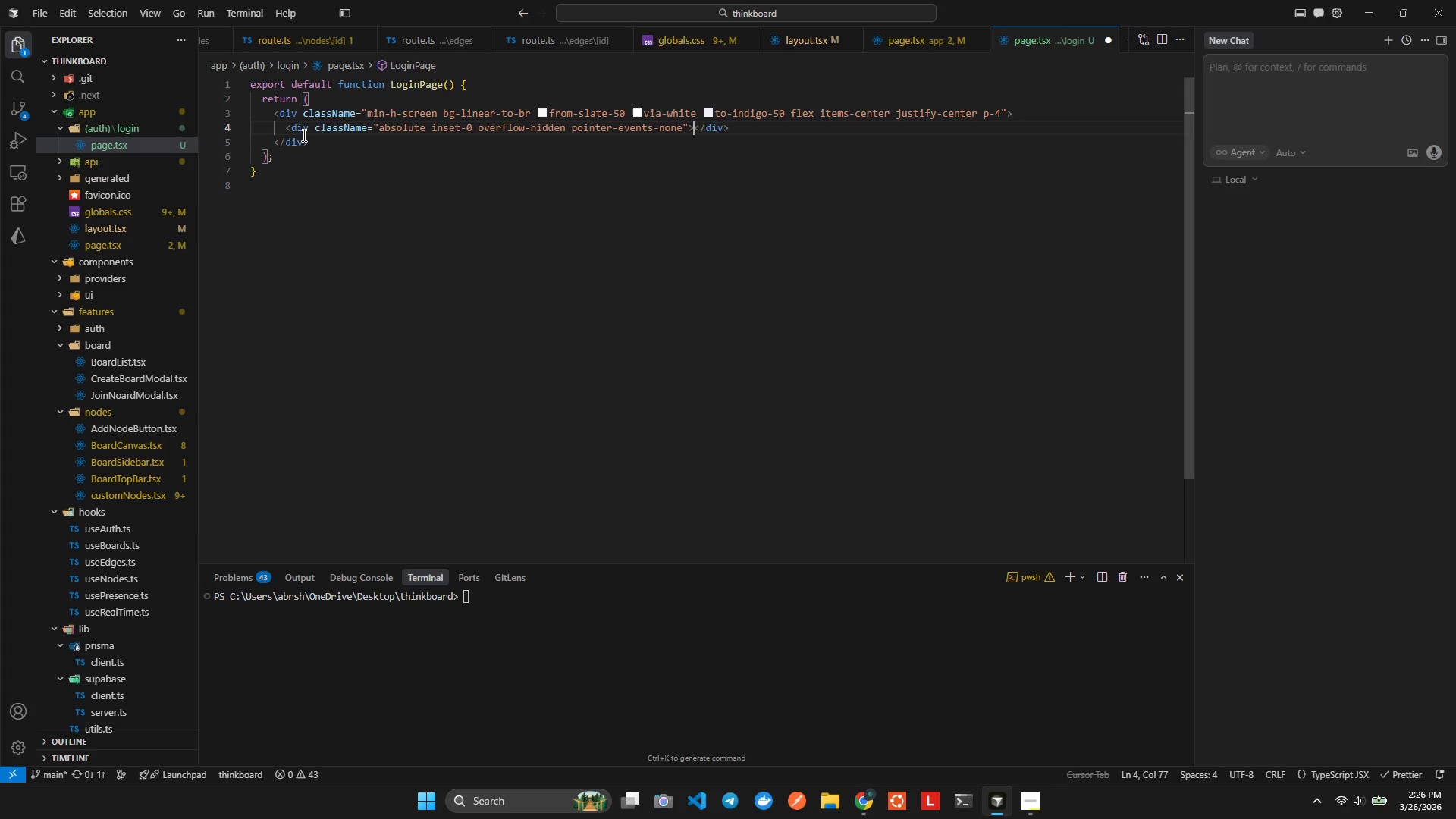 
key(Enter)
 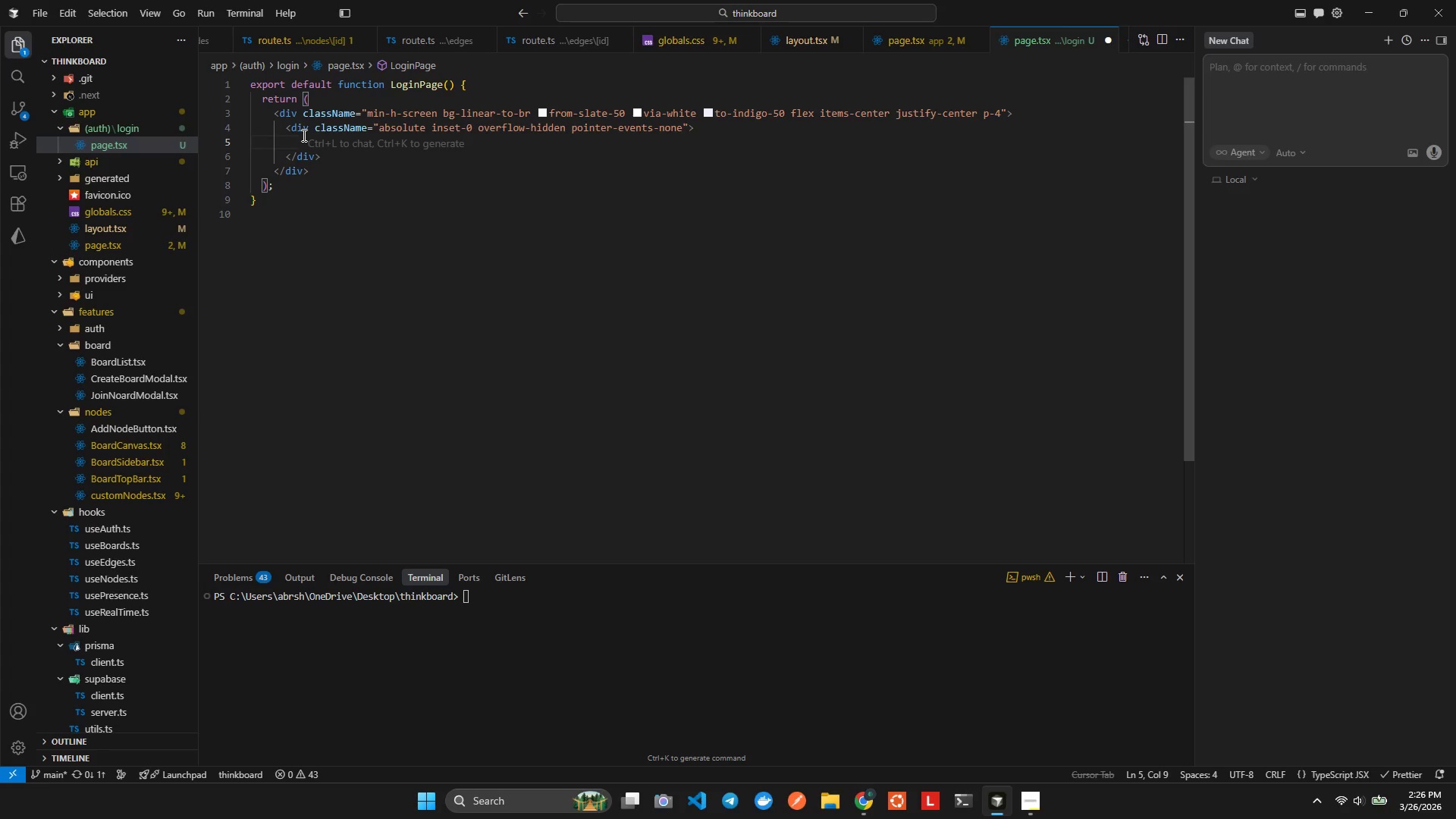 
type(div)
 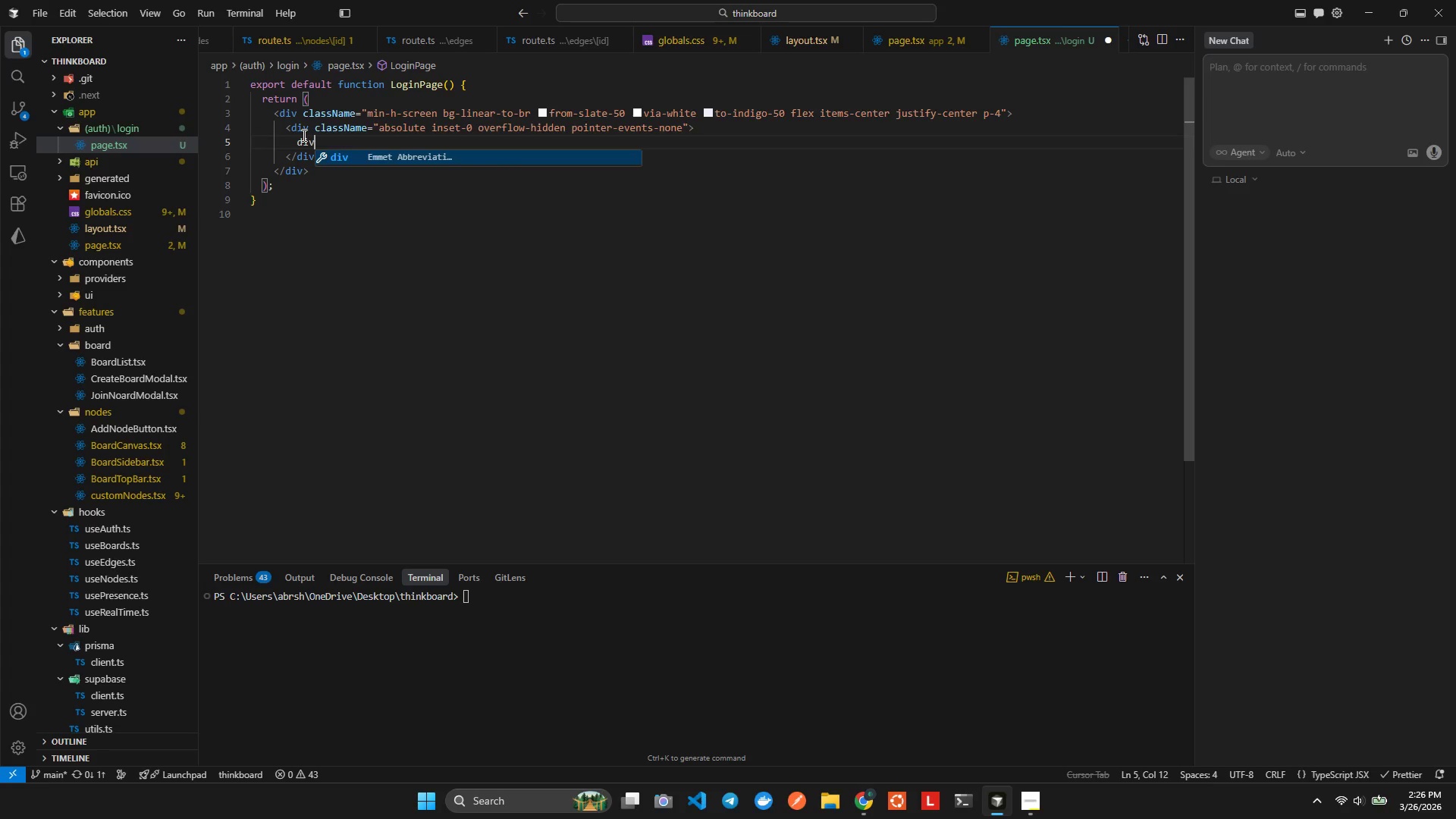 
key(Enter)
 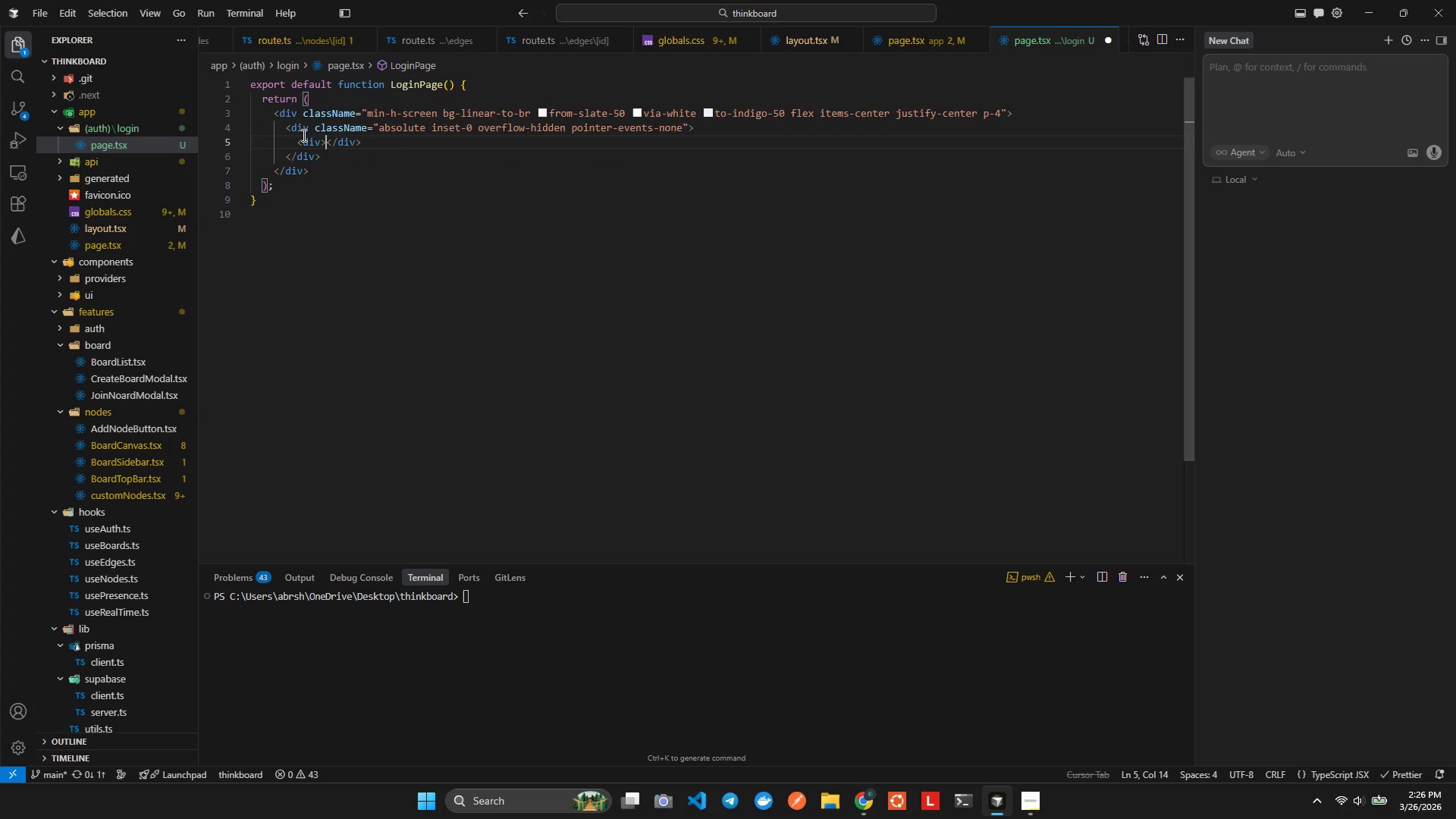 
key(ArrowLeft)
 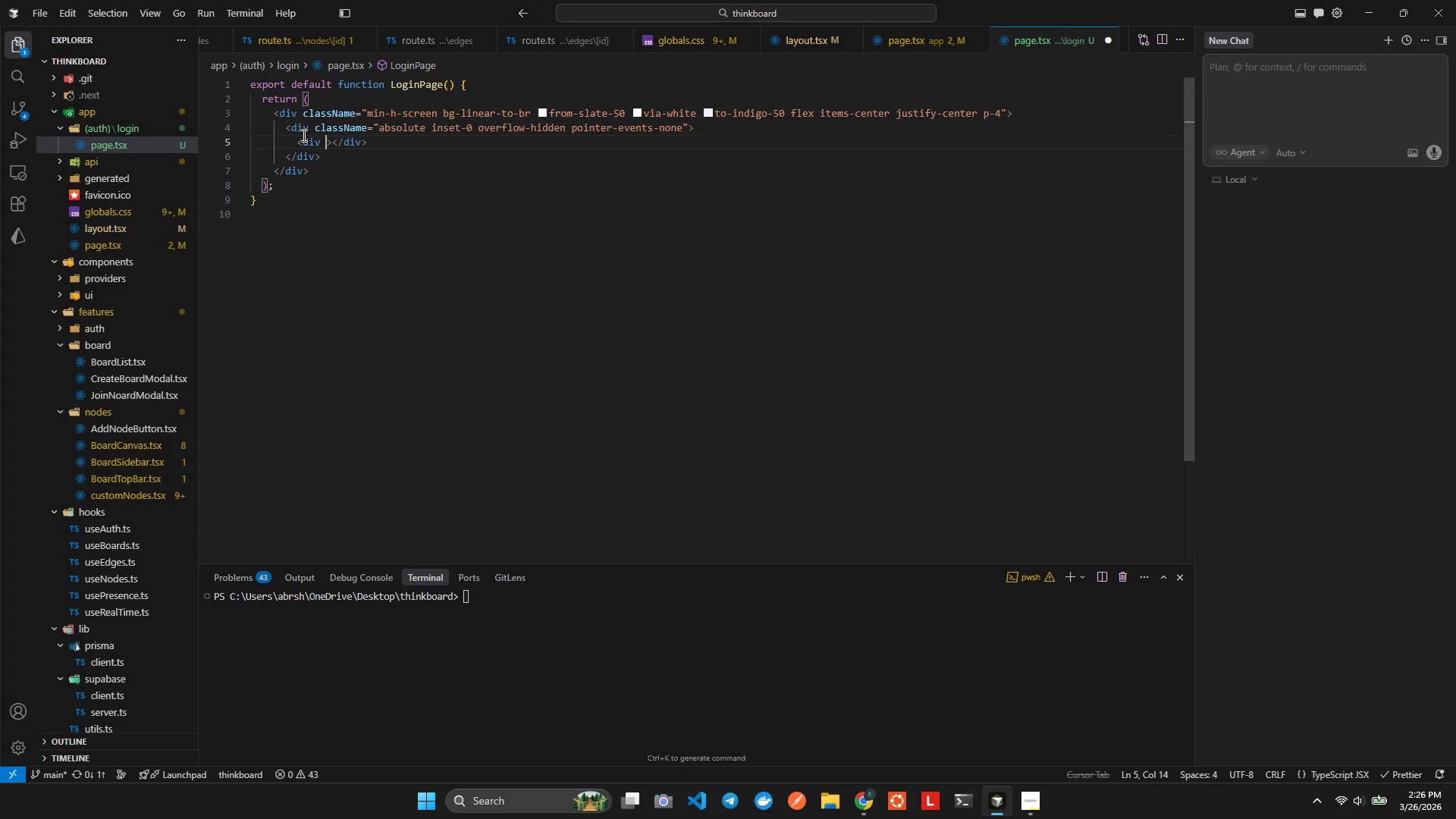 
type(clas)
 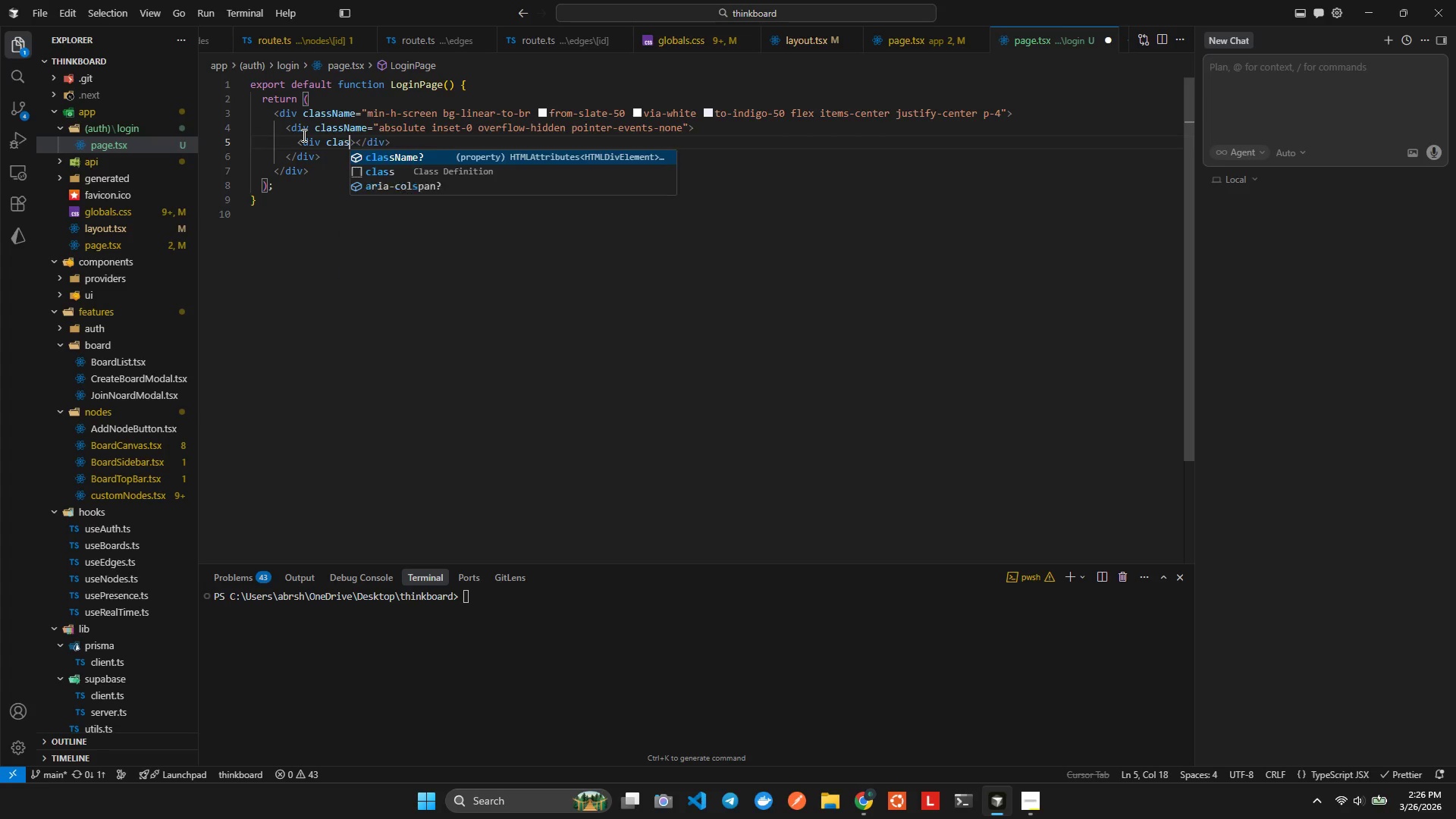 
key(Enter)
 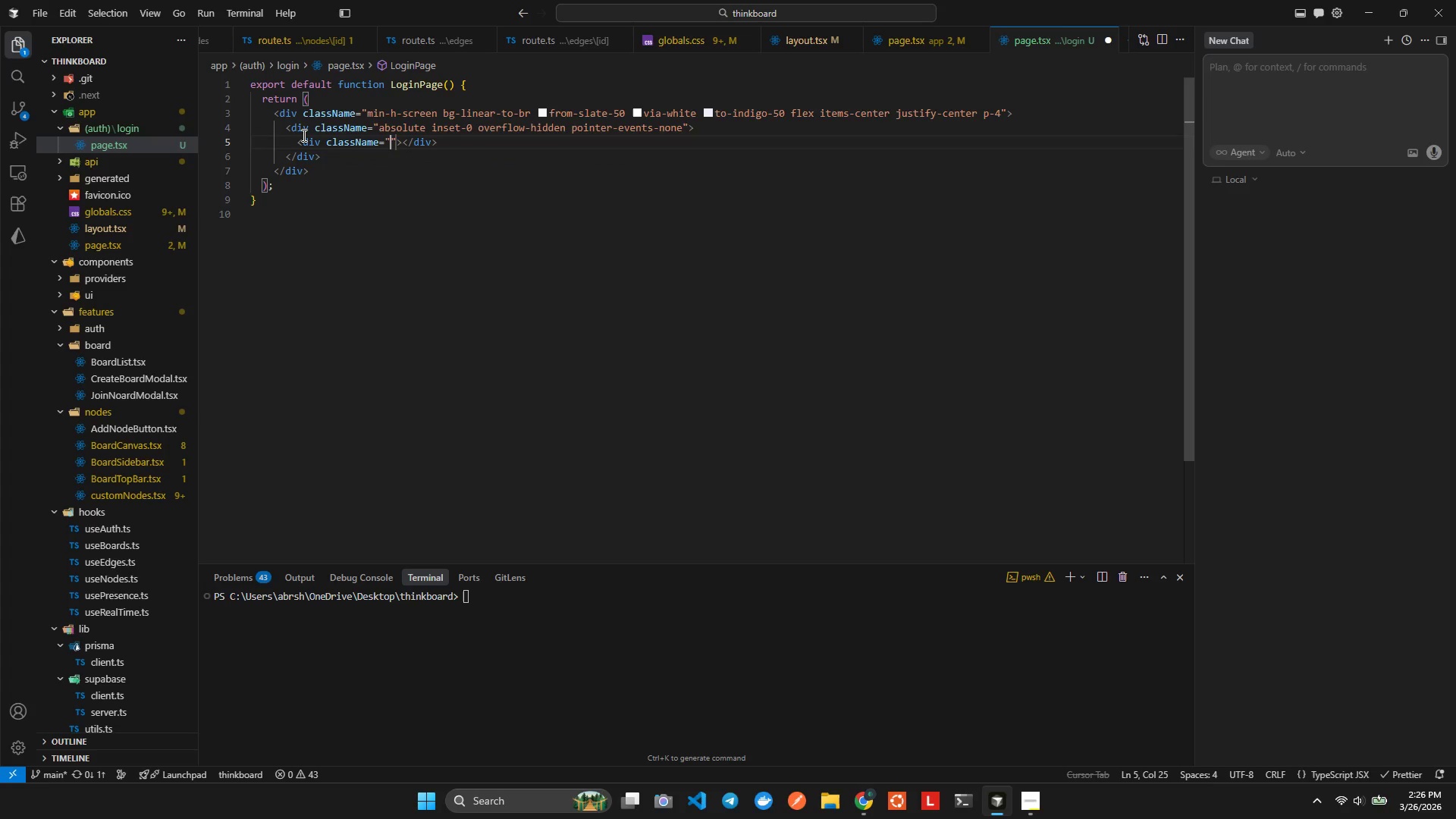 
type(ab)
 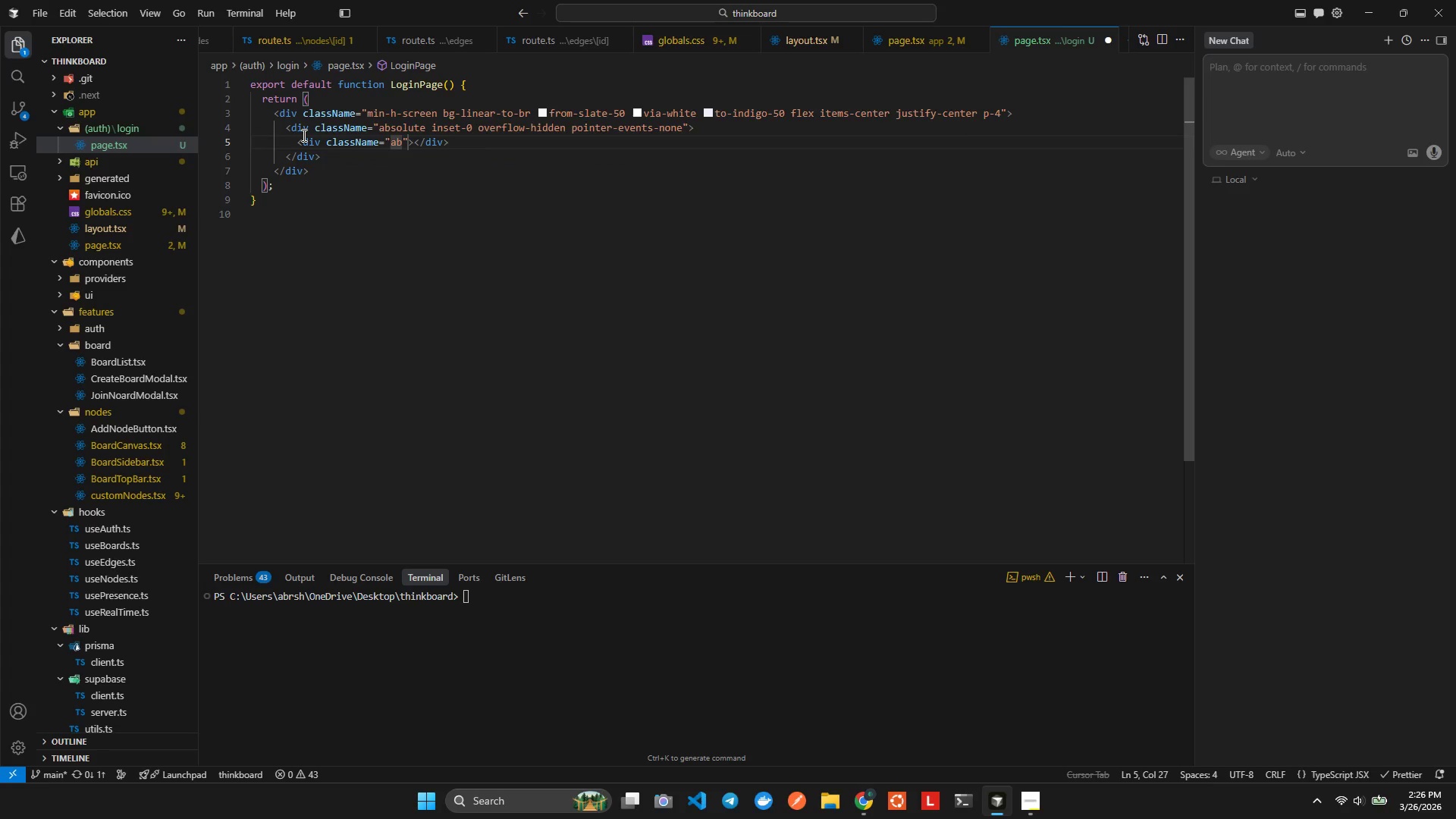 
key(Control+Space)
 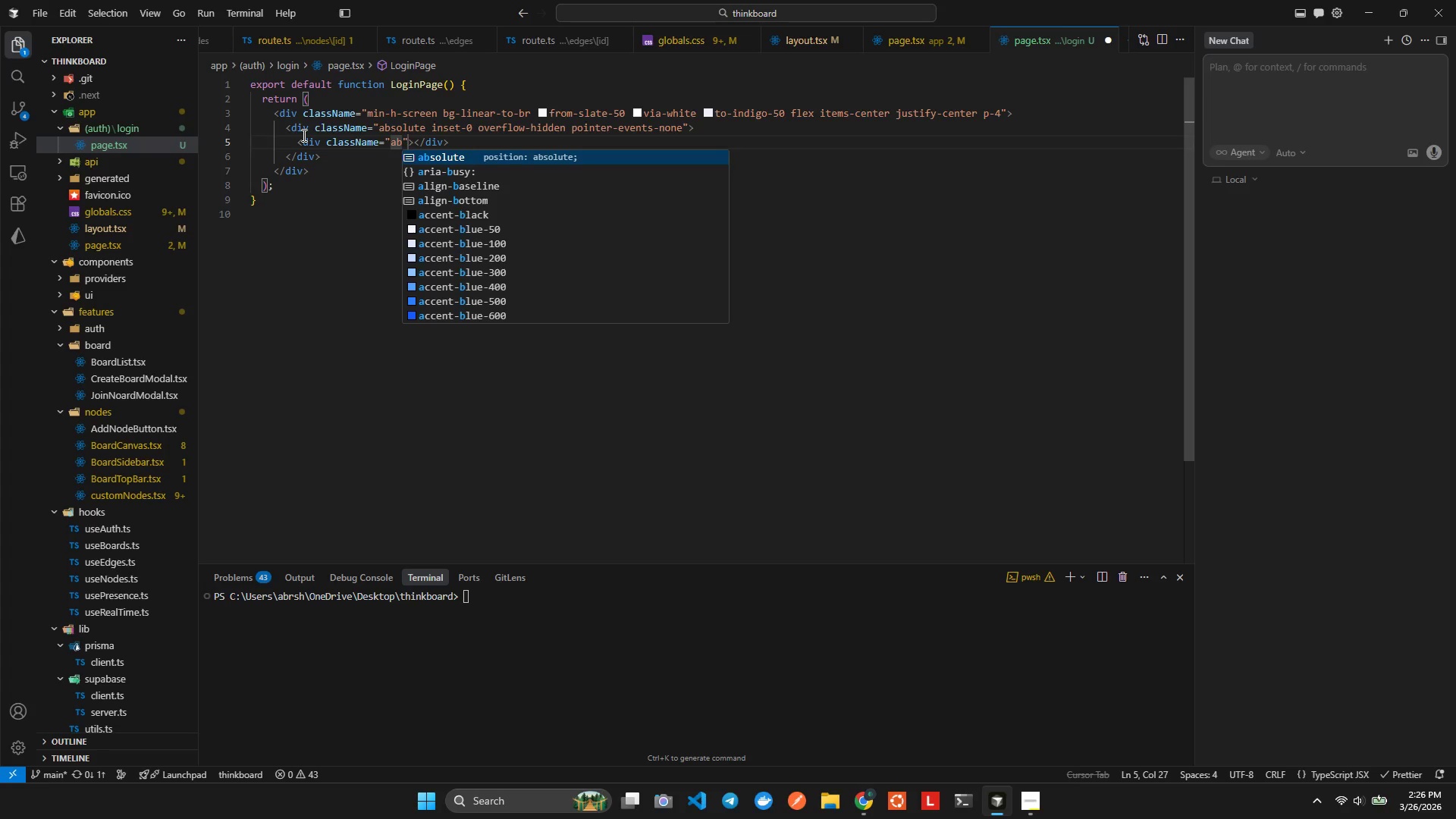 
key(Enter)
 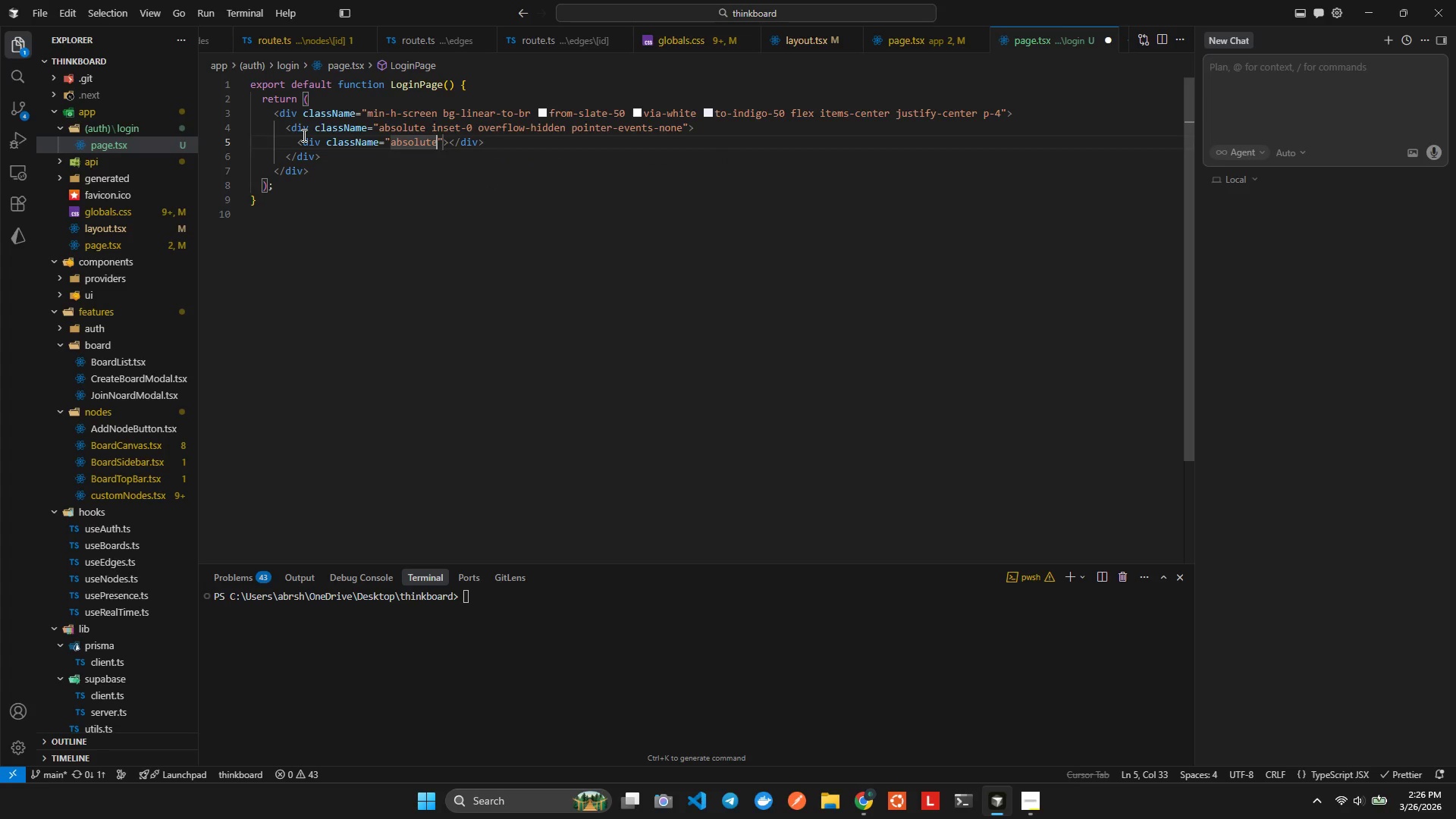 
type( -ti])
key(Backspace)
key(Backspace)
type(op)
 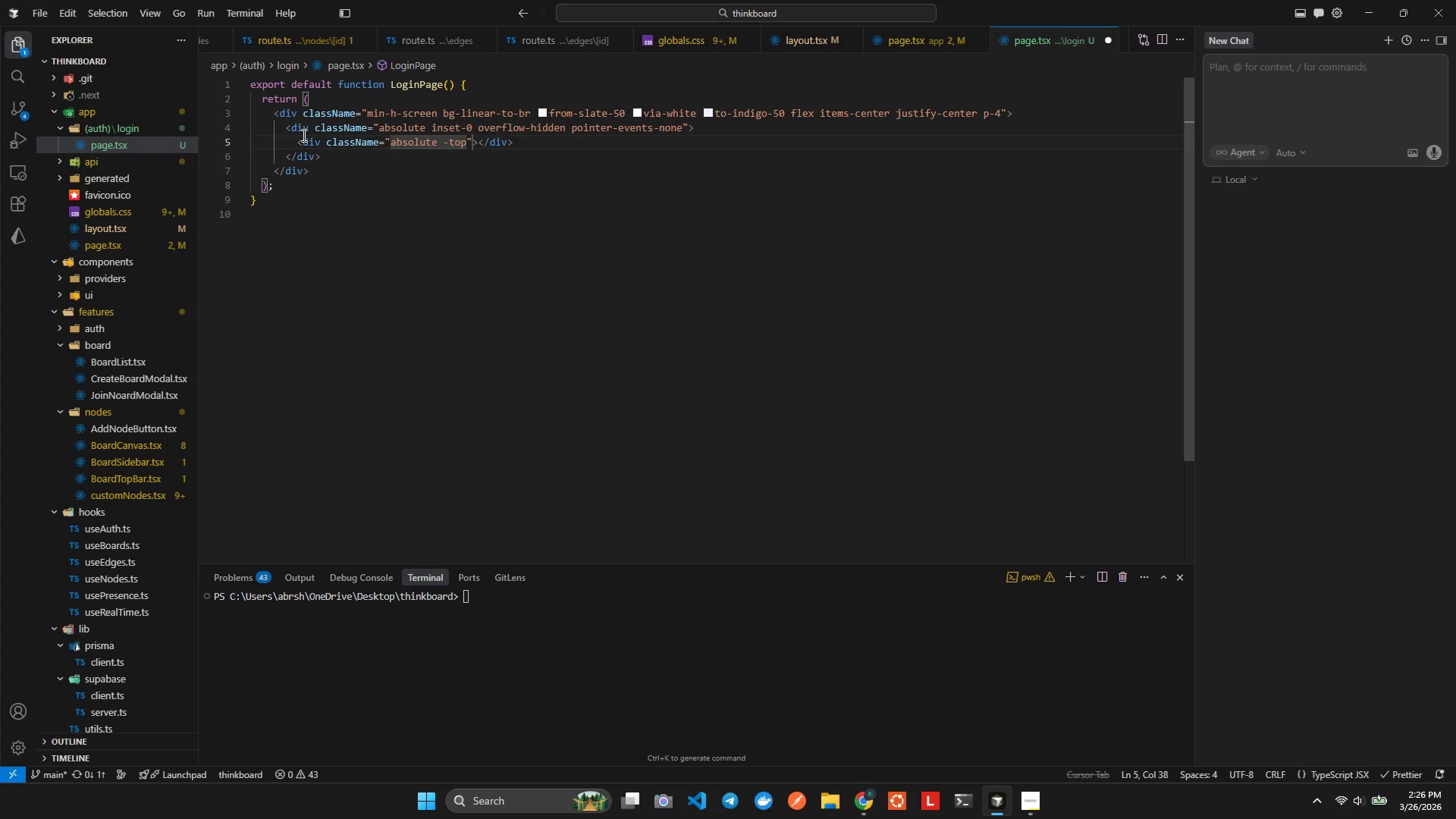 
key(Control+Space)
 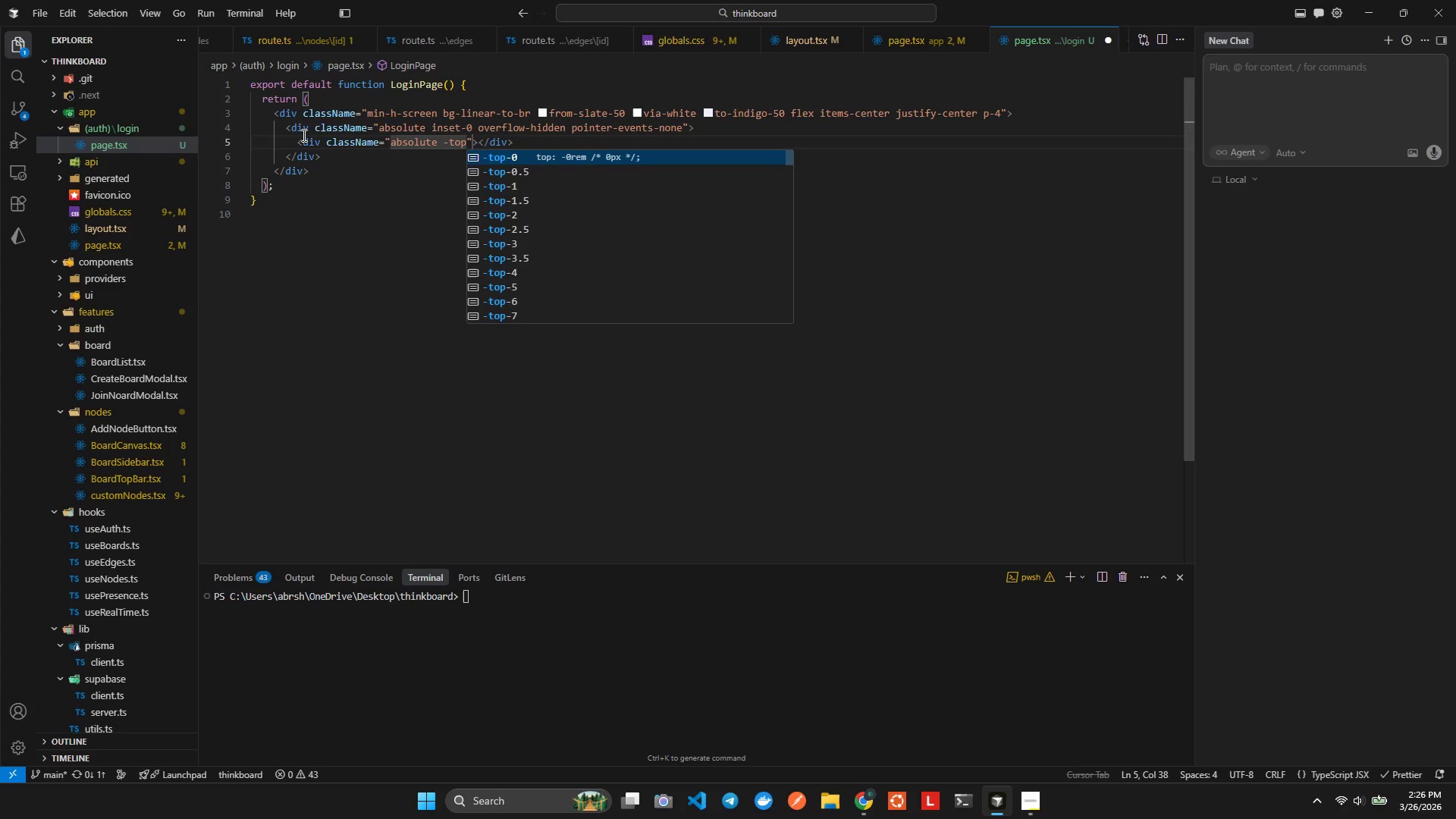 
type(40)
 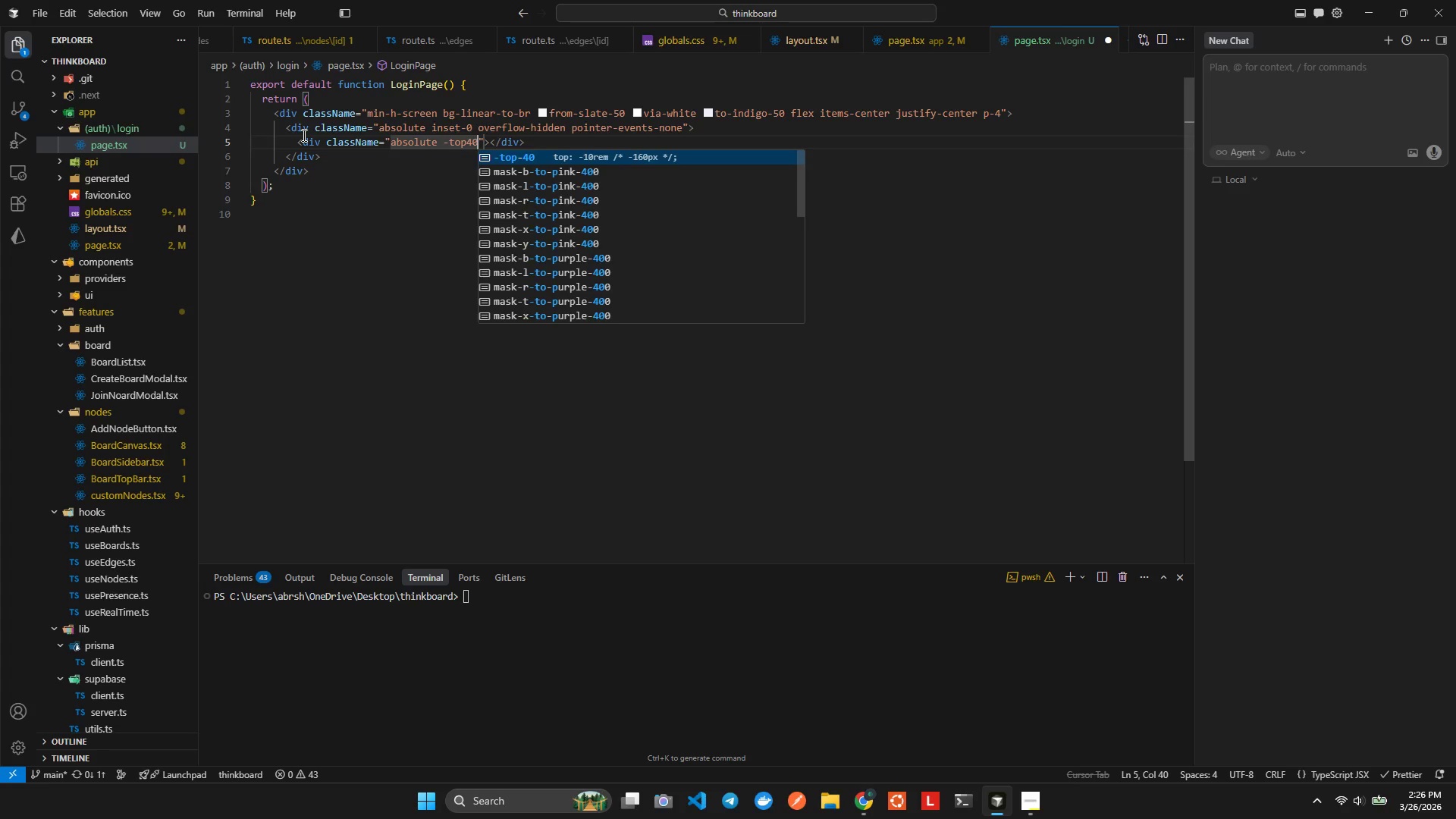 
key(Enter)
 